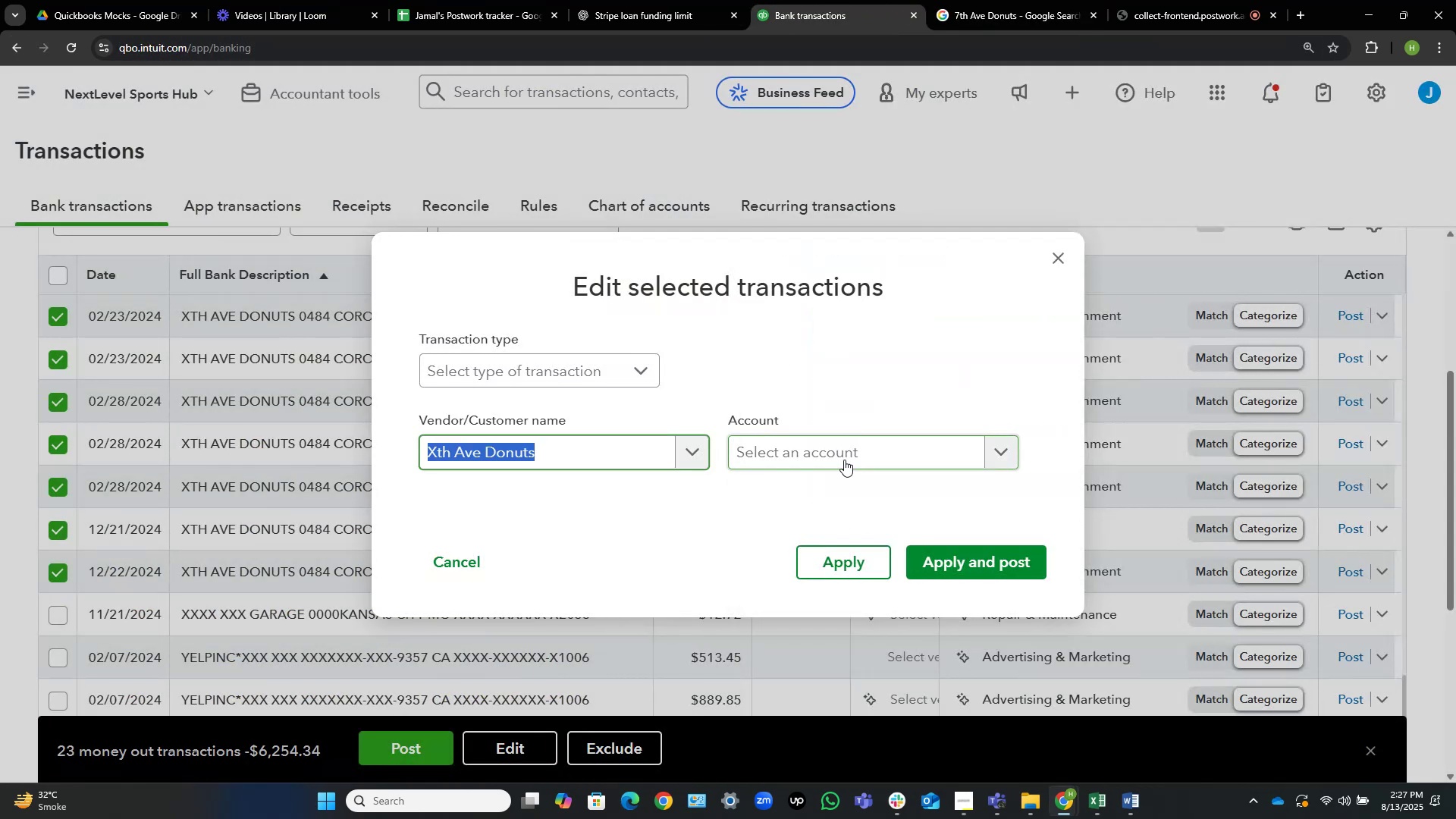 
left_click([844, 460])
 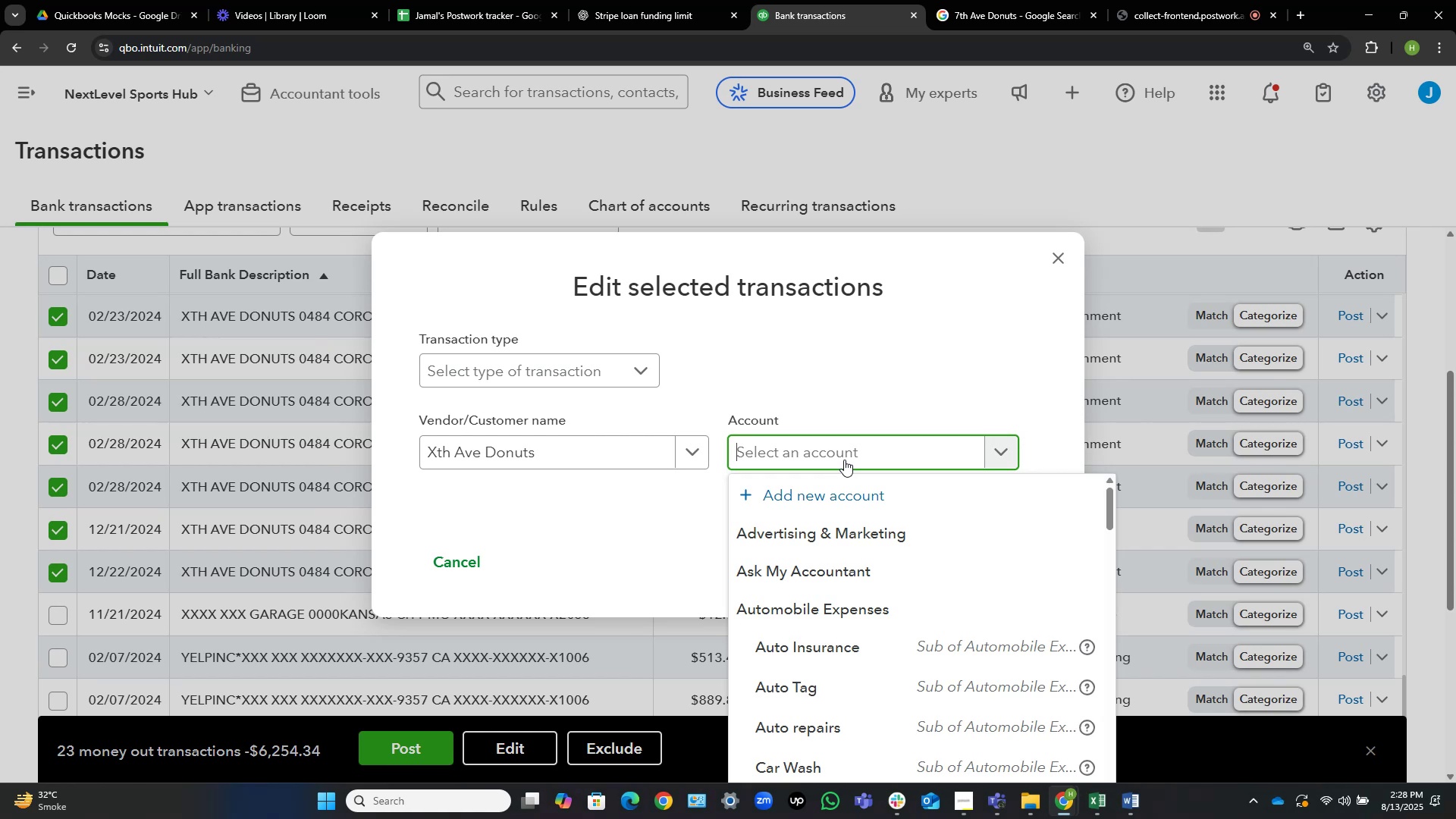 
wait(16.0)
 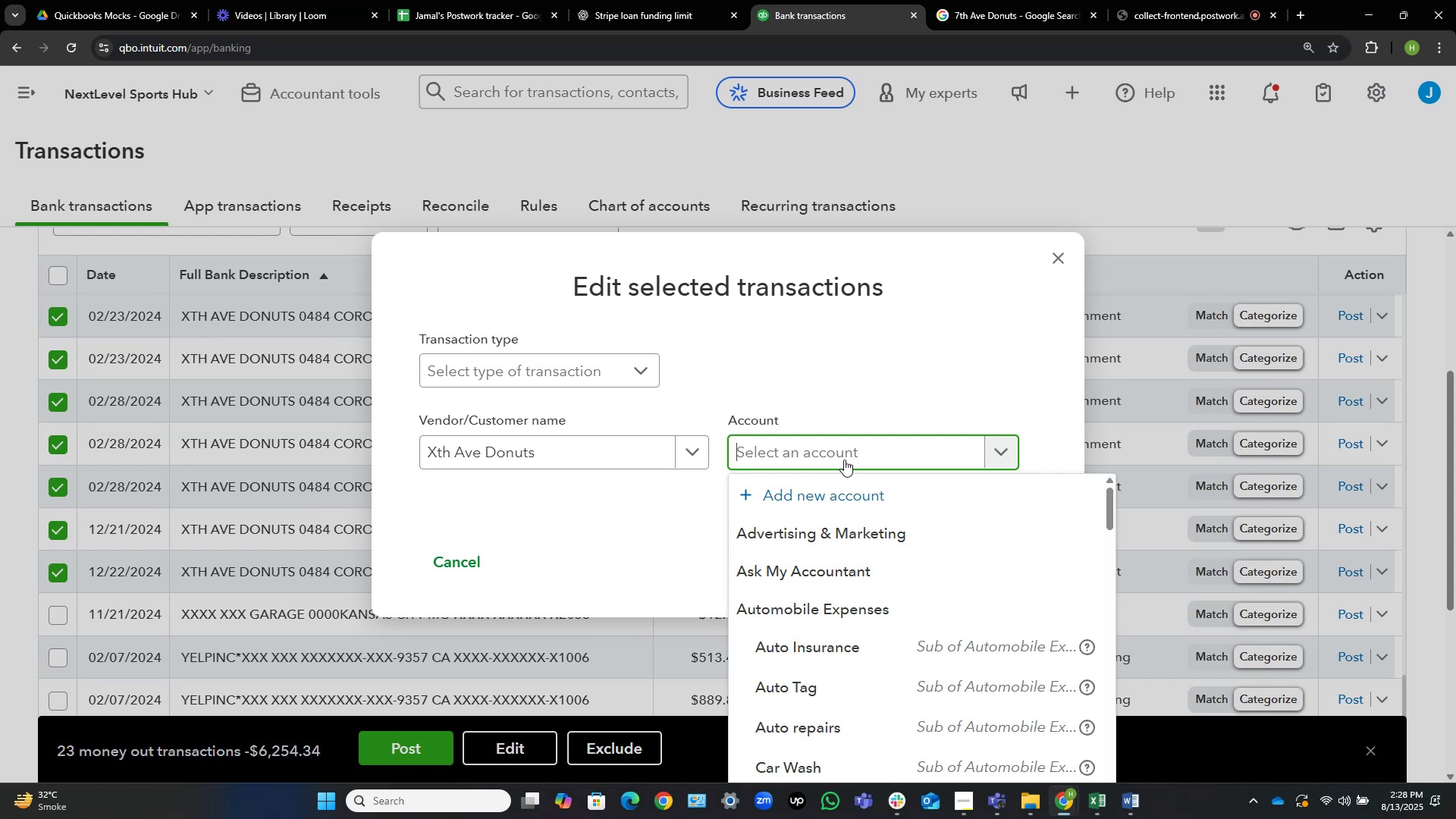 
type(trve)
 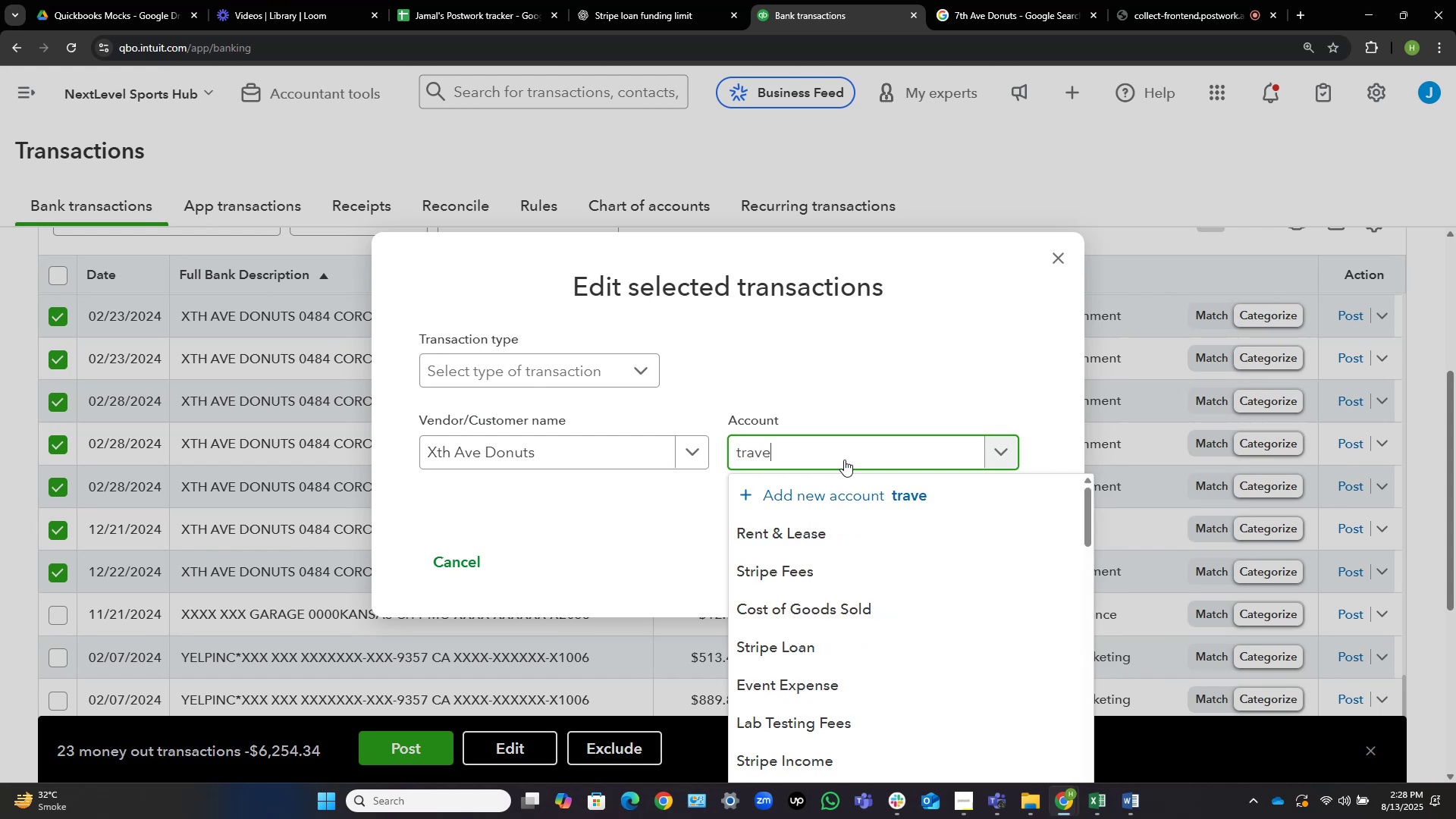 
hold_key(key=A, duration=0.3)
 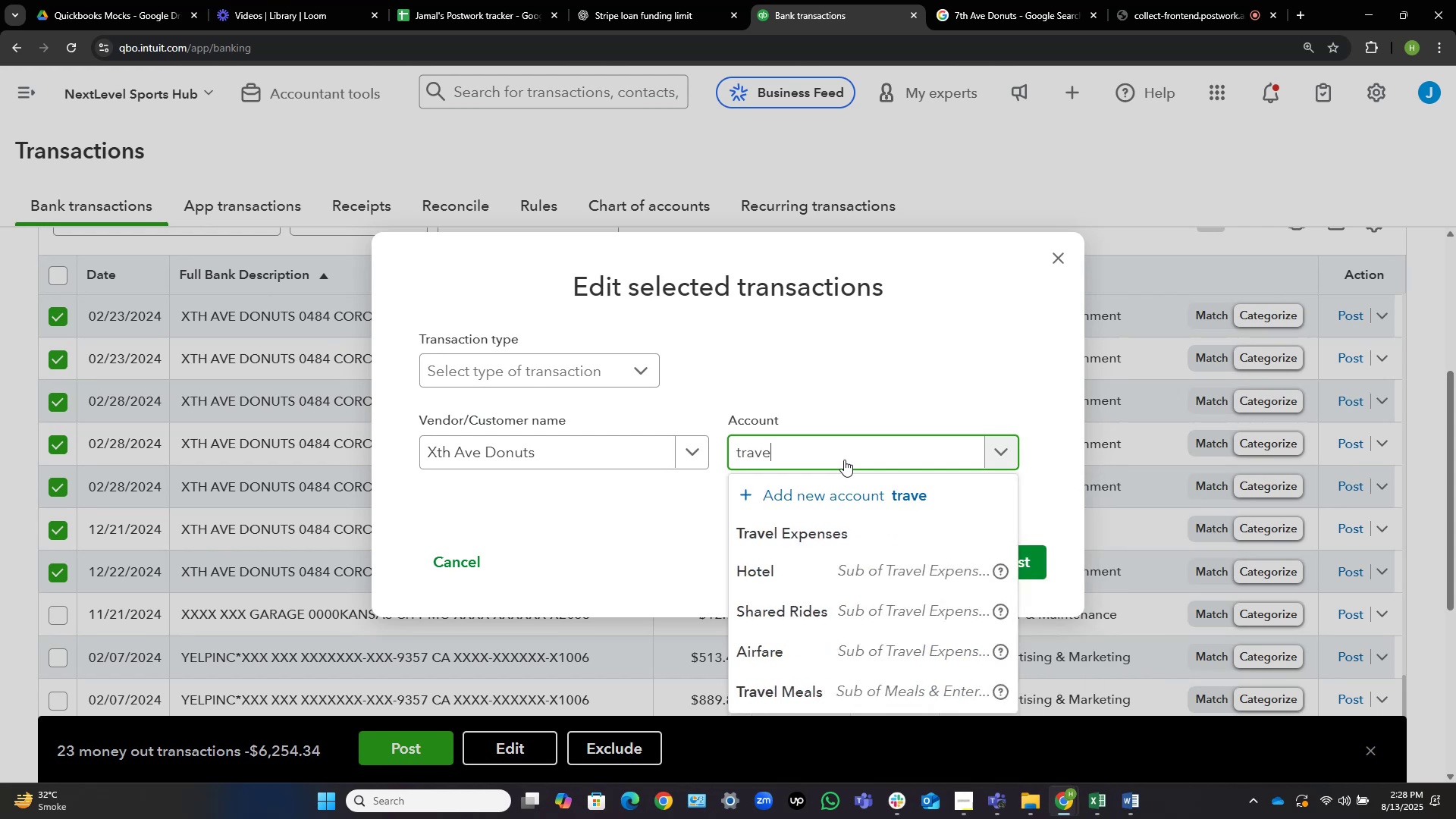 
scroll: coordinate [919, 570], scroll_direction: down, amount: 1.0
 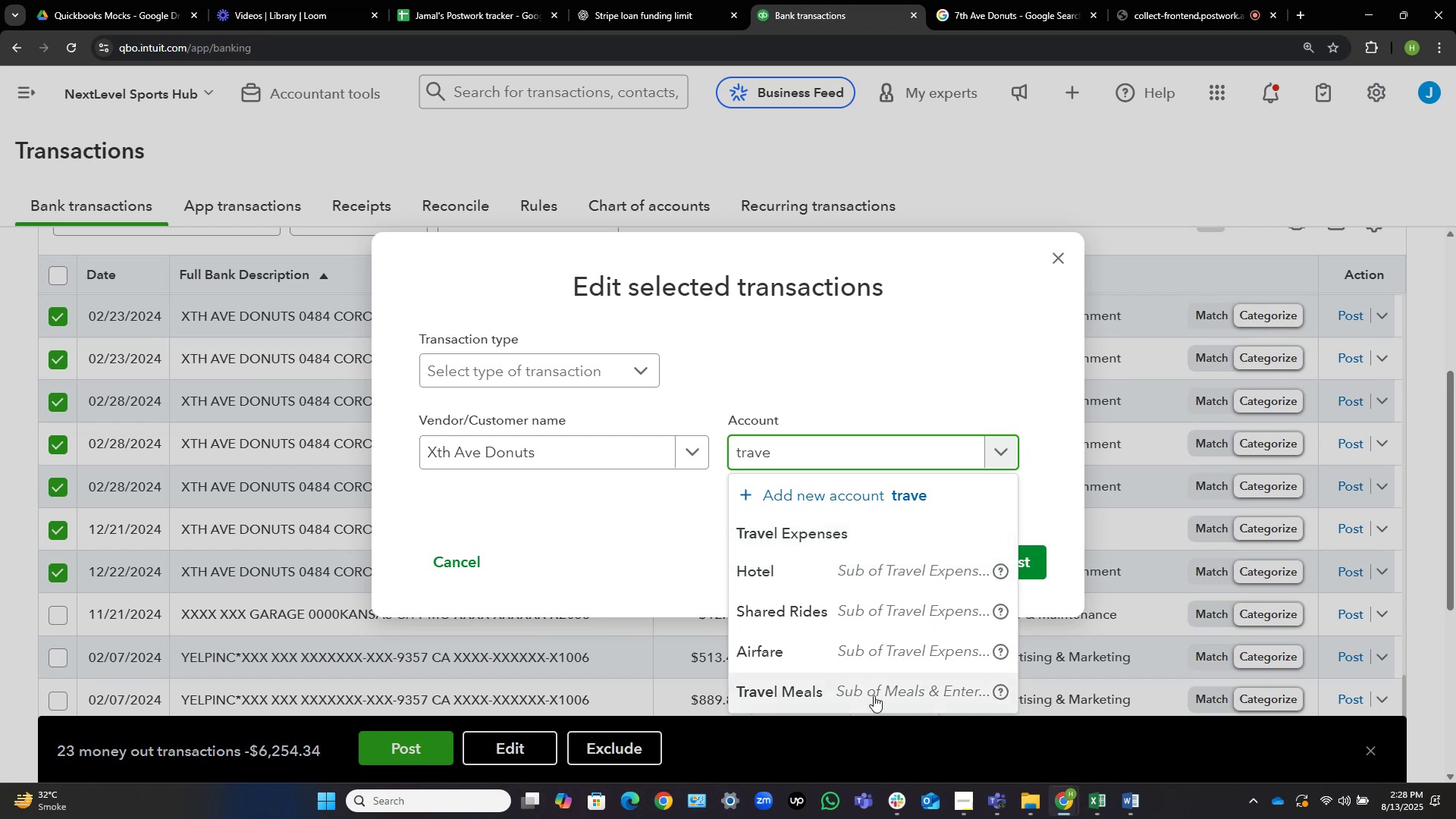 
left_click([874, 695])
 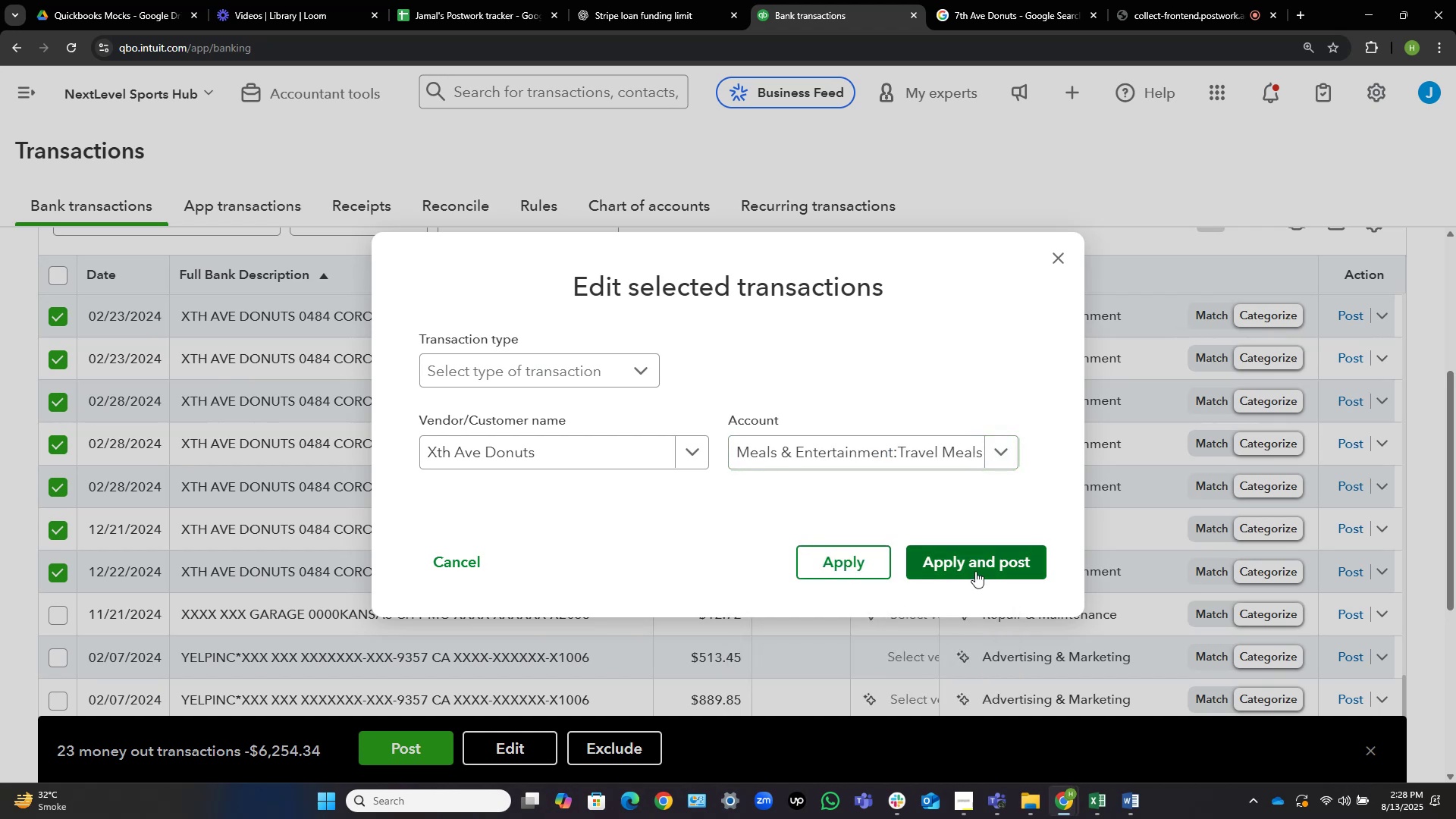 
mouse_move([1002, 573])
 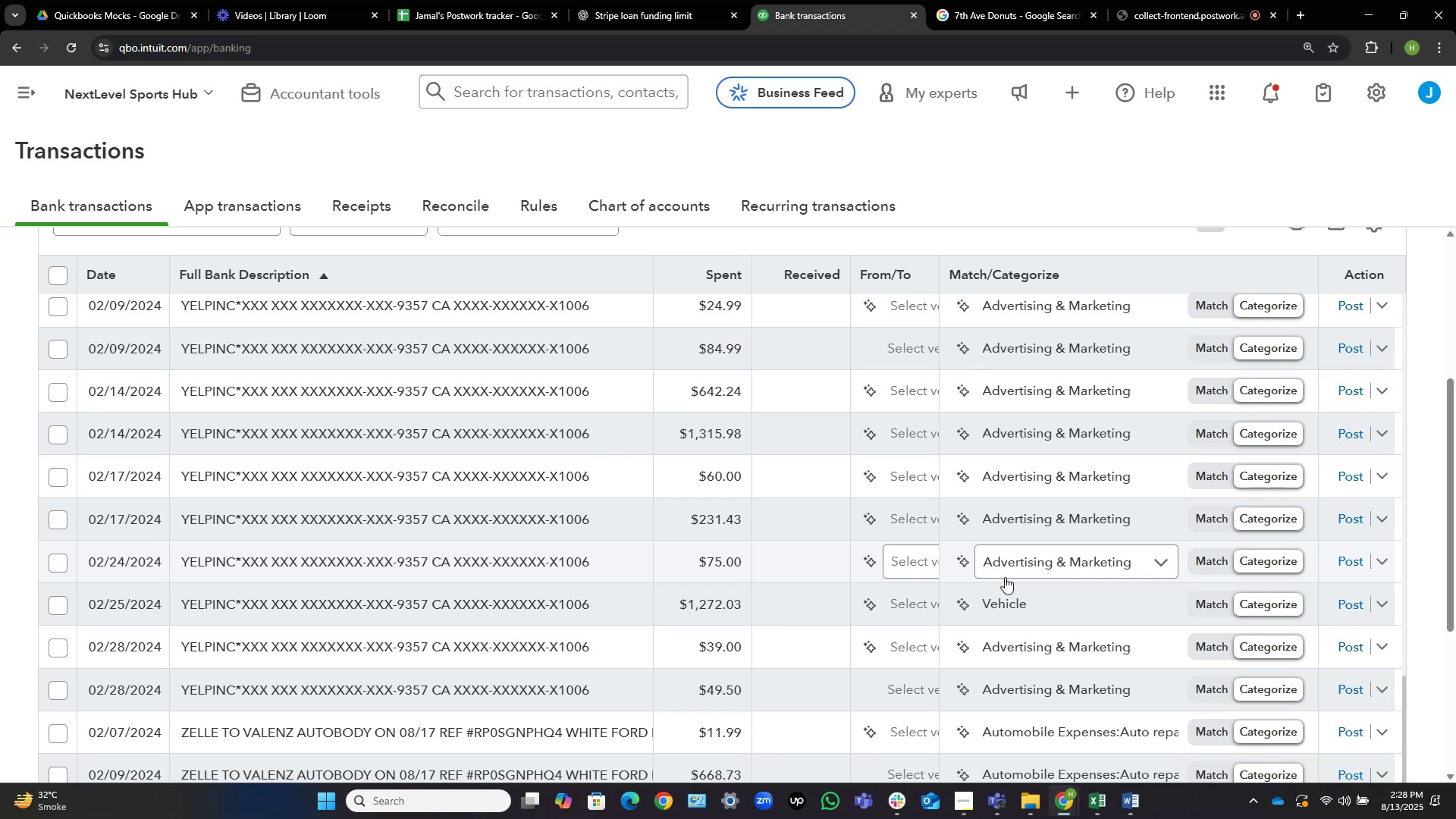 
mouse_move([1061, 635])
 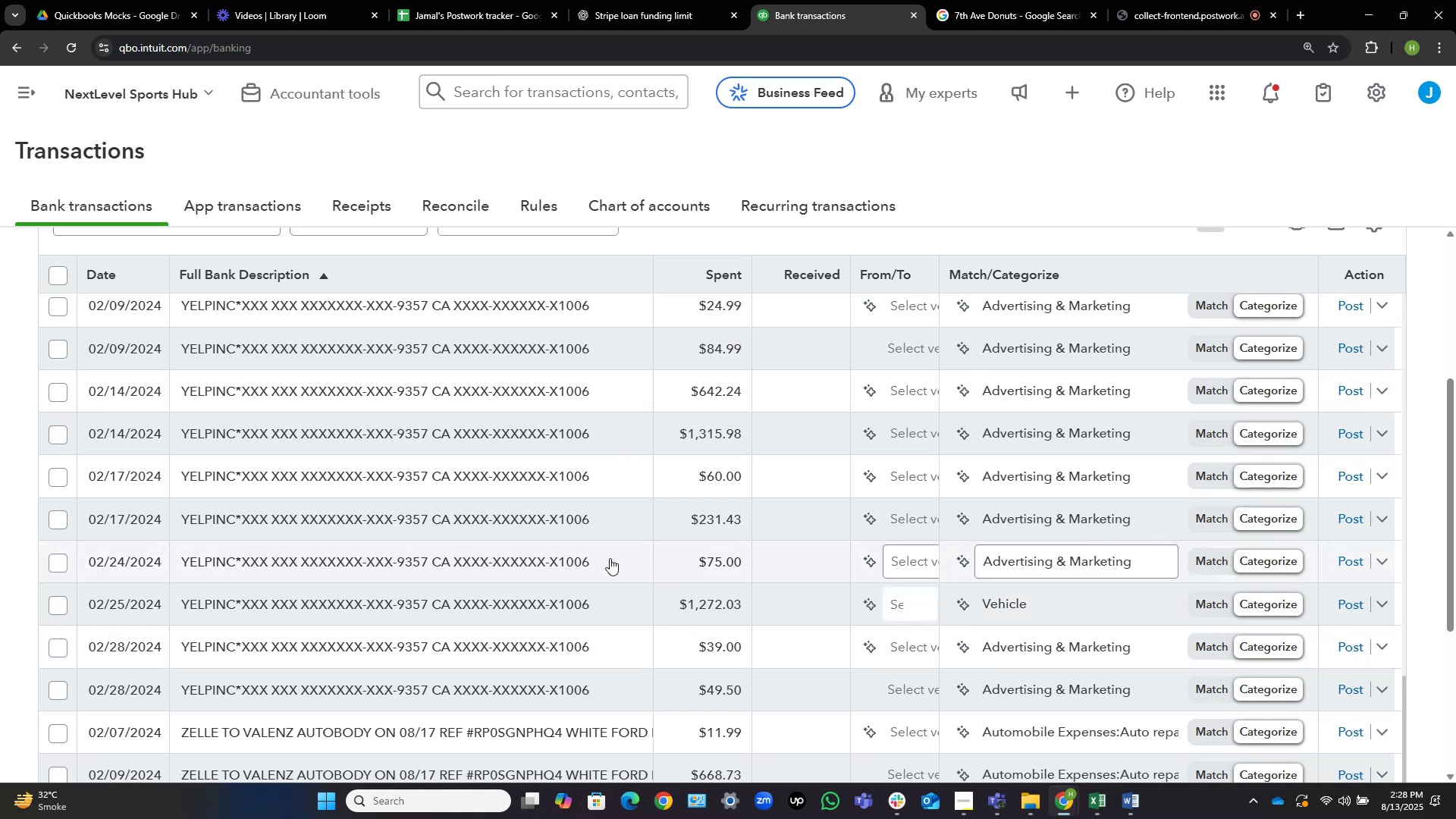 
scroll: coordinate [361, 391], scroll_direction: up, amount: 20.0
 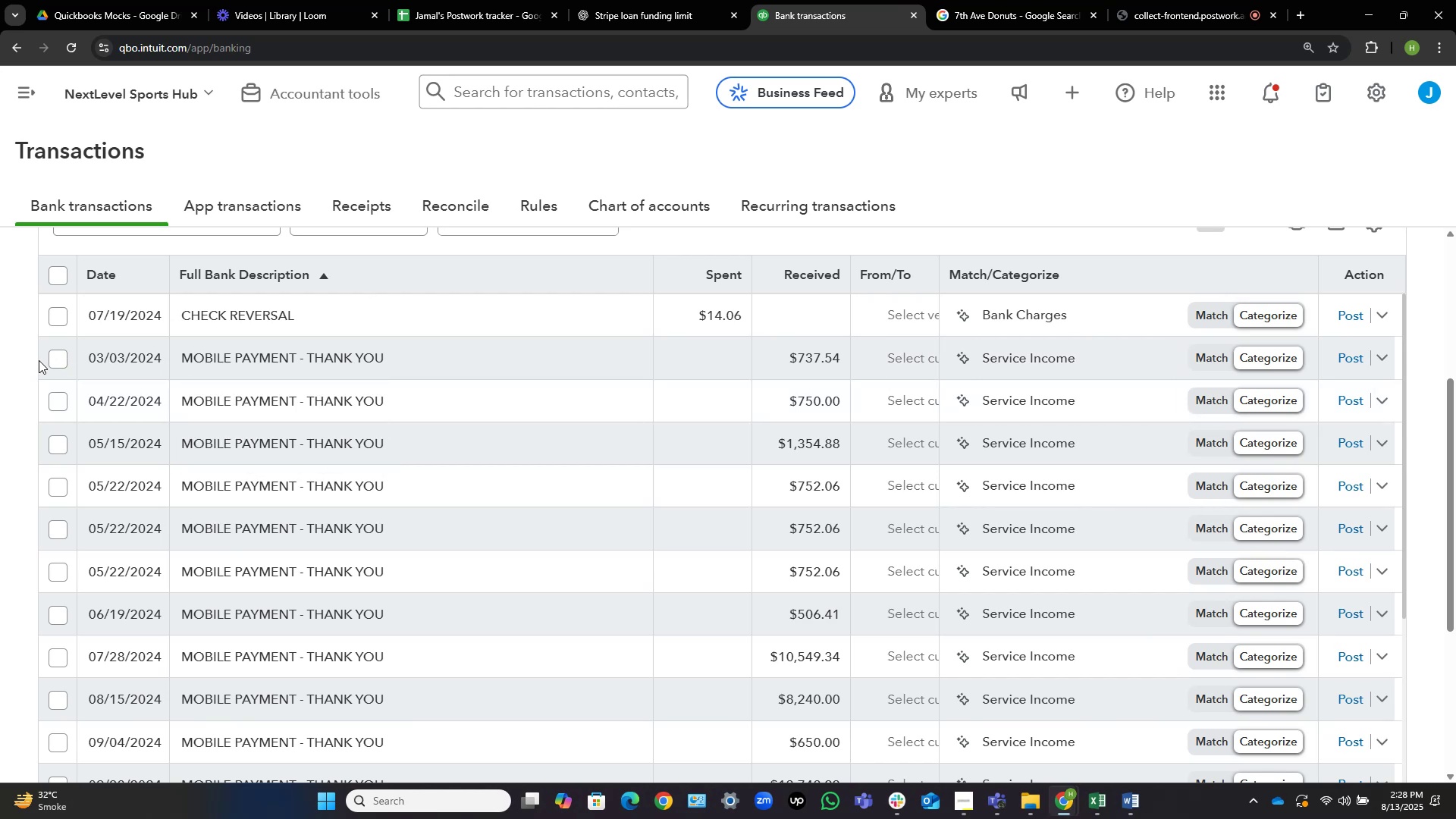 
left_click([56, 355])
 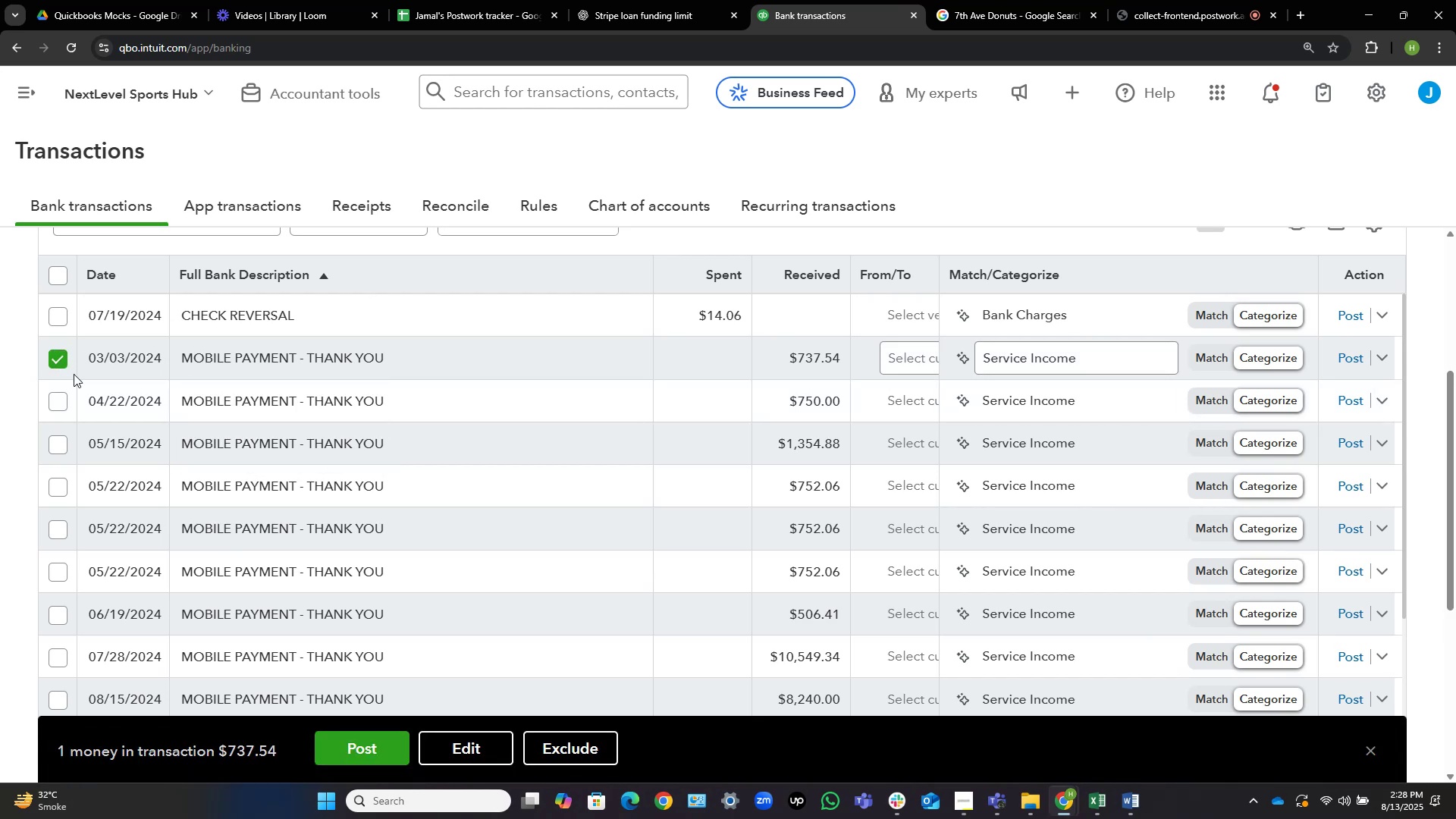 
scroll: coordinate [120, 422], scroll_direction: down, amount: 4.0
 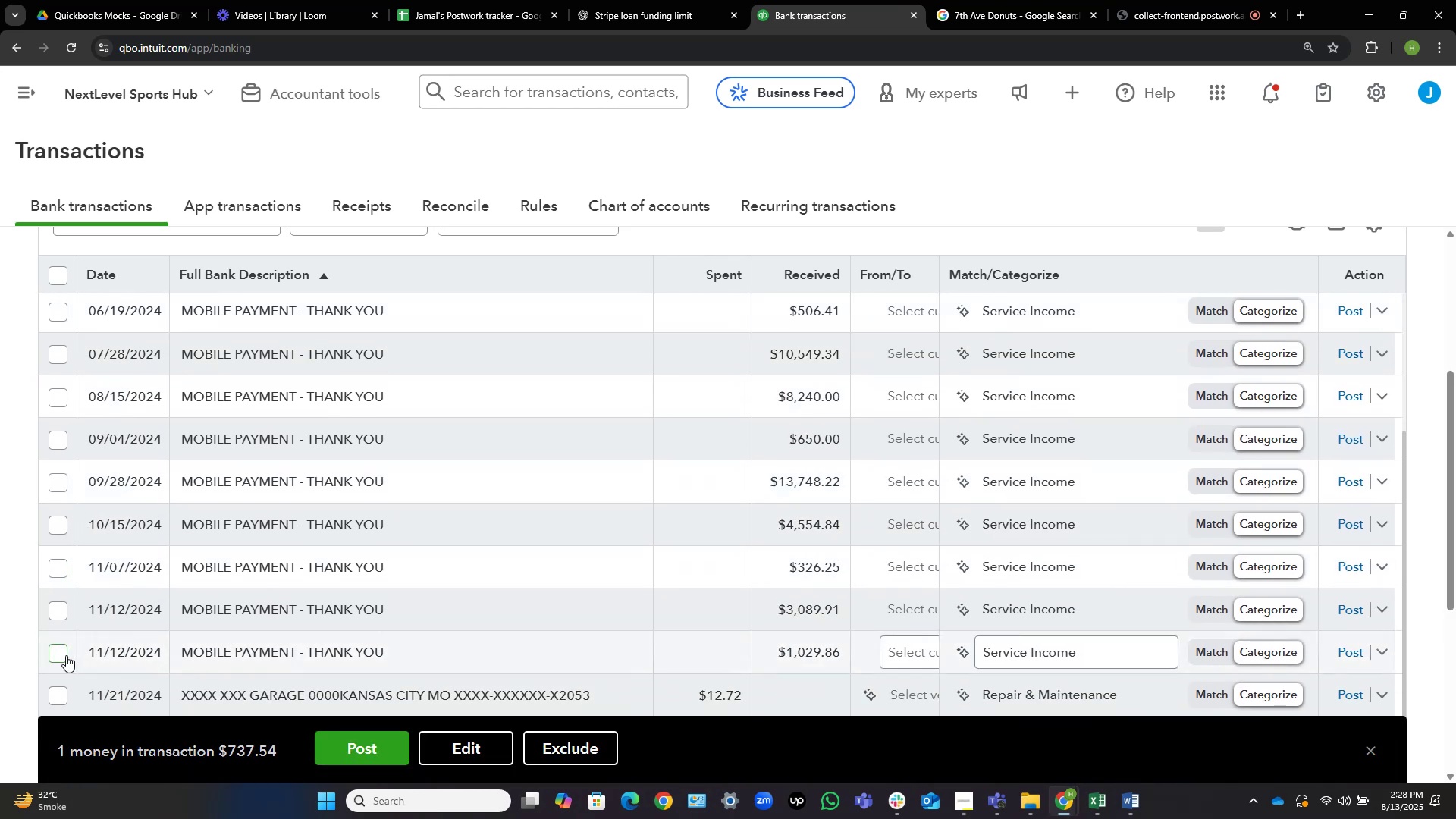 
left_click([54, 654])
 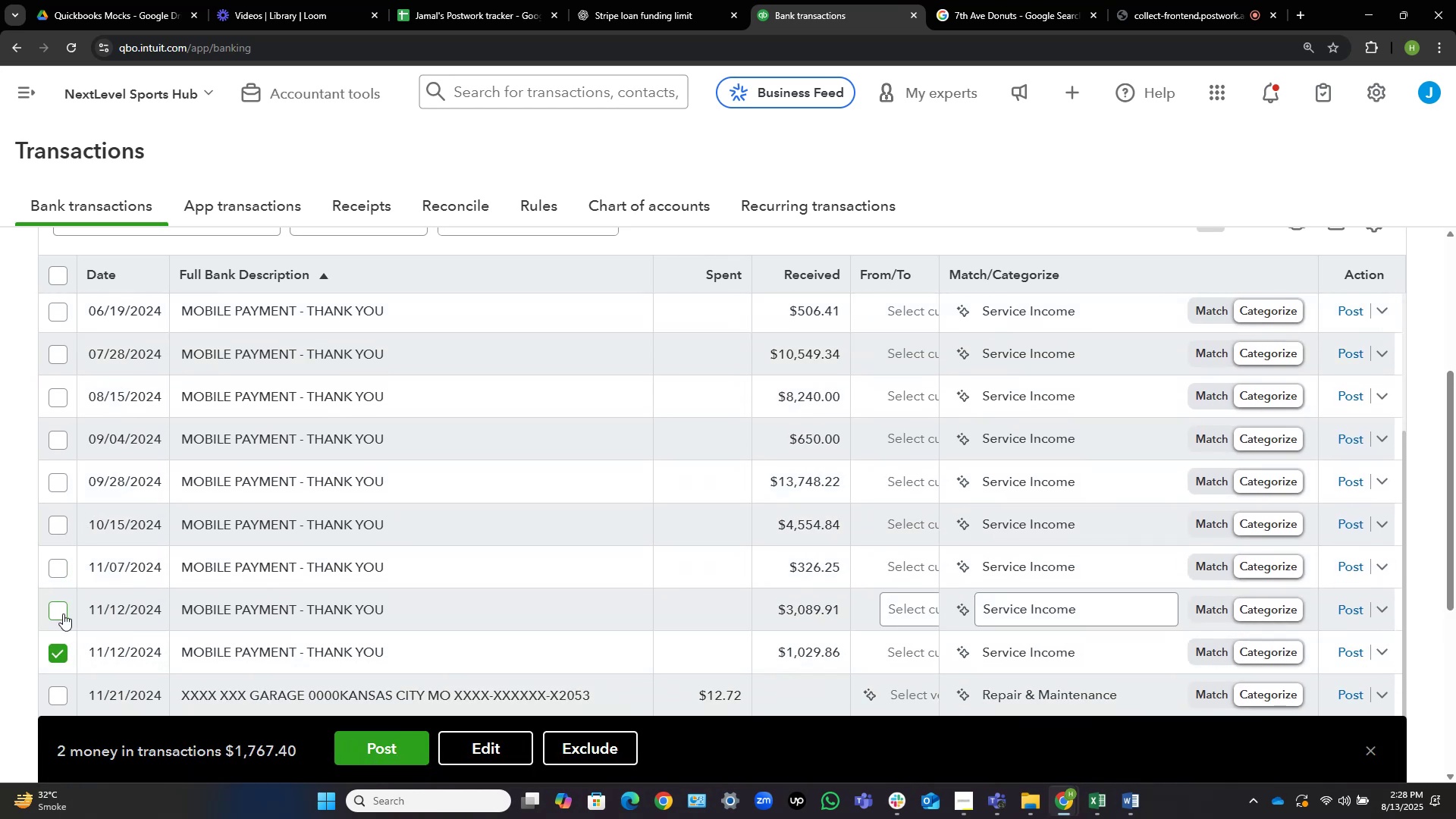 
left_click([60, 610])
 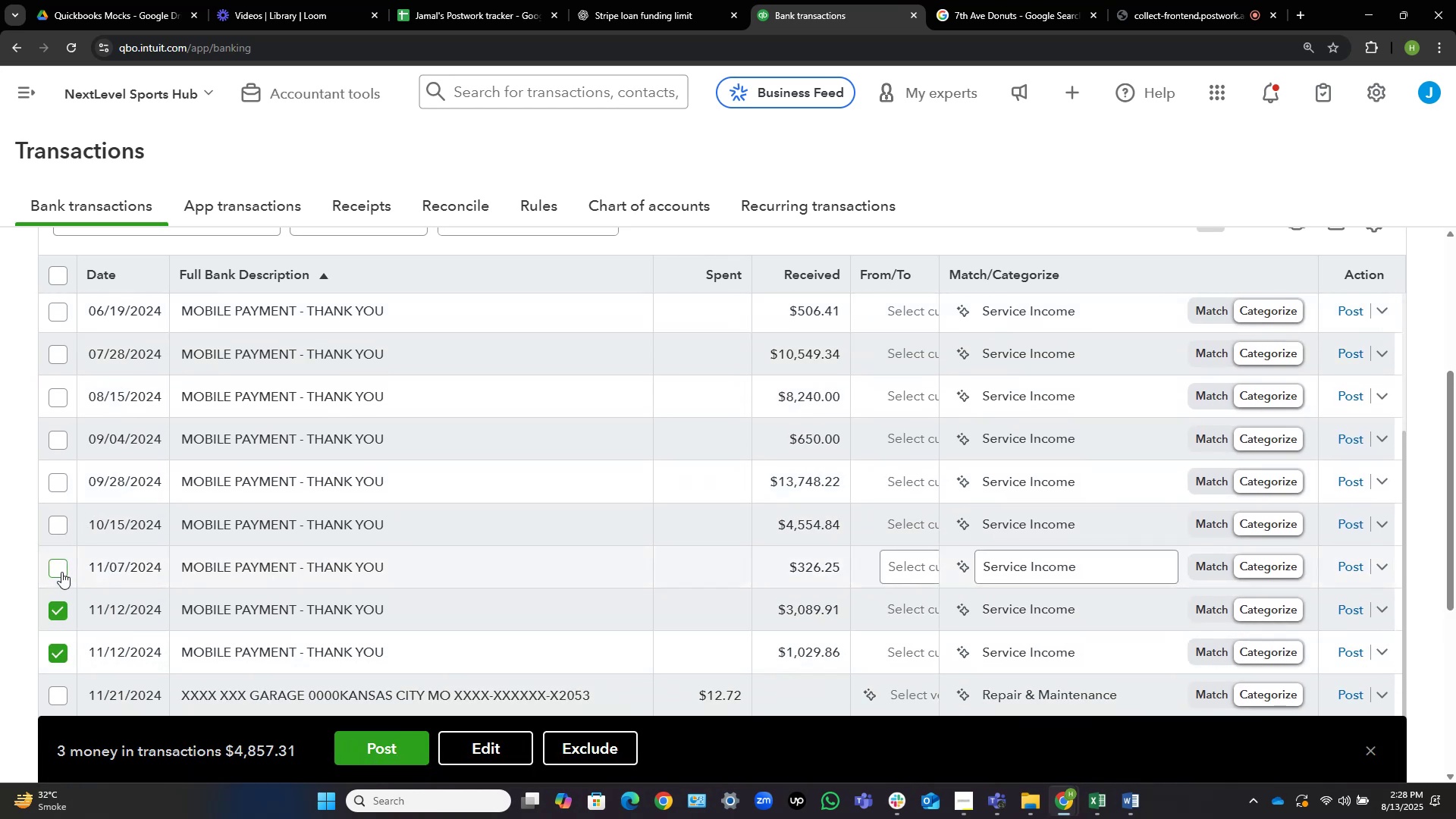 
left_click([58, 570])
 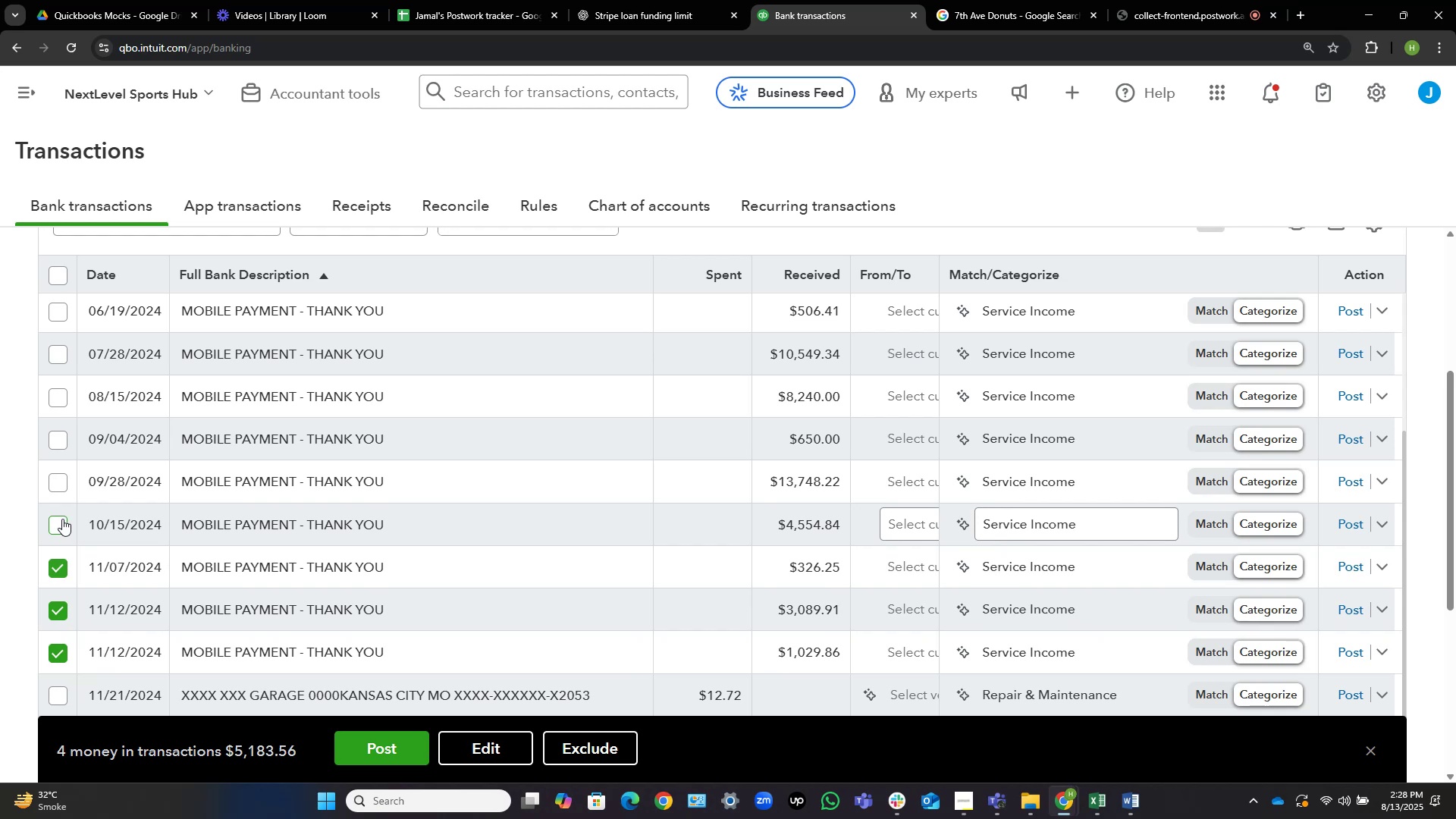 
left_click([59, 519])
 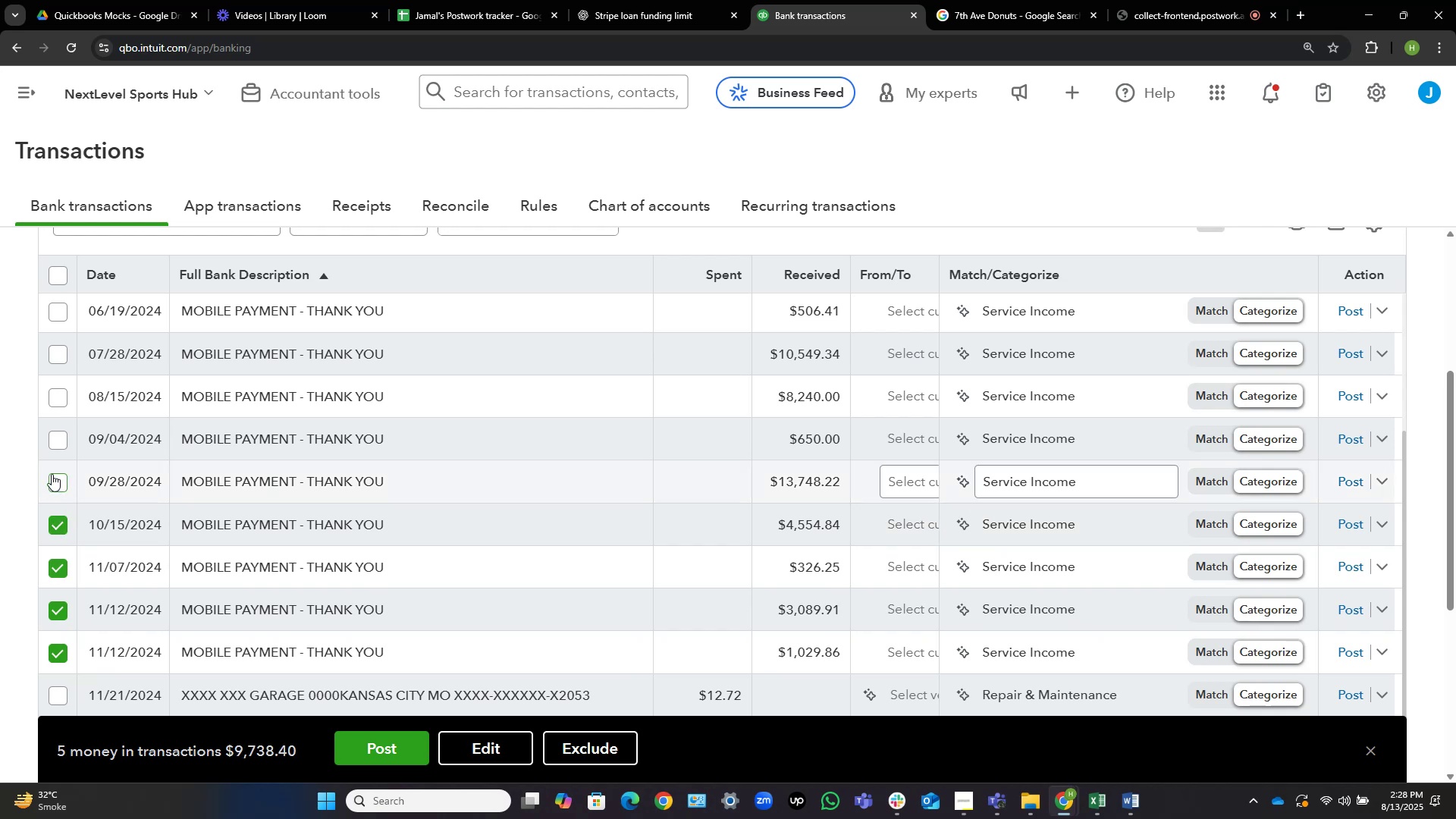 
left_click([52, 474])
 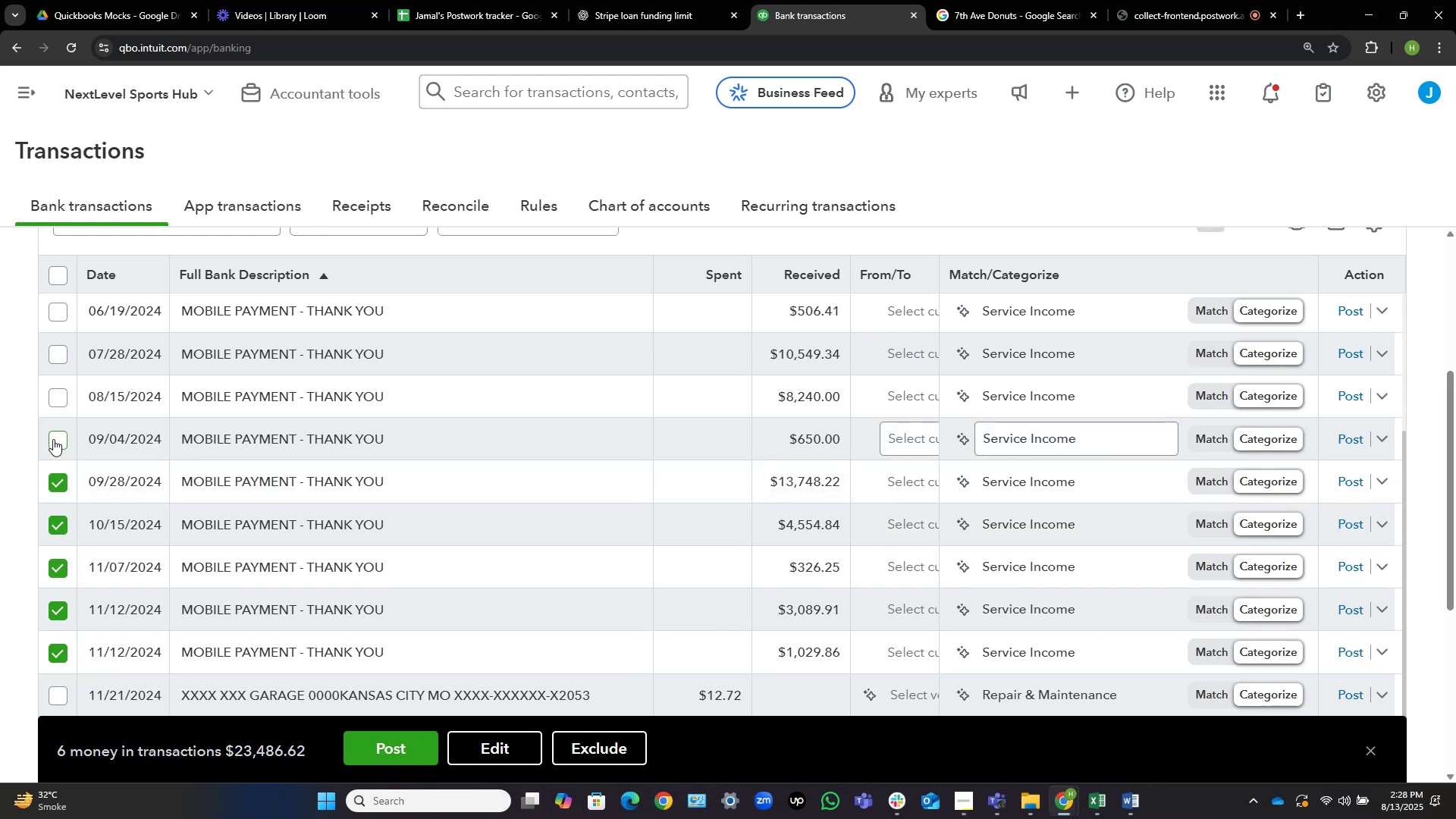 
left_click([52, 434])
 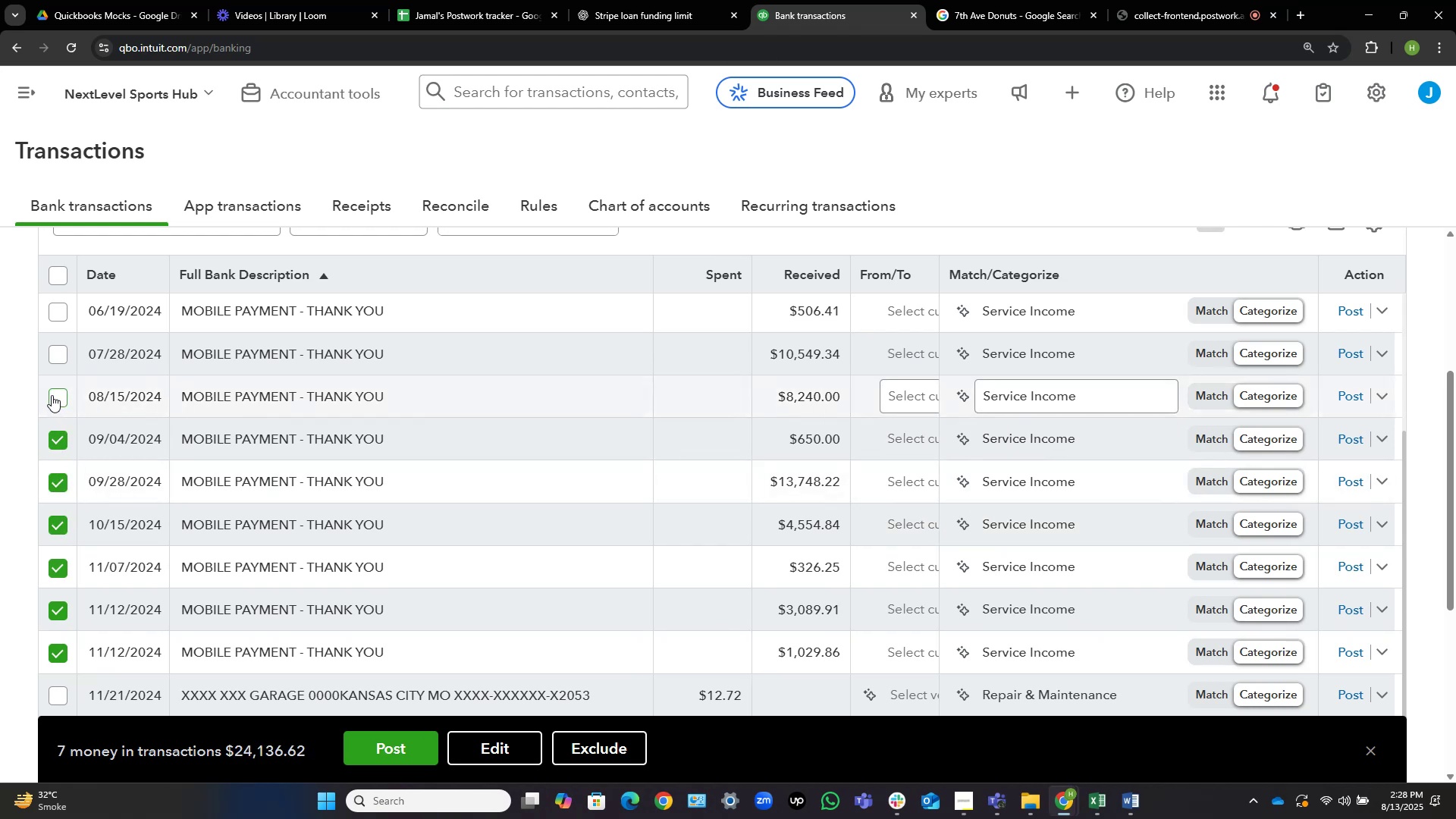 
left_click([52, 394])
 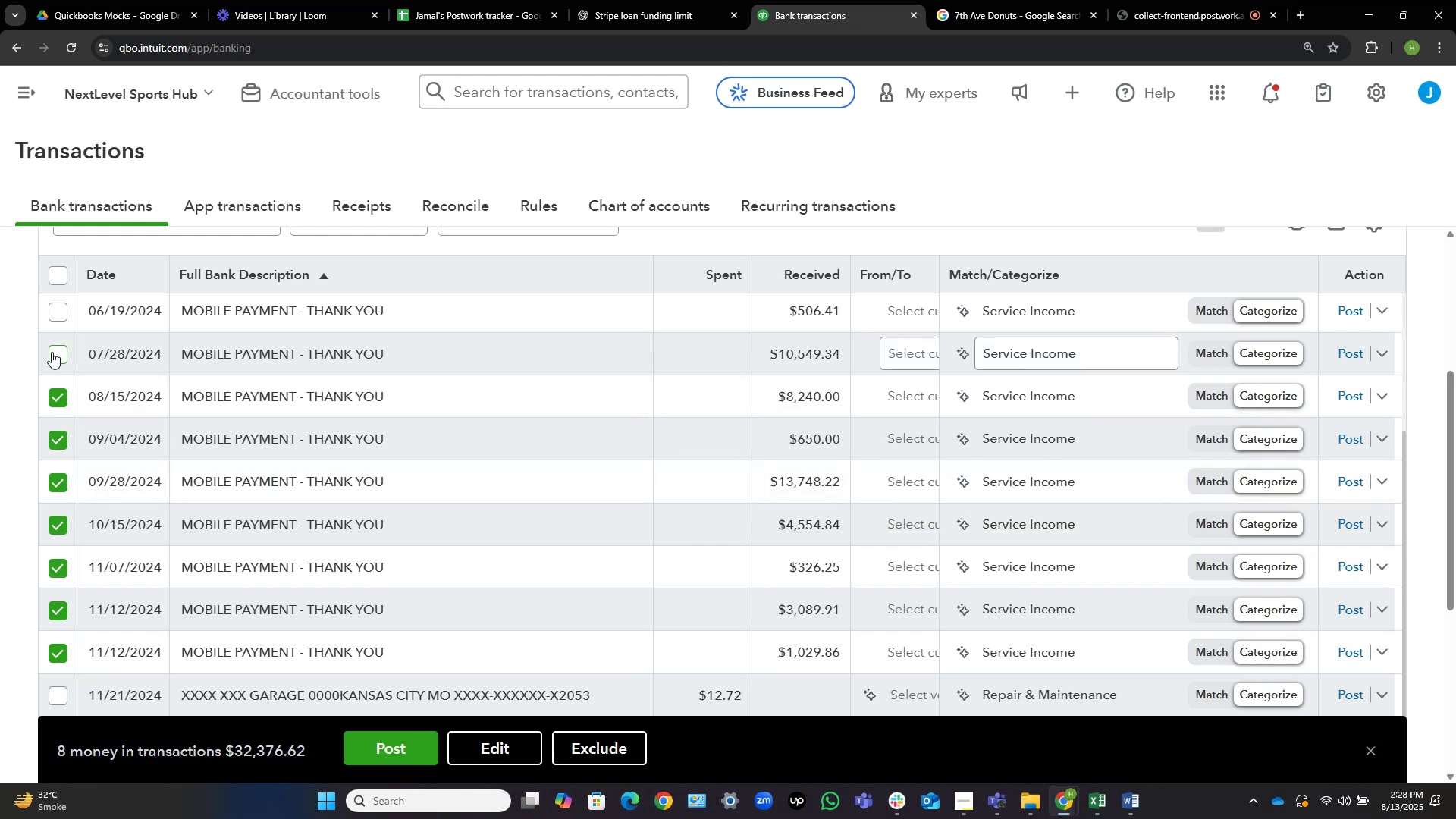 
left_click([52, 352])
 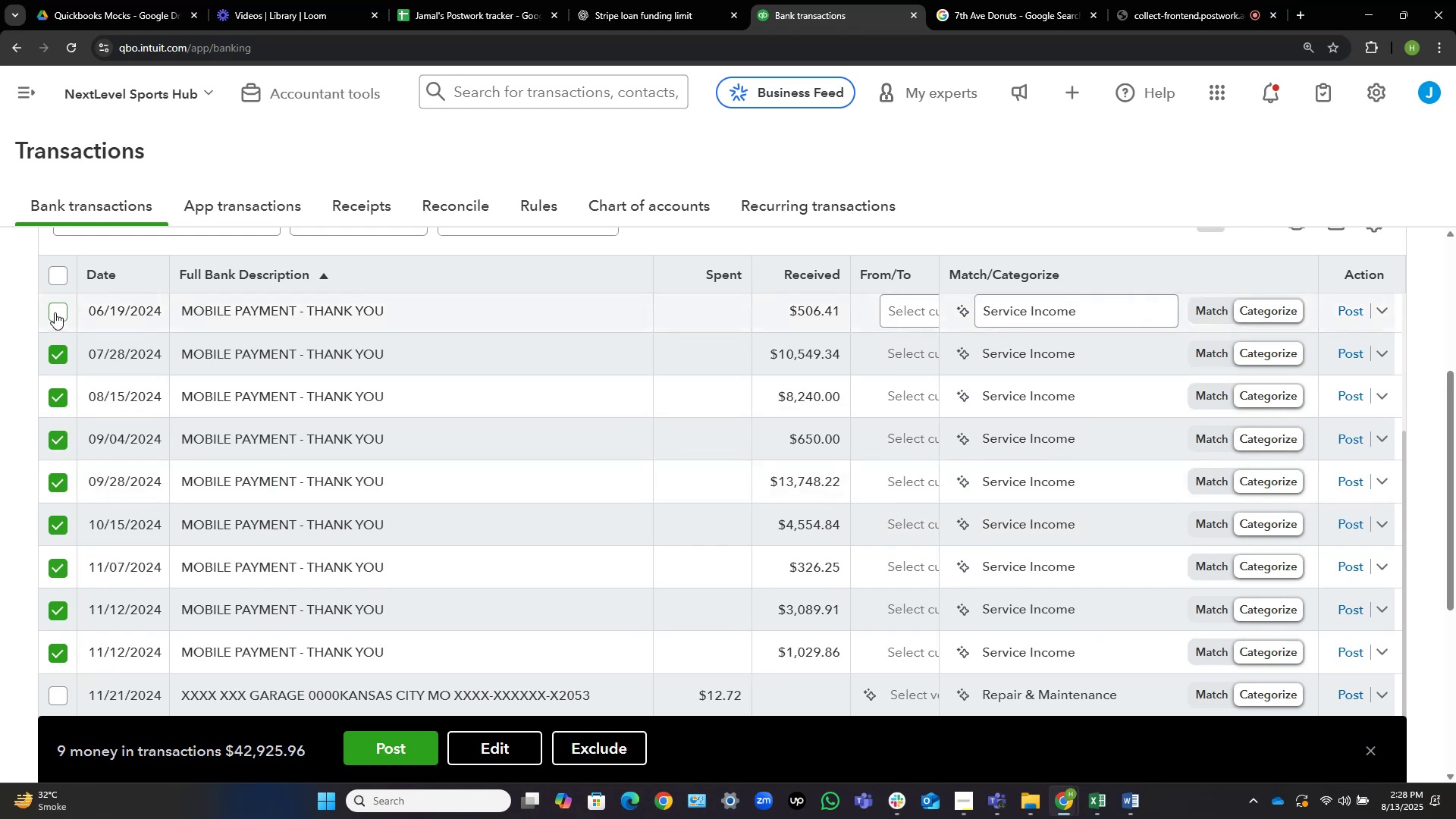 
left_click([55, 312])
 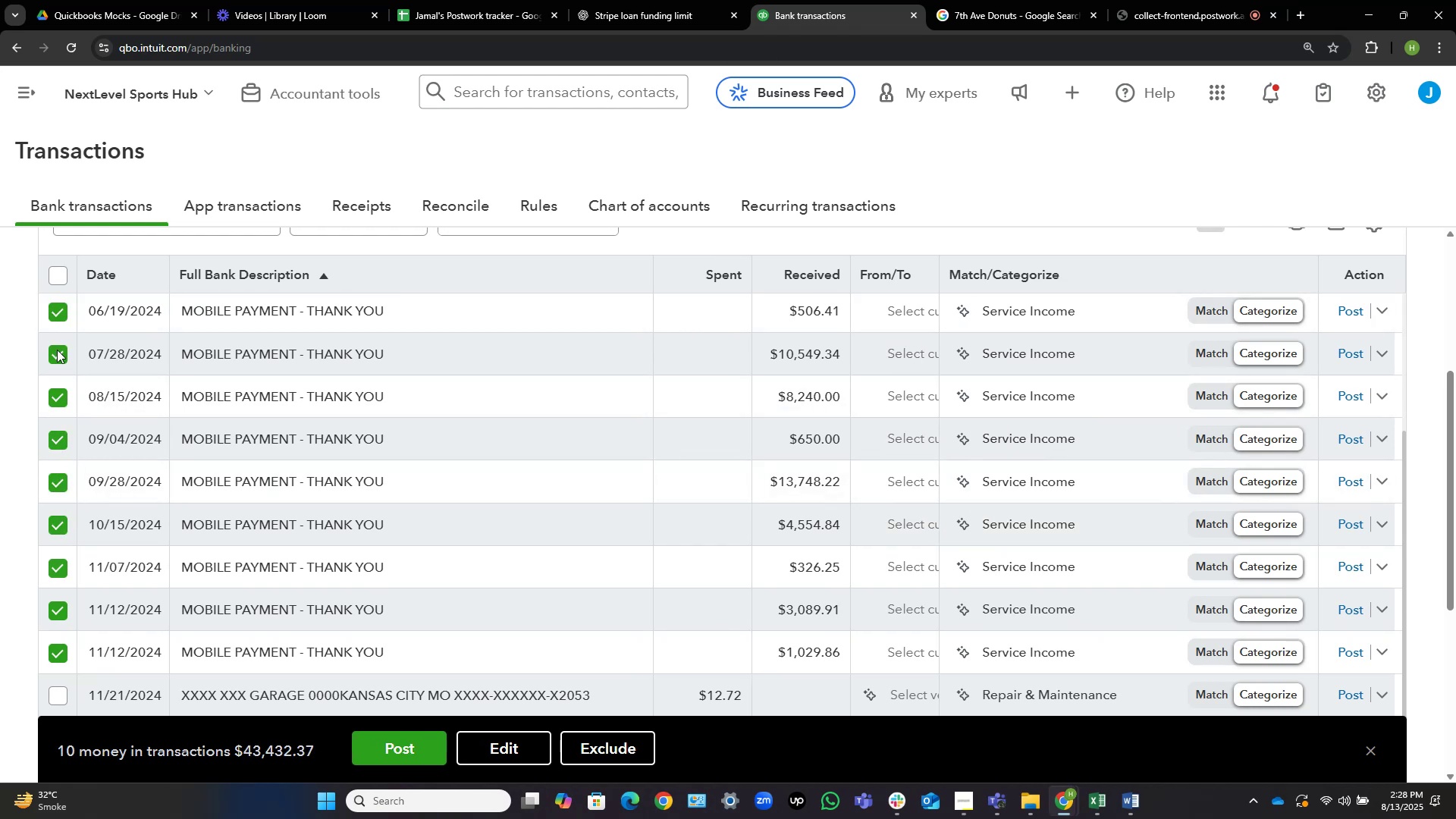 
scroll: coordinate [492, 417], scroll_direction: up, amount: 6.0
 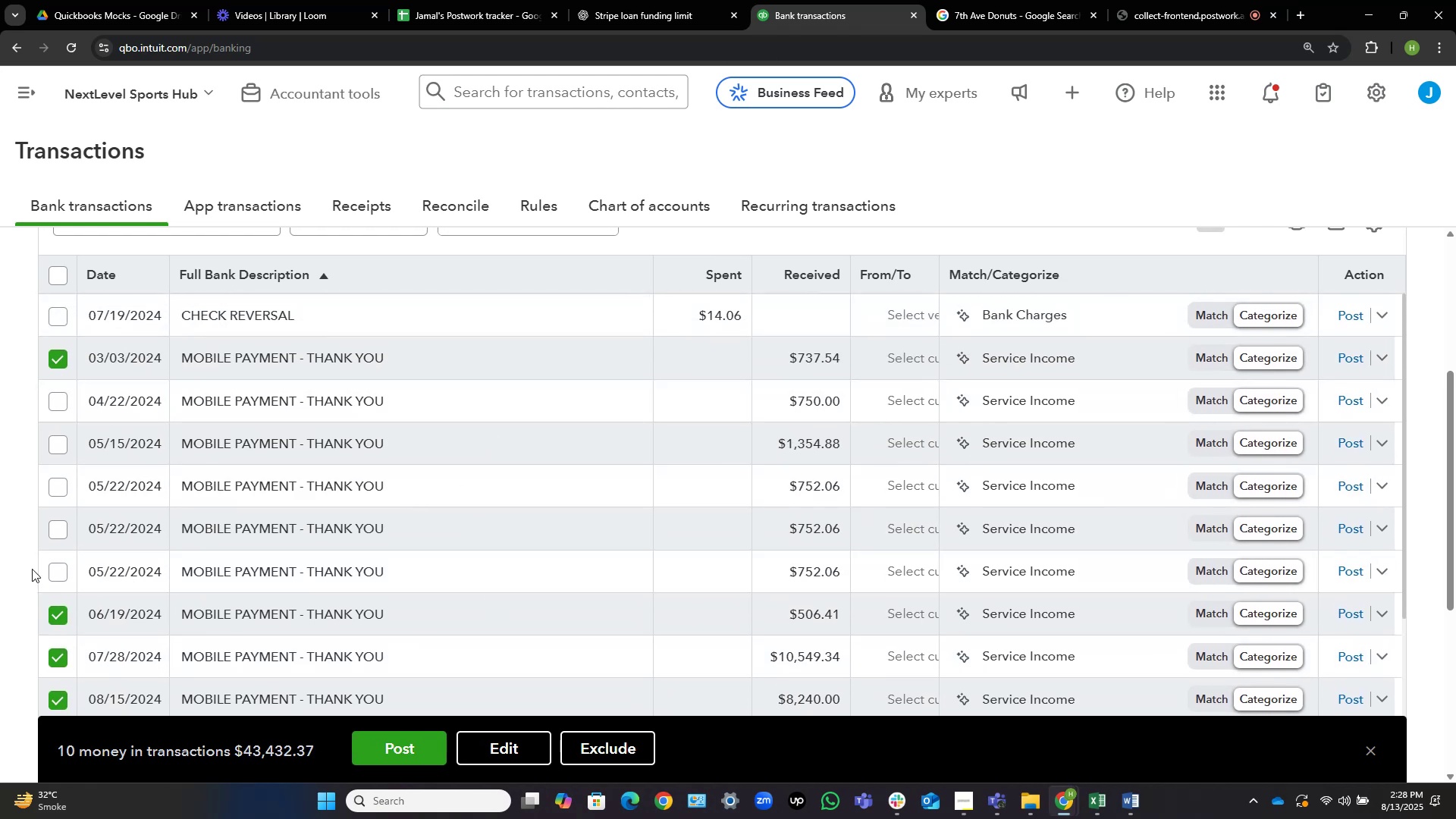 
left_click([58, 574])
 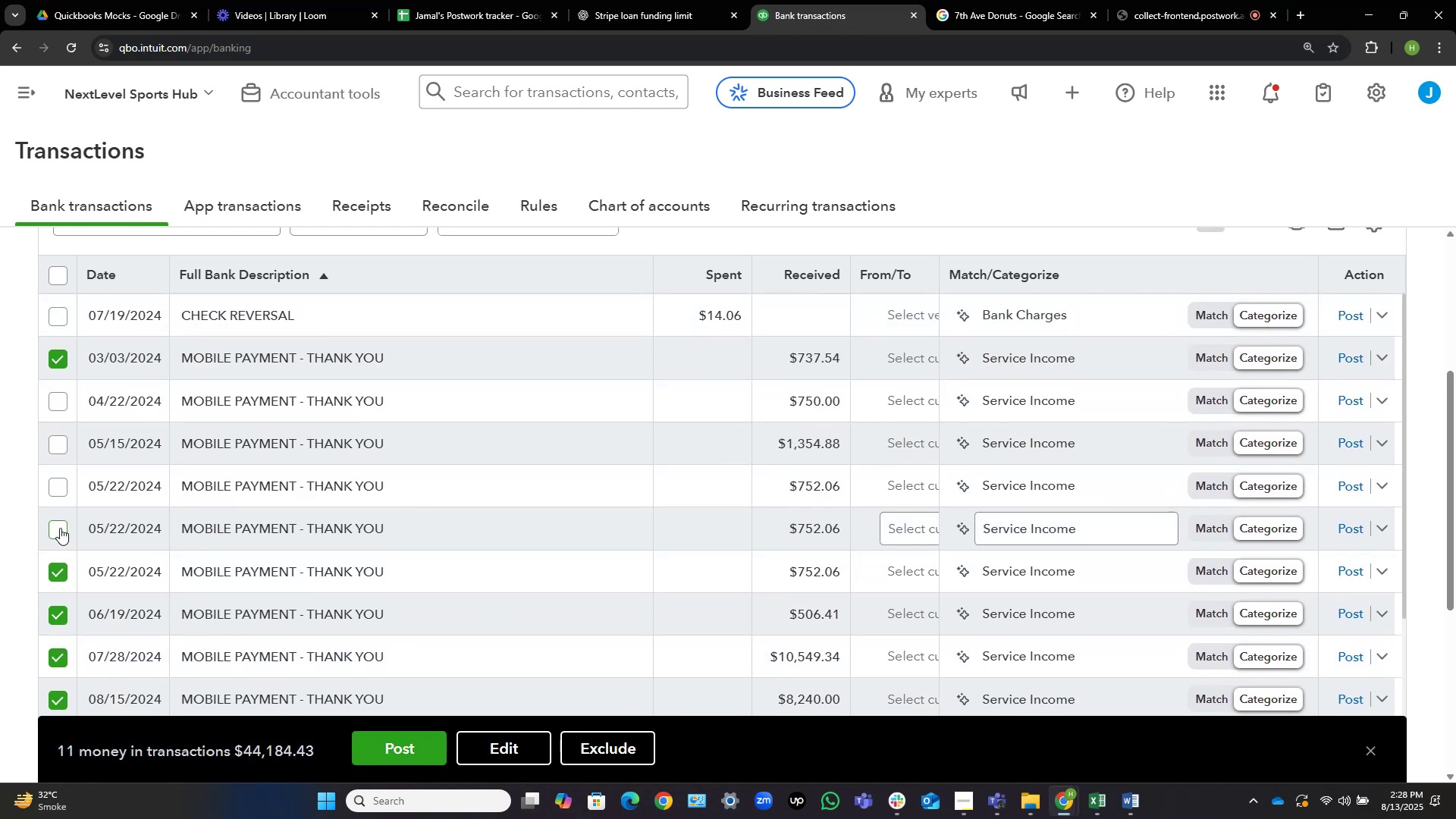 
left_click([60, 528])
 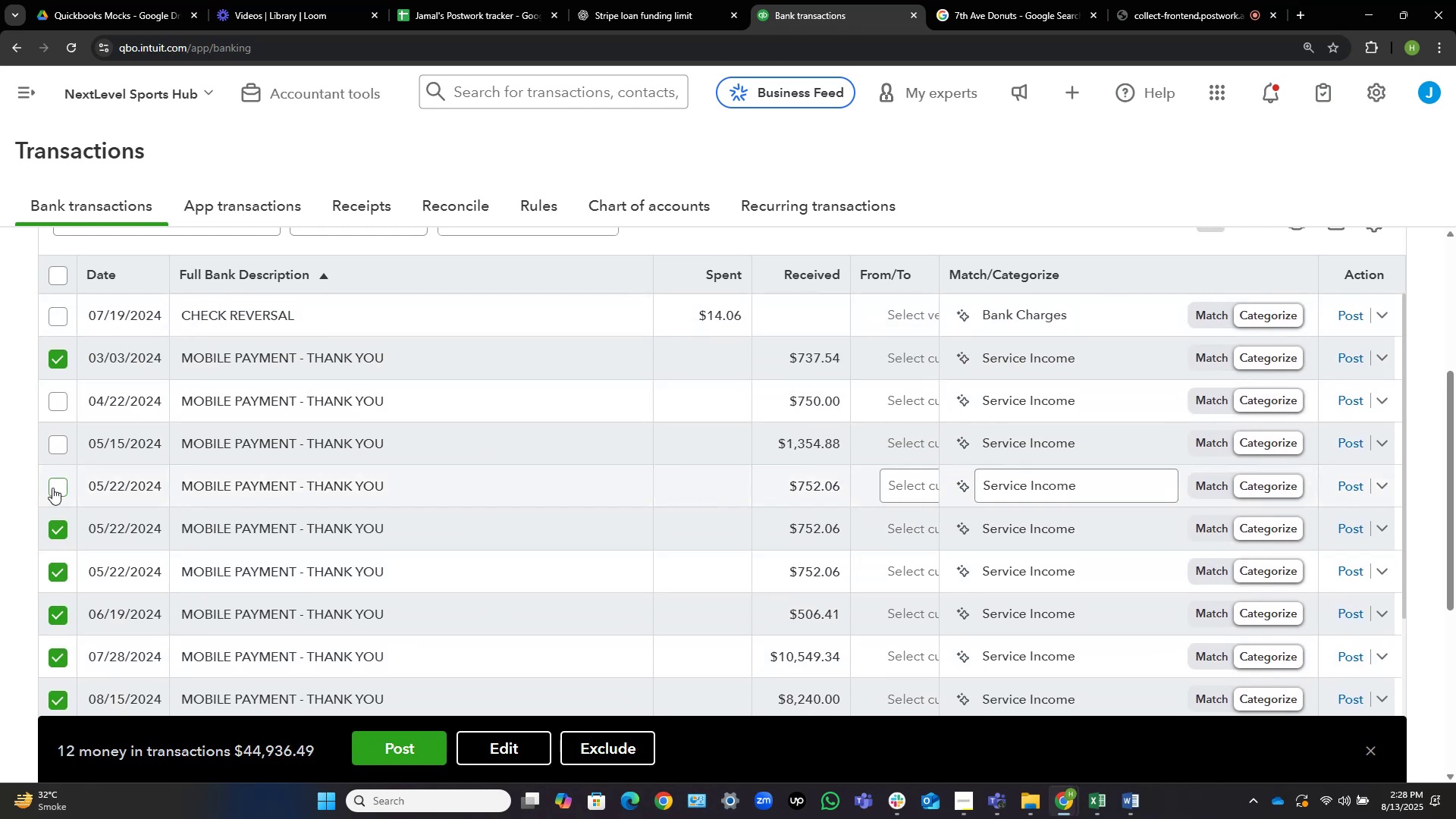 
left_click([52, 488])
 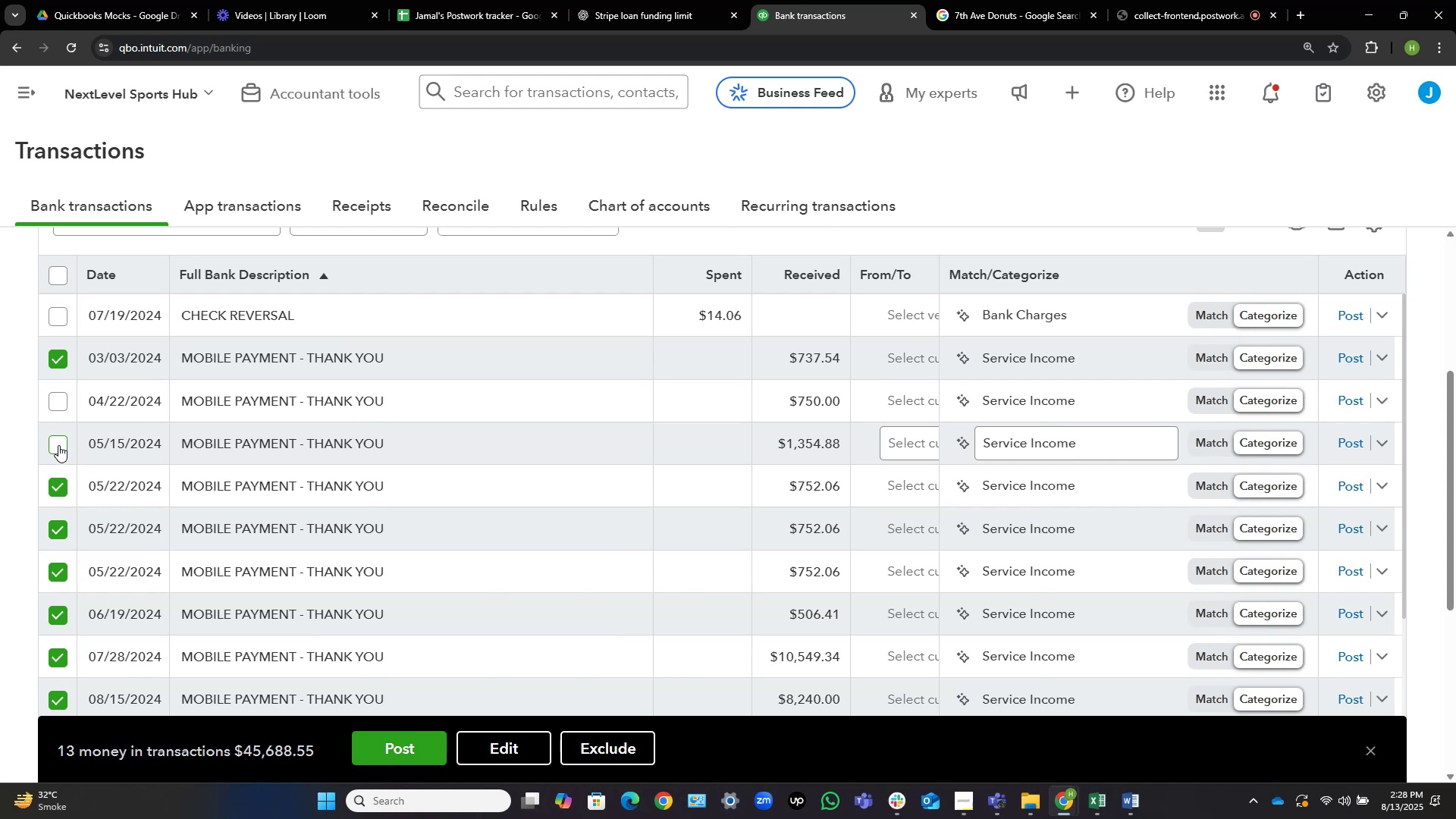 
left_click([58, 442])
 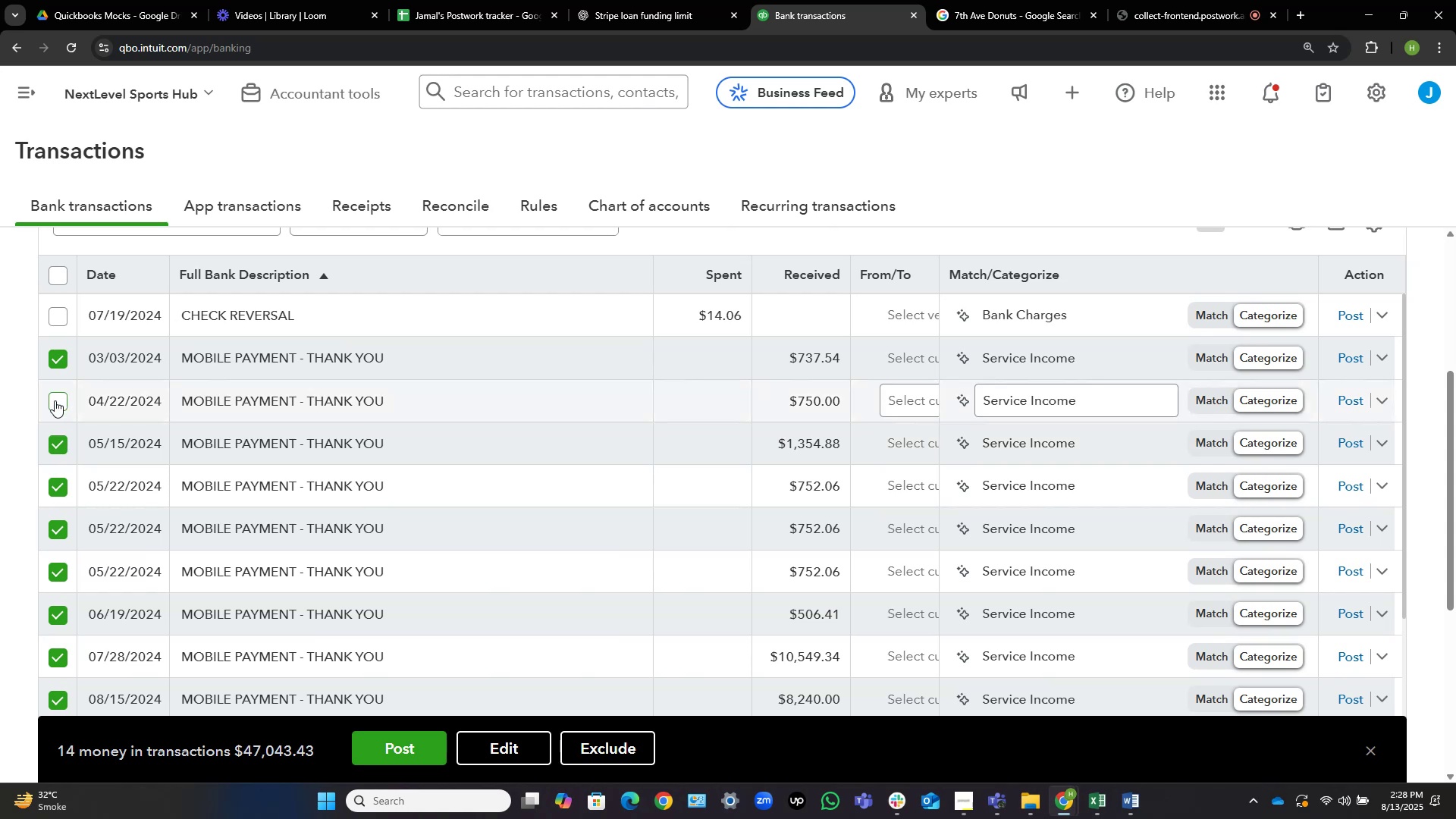 
left_click([56, 401])
 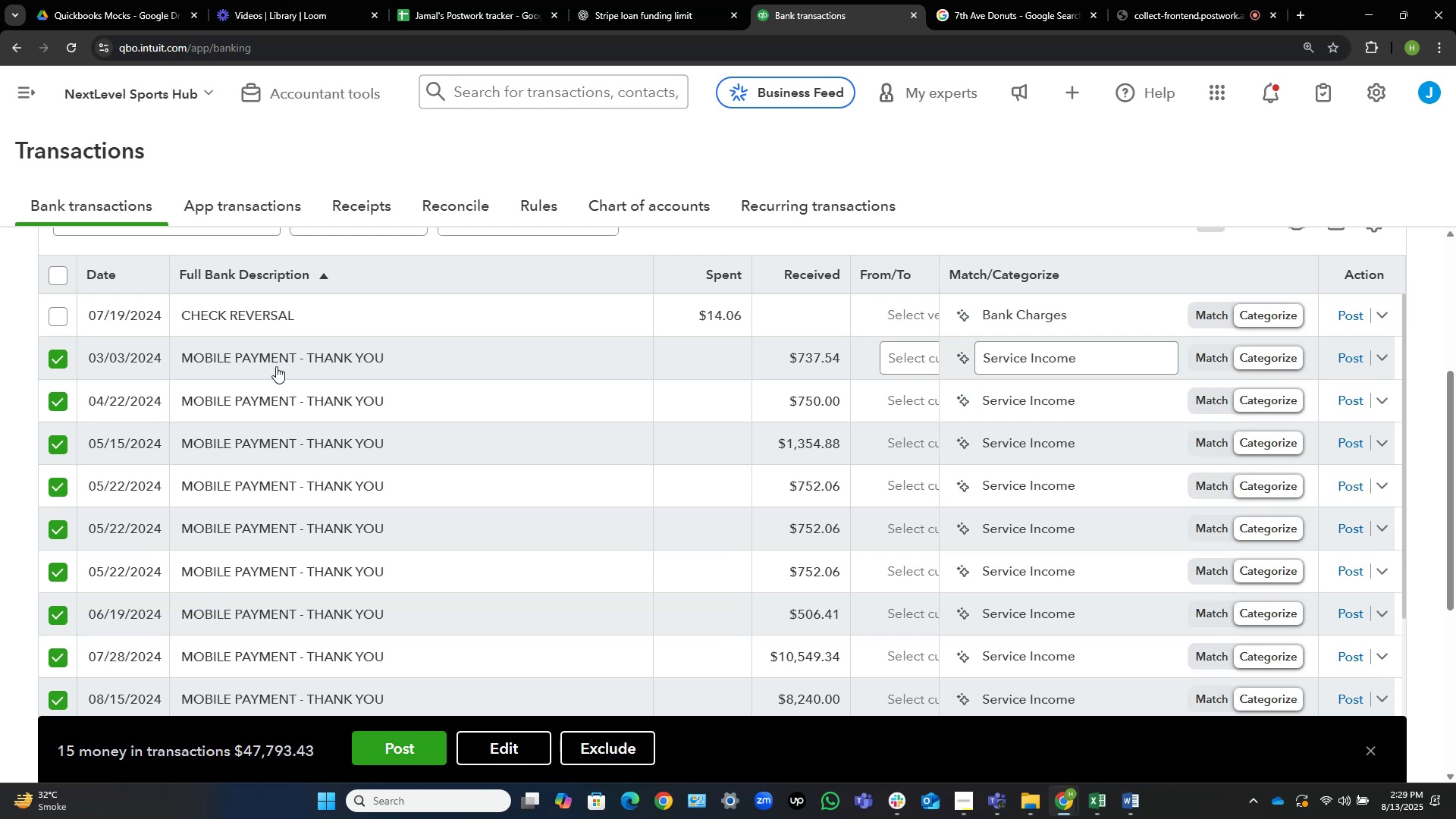 
wait(22.41)
 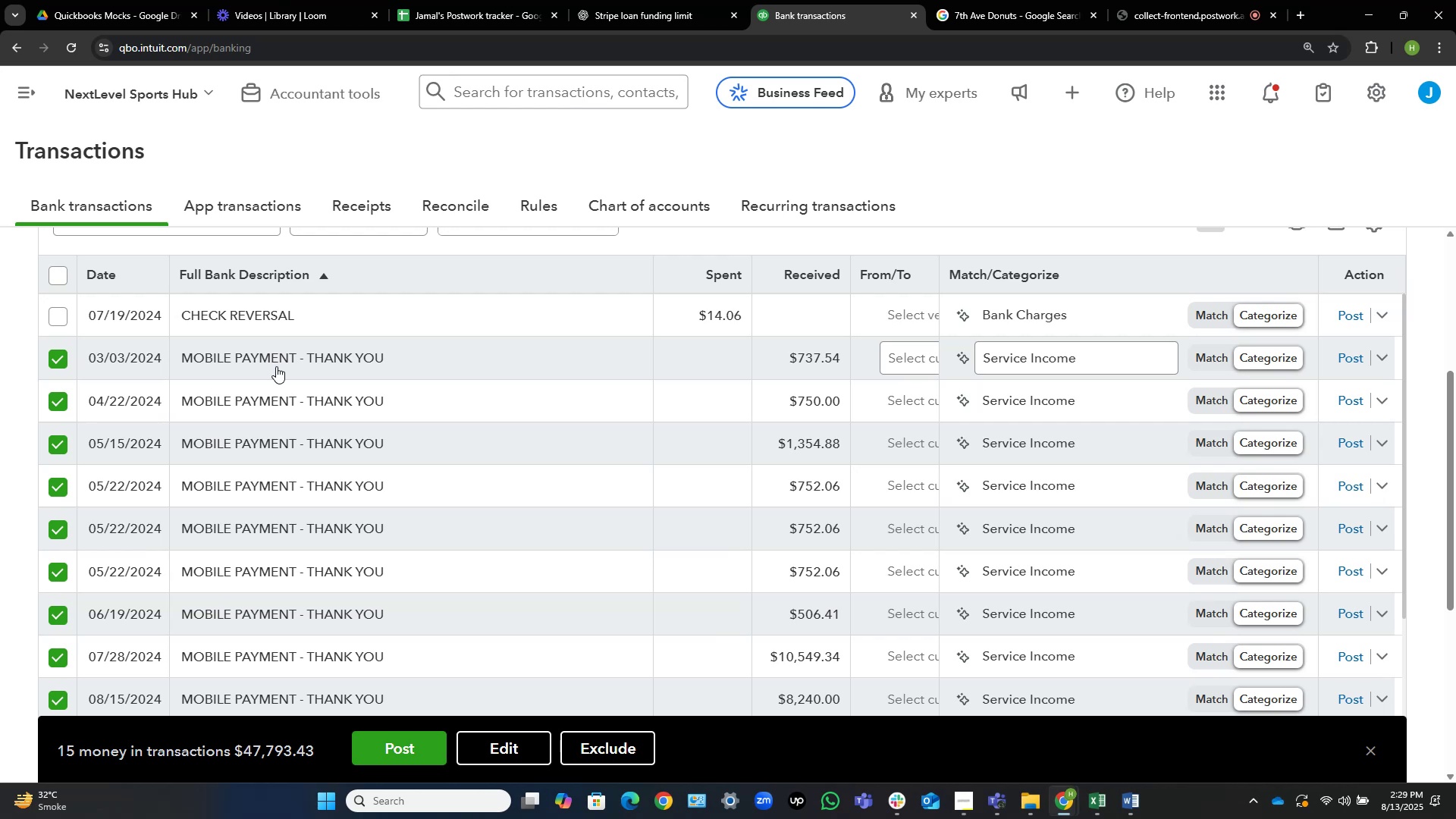 
mouse_move([893, 335])
 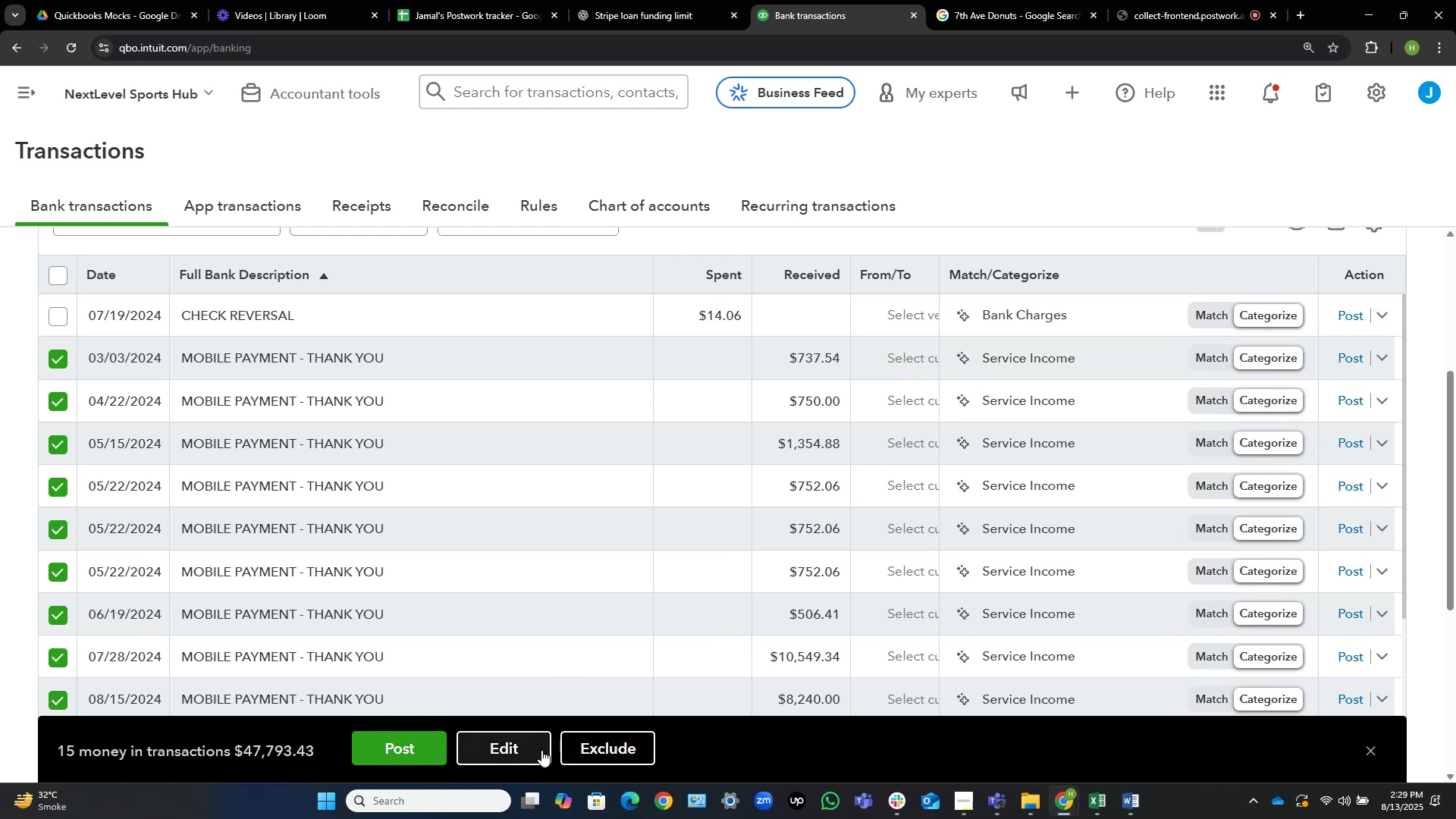 
left_click([538, 750])
 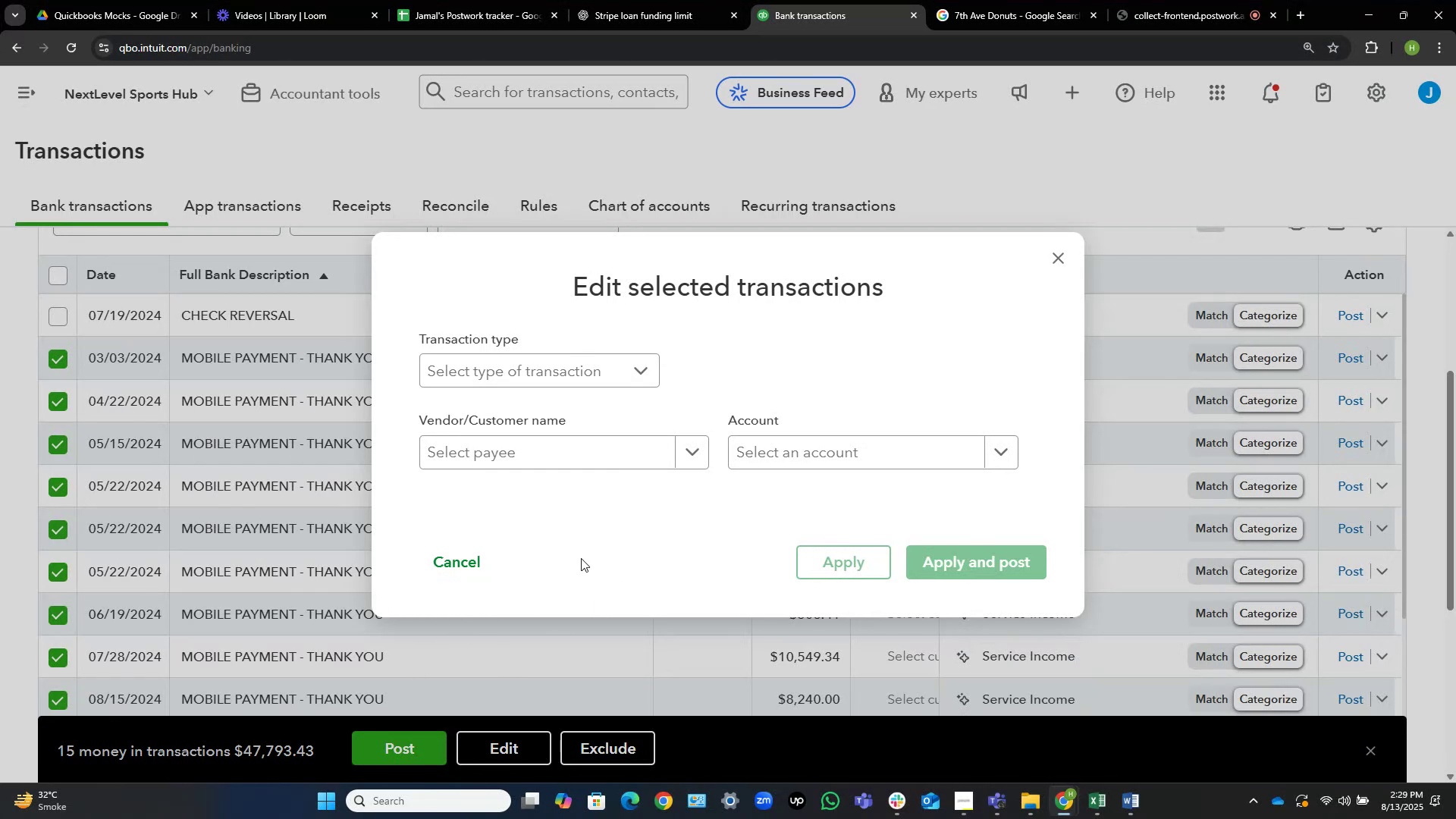 
left_click([620, 441])
 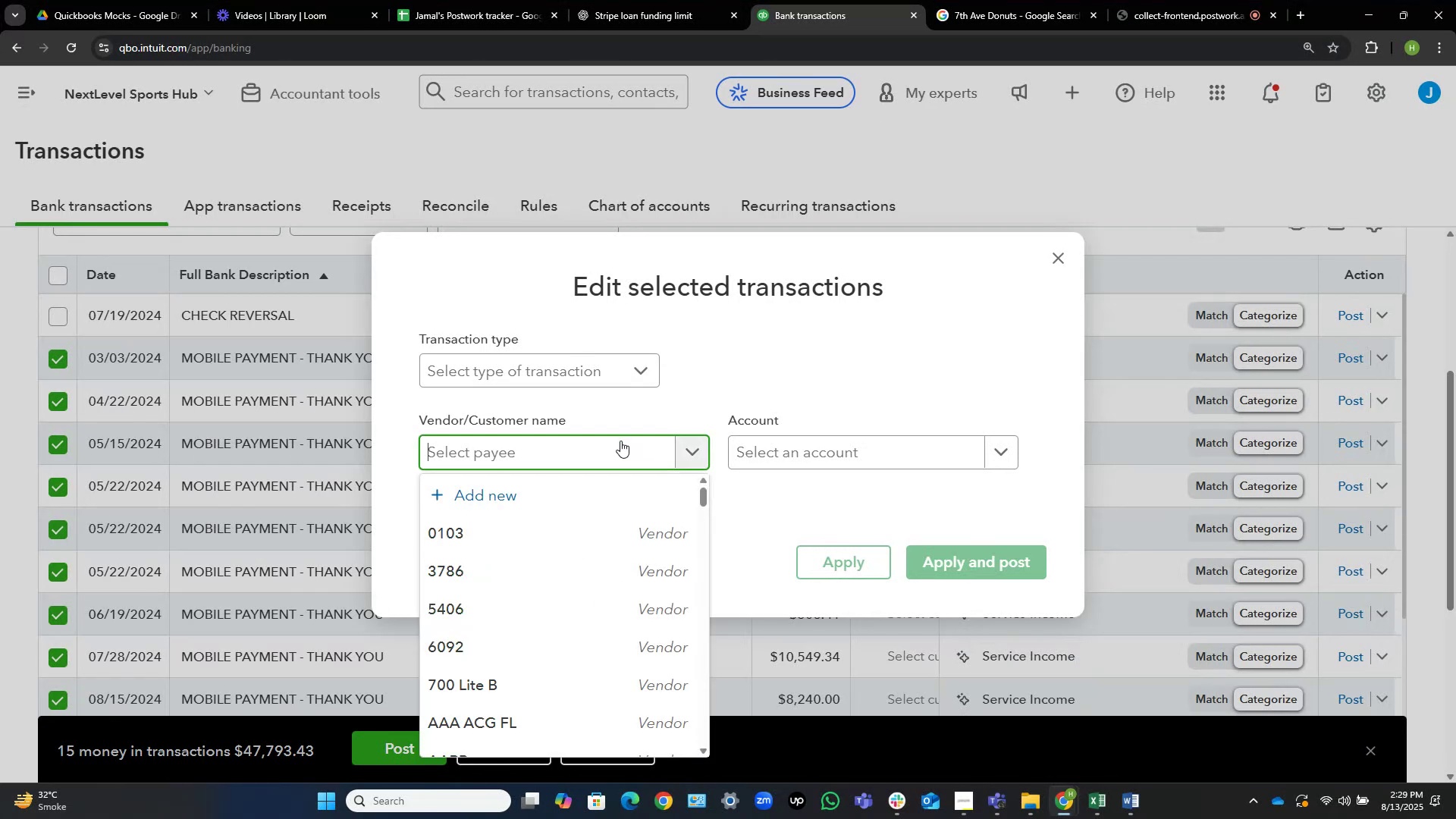 
wait(8.64)
 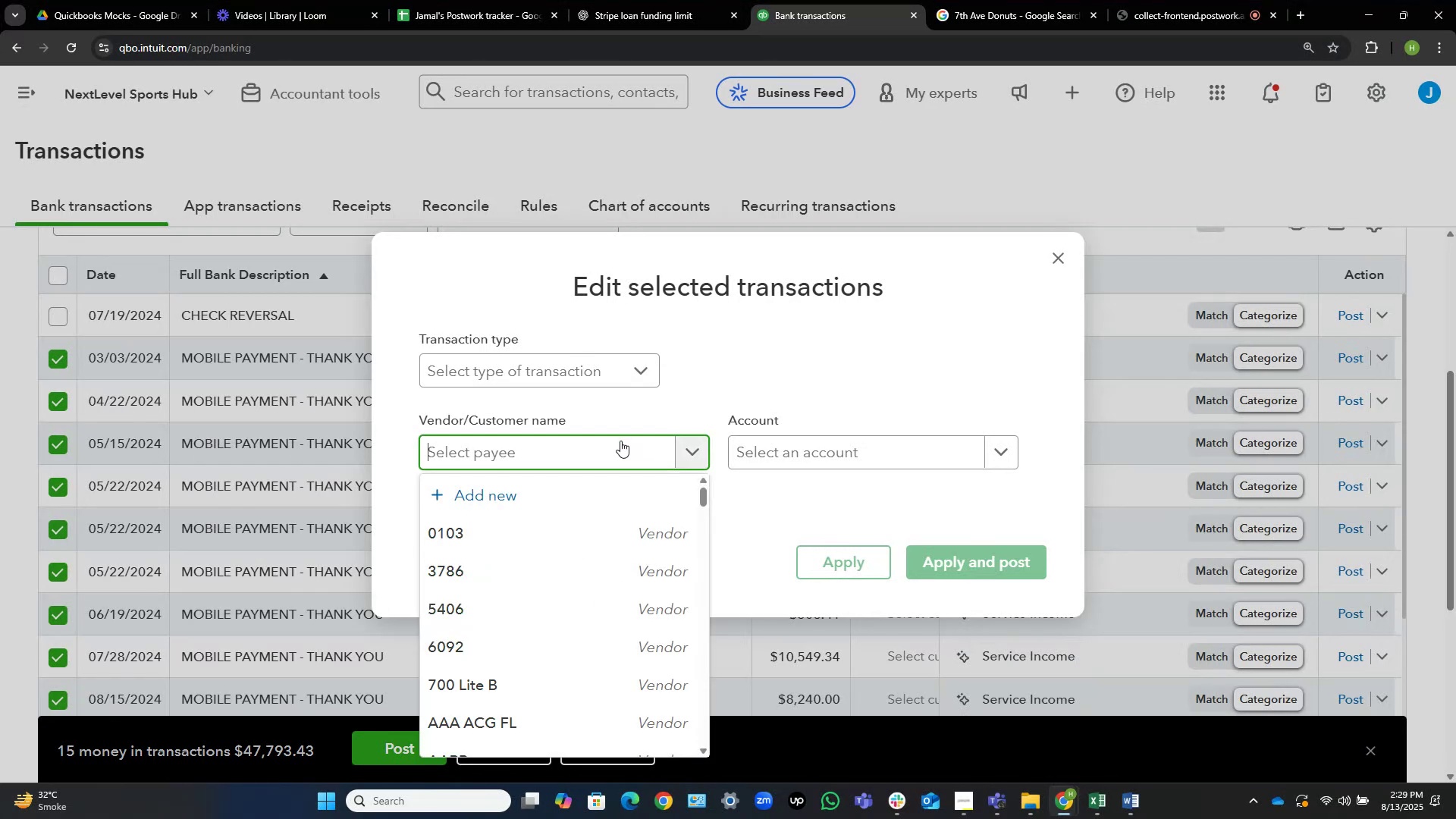 
type(mb)
key(Backspace)
type(obile)
 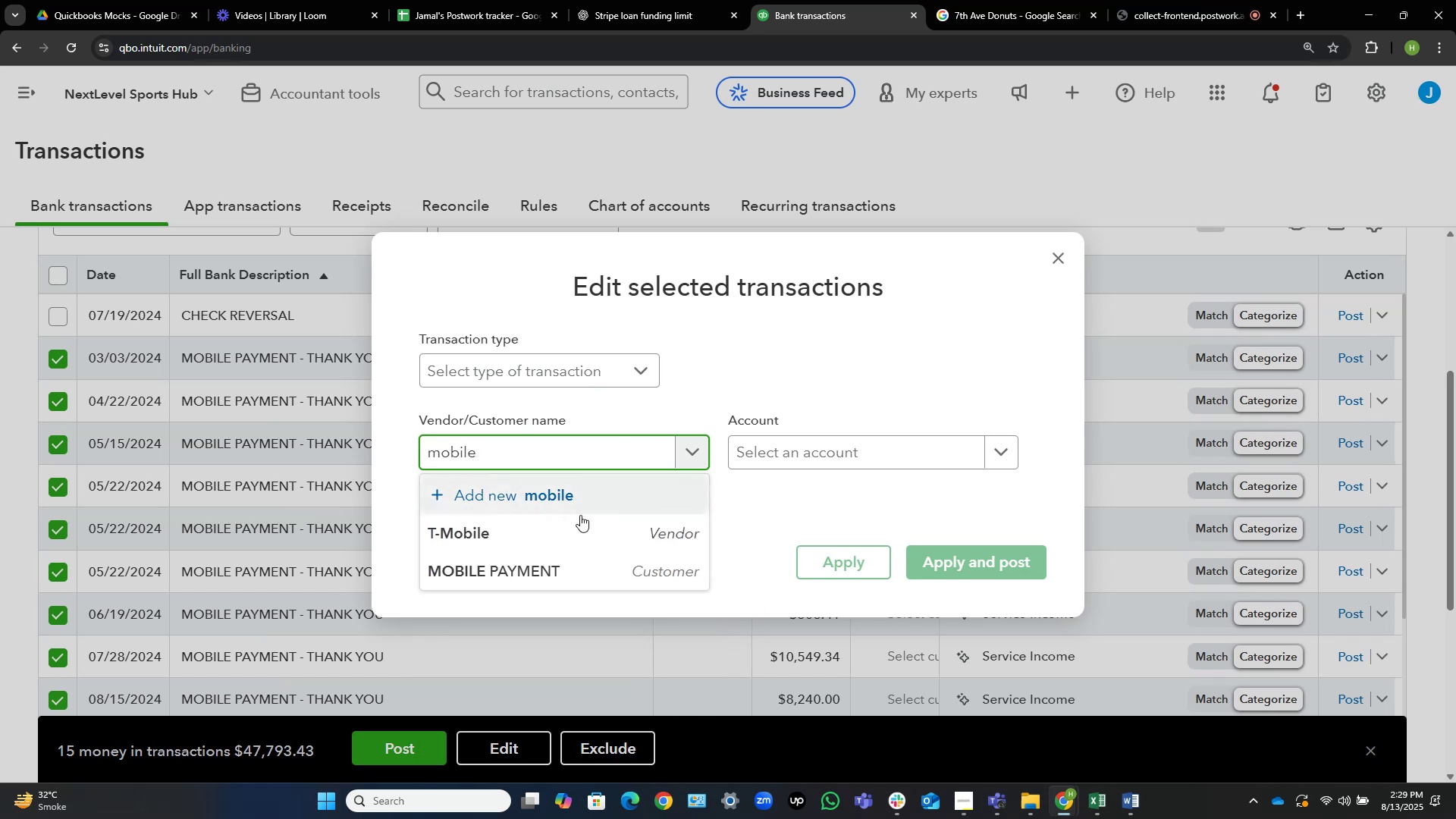 
left_click_drag(start_coordinate=[565, 563], to_coordinate=[571, 563])
 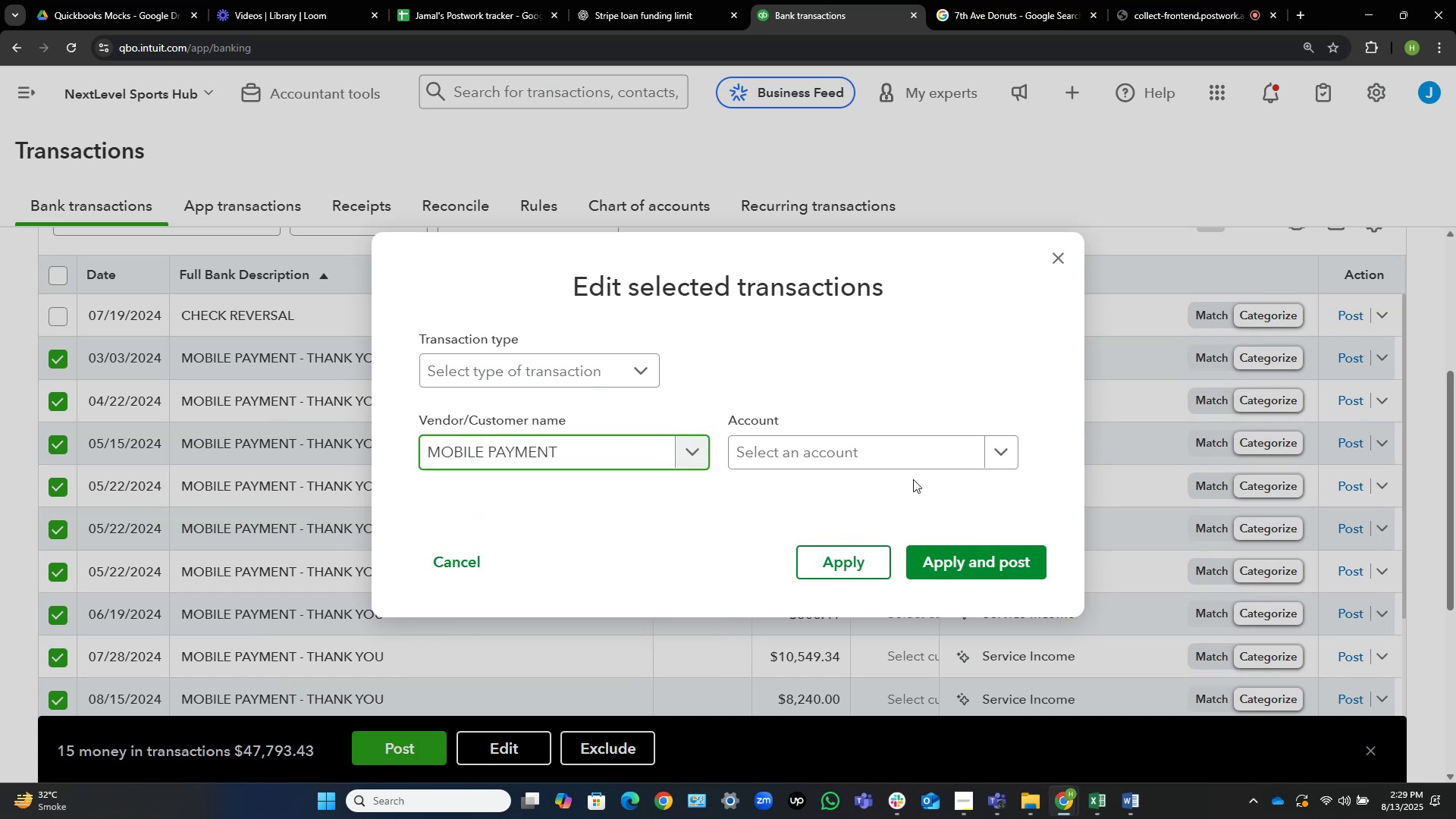 
left_click([907, 468])
 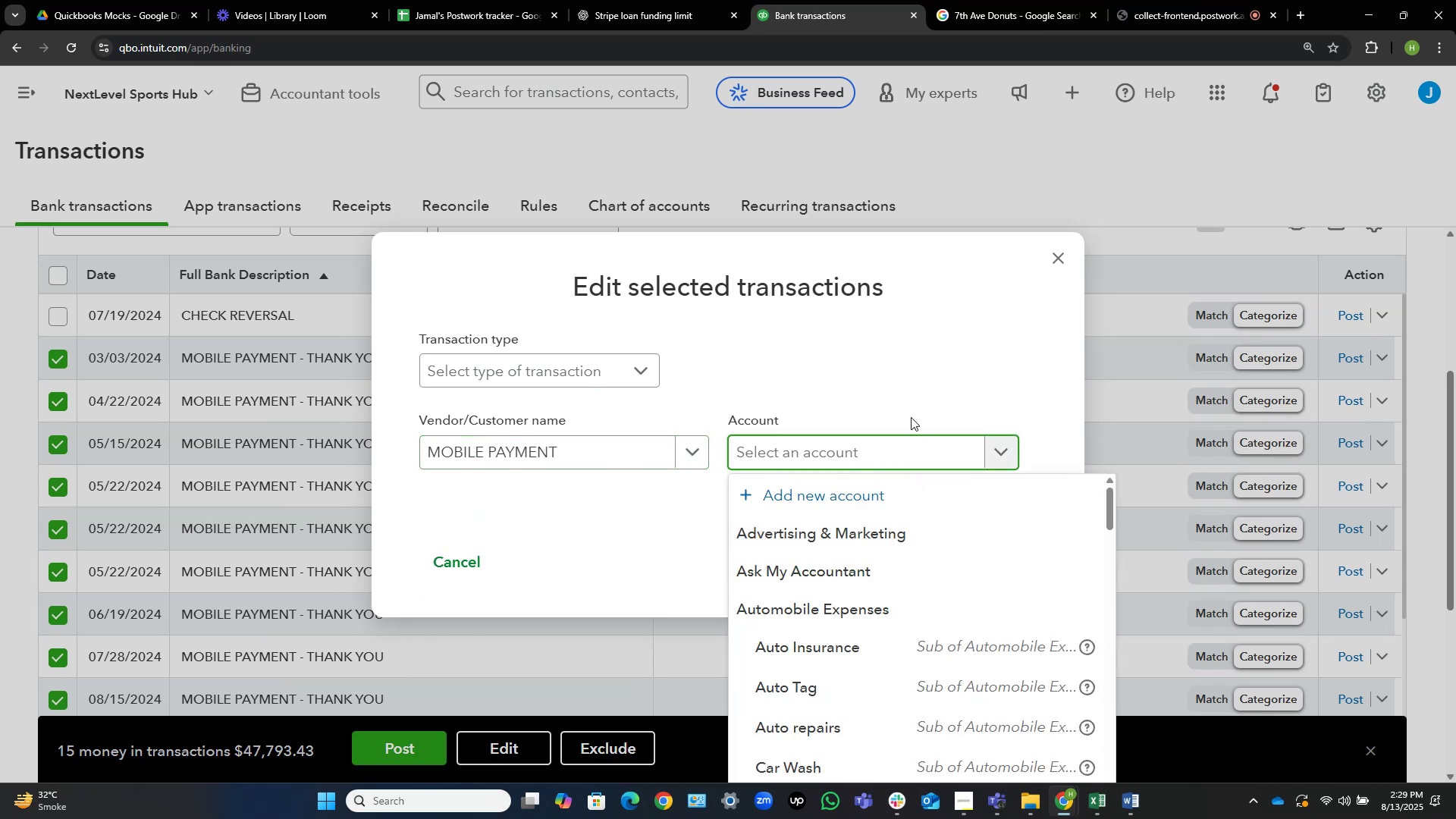 
type(ask)
 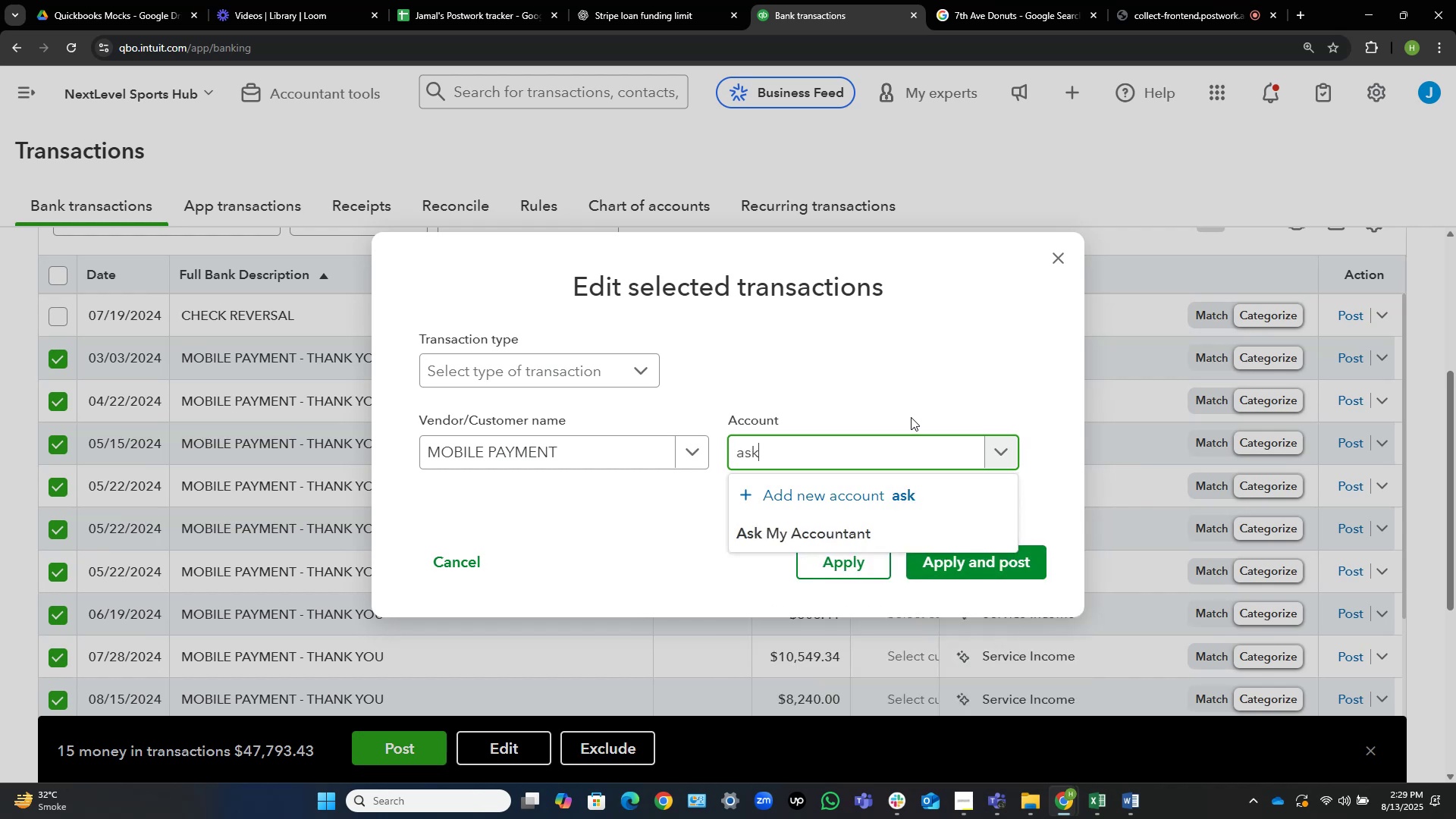 
key(ArrowDown)
 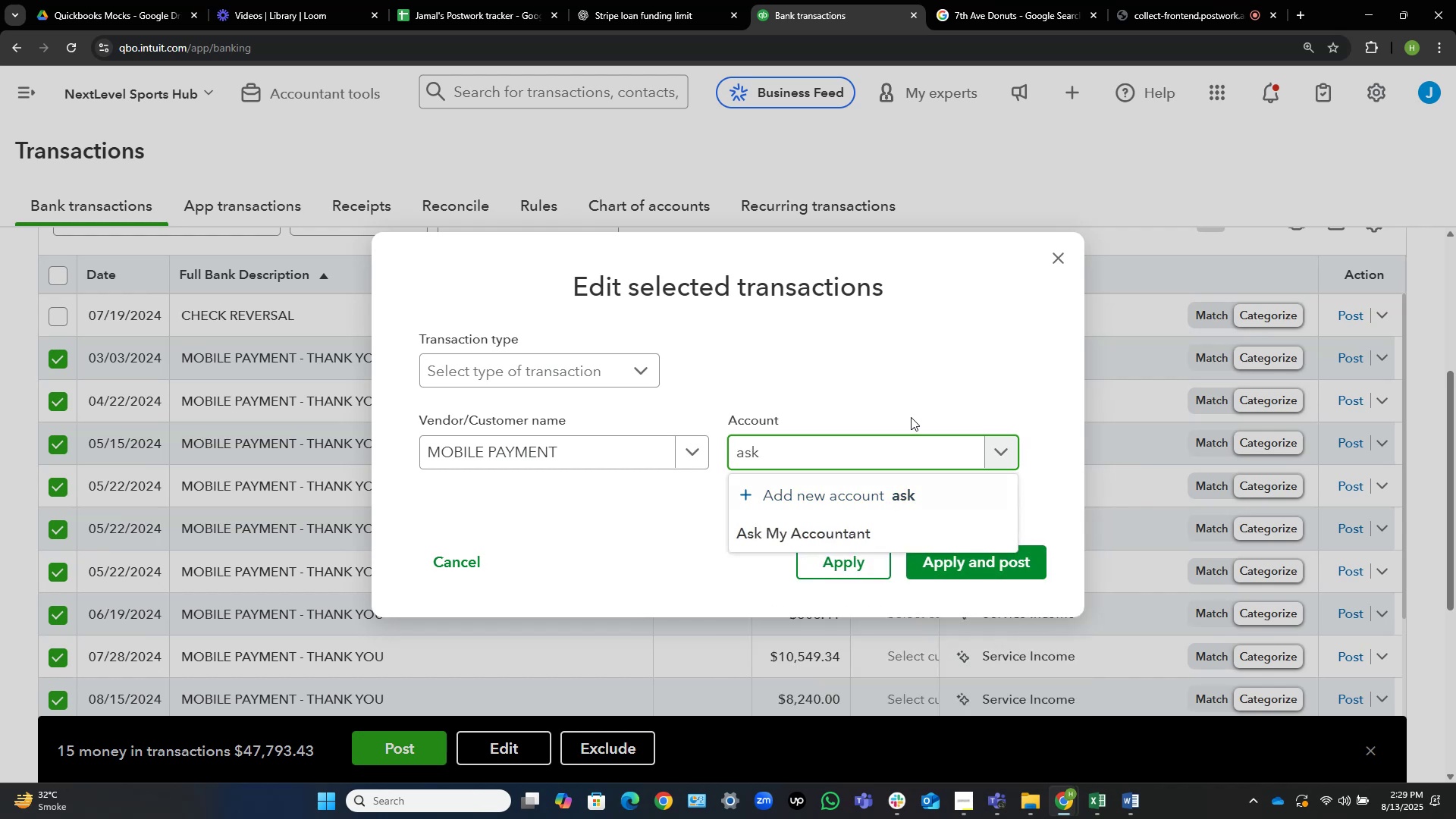 
key(ArrowDown)
 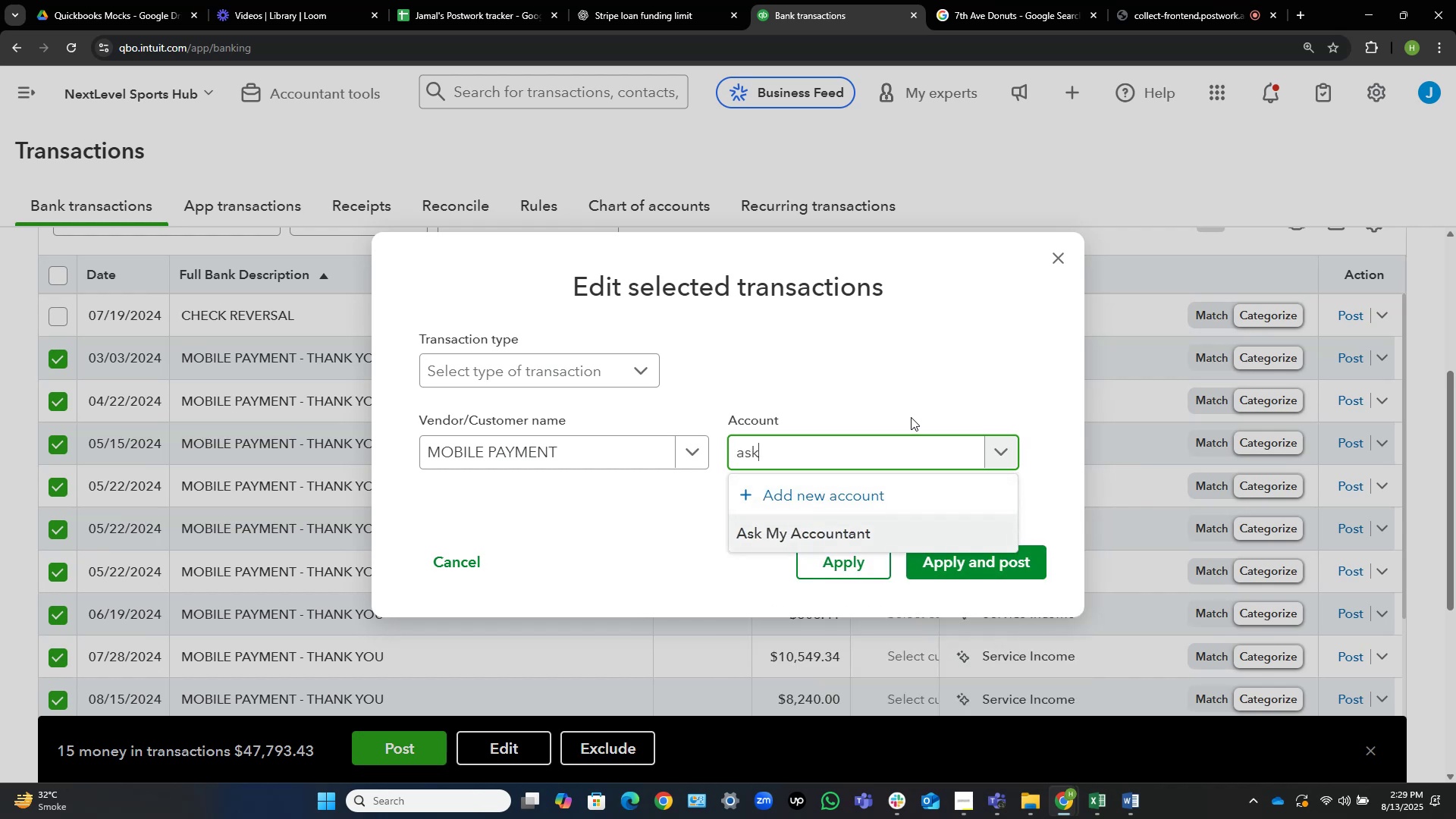 
key(NumpadEnter)
 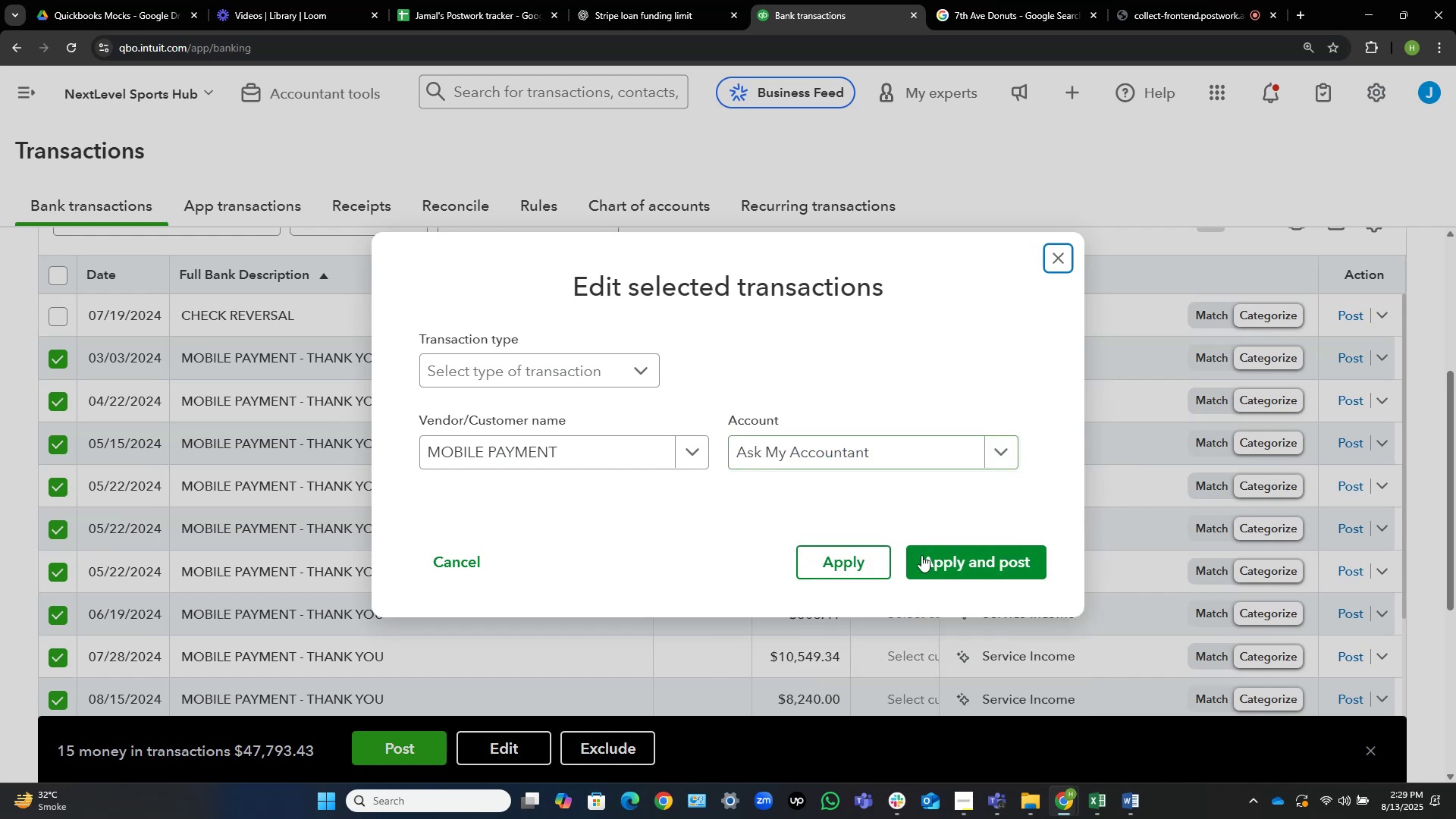 
left_click([963, 548])
 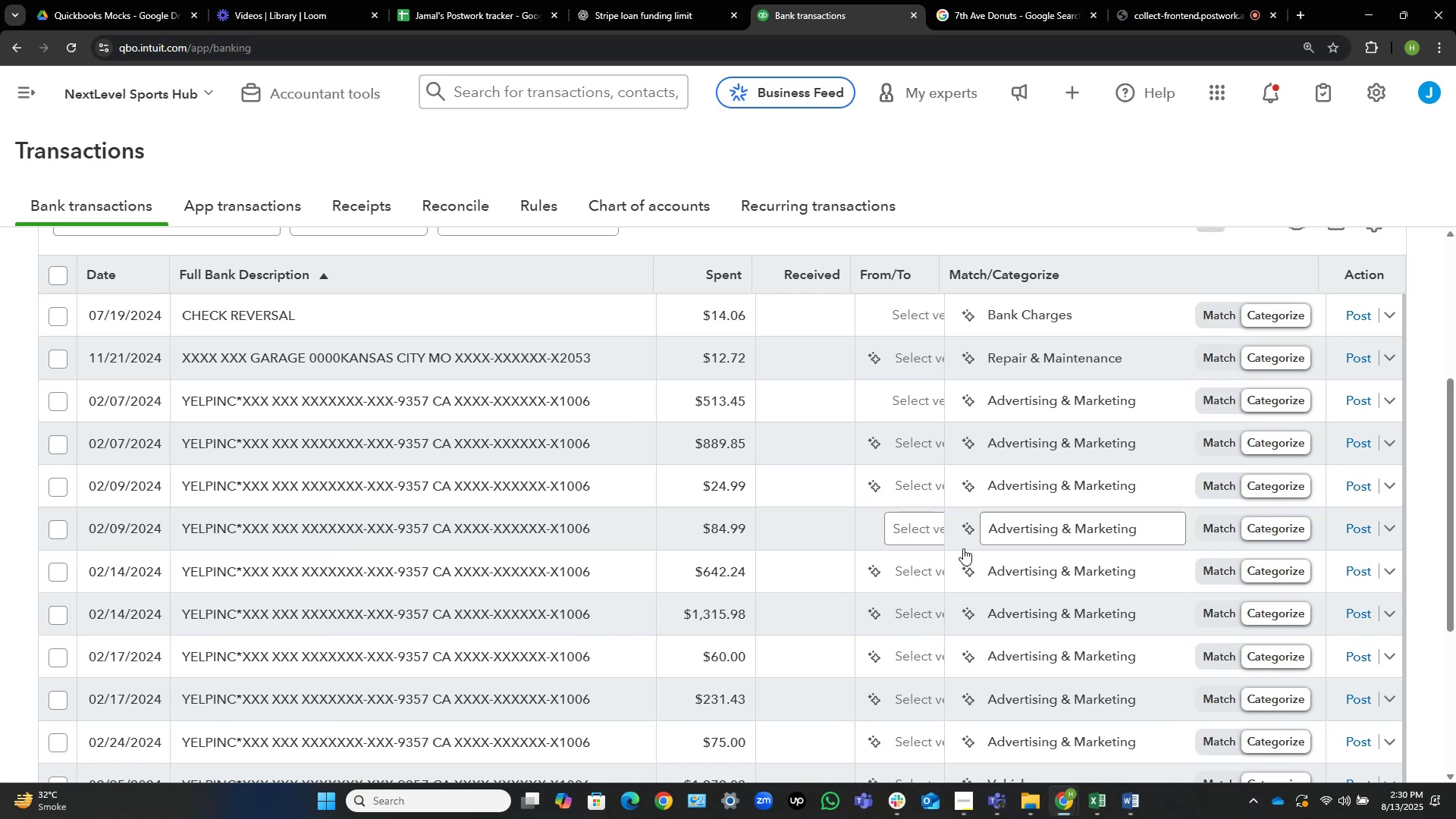 
wait(22.87)
 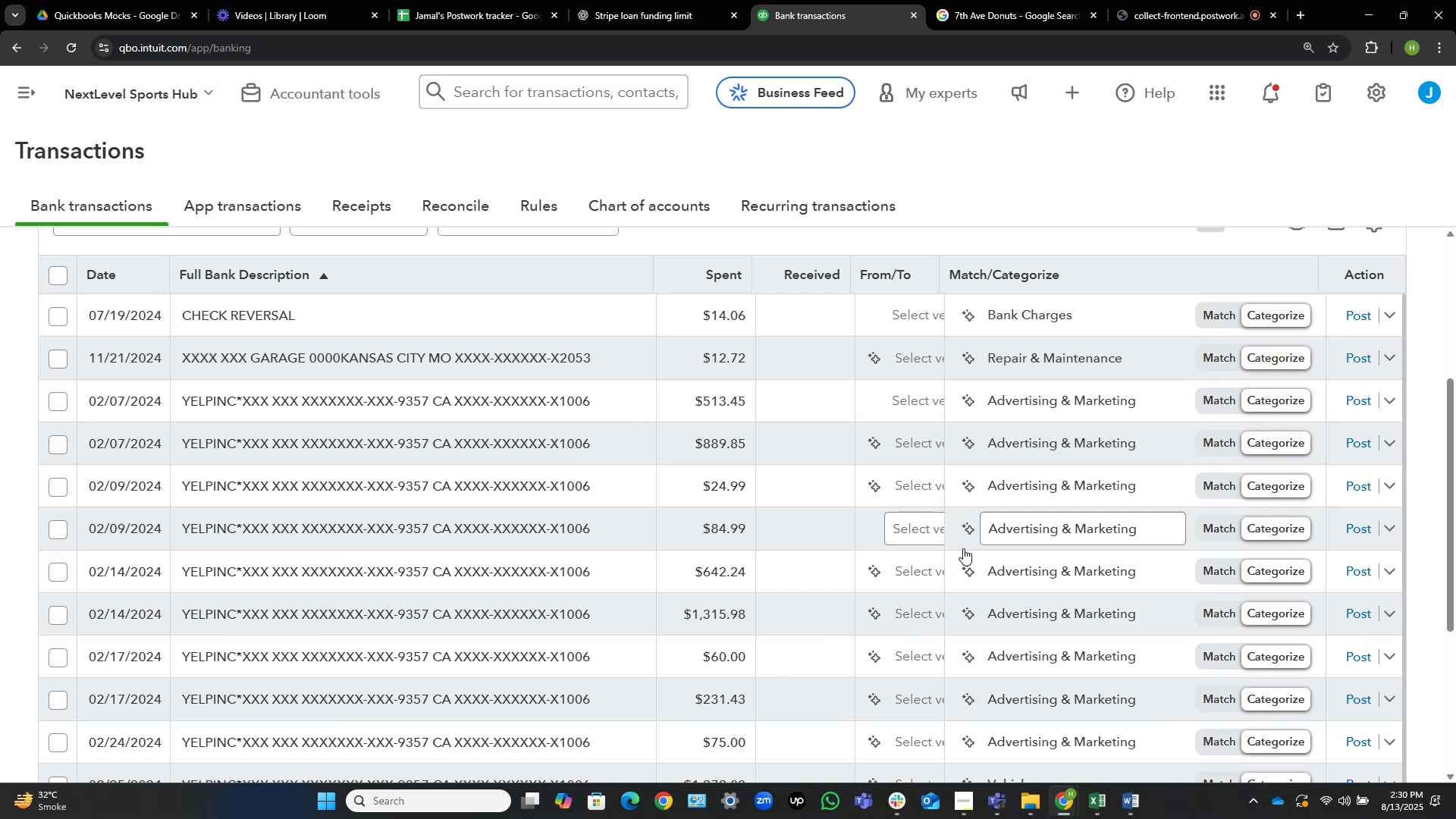 
scroll: coordinate [504, 381], scroll_direction: up, amount: 5.0
 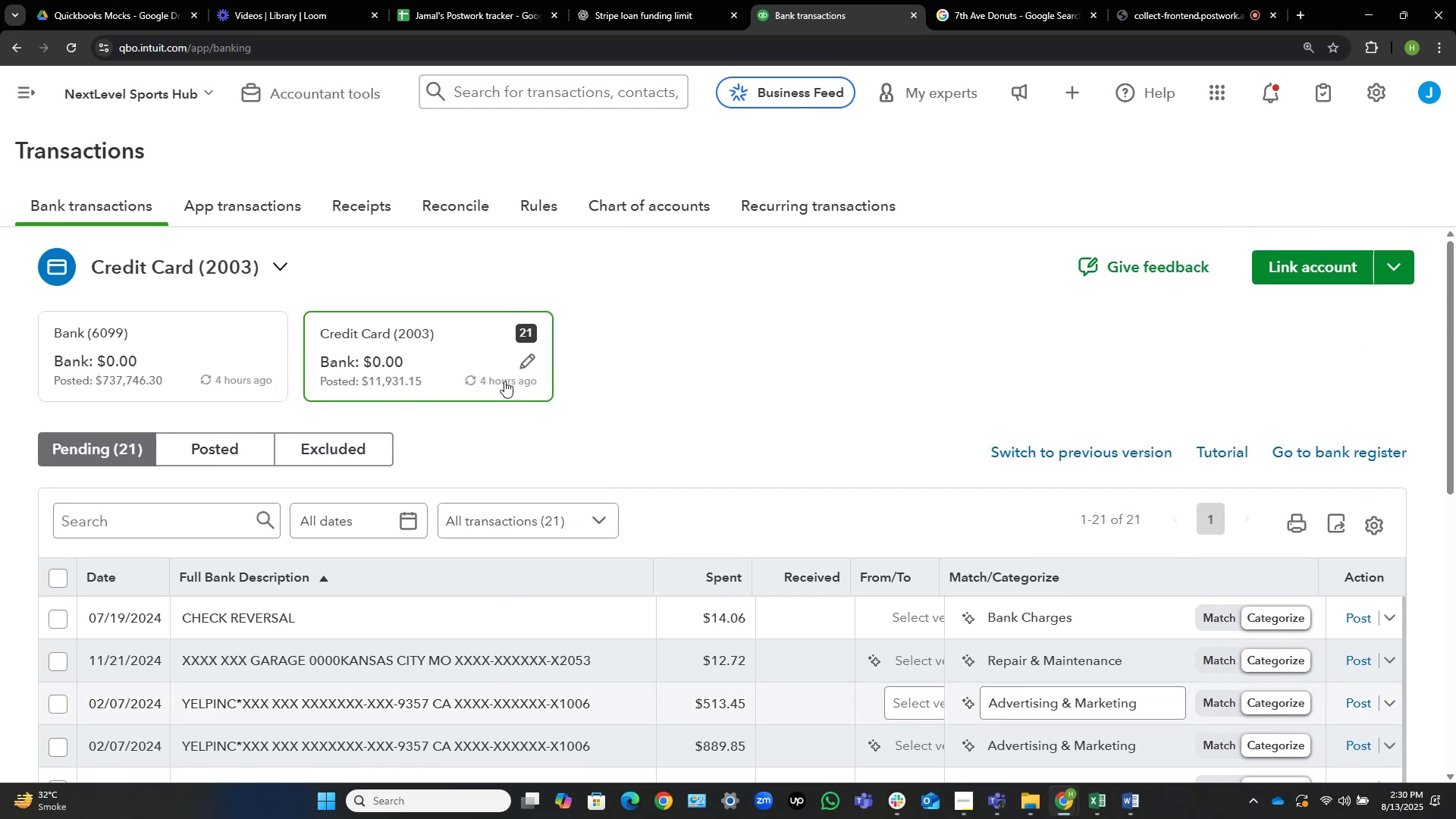 
scroll: coordinate [725, 399], scroll_direction: down, amount: 3.0
 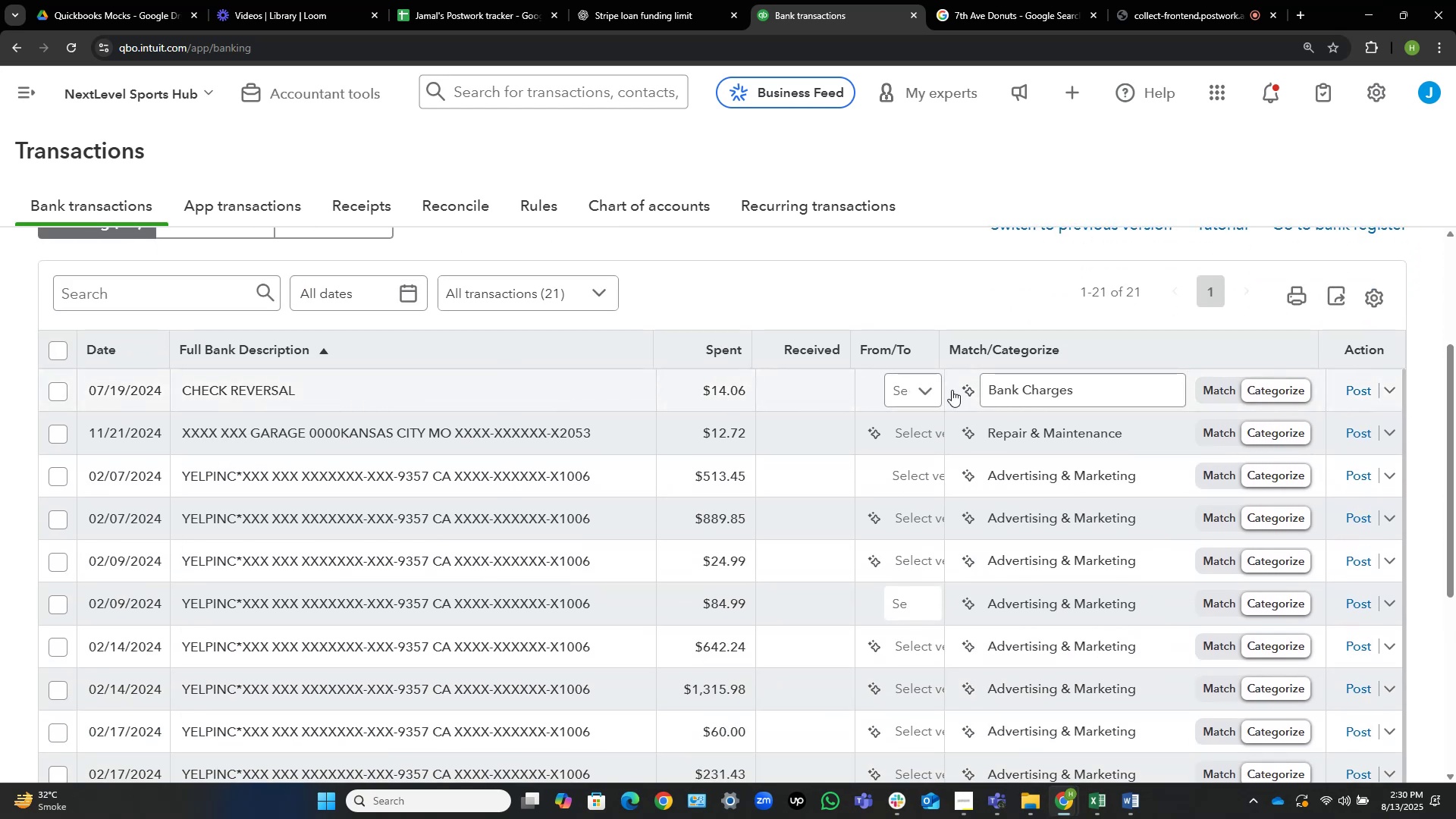 
left_click([1082, 385])
 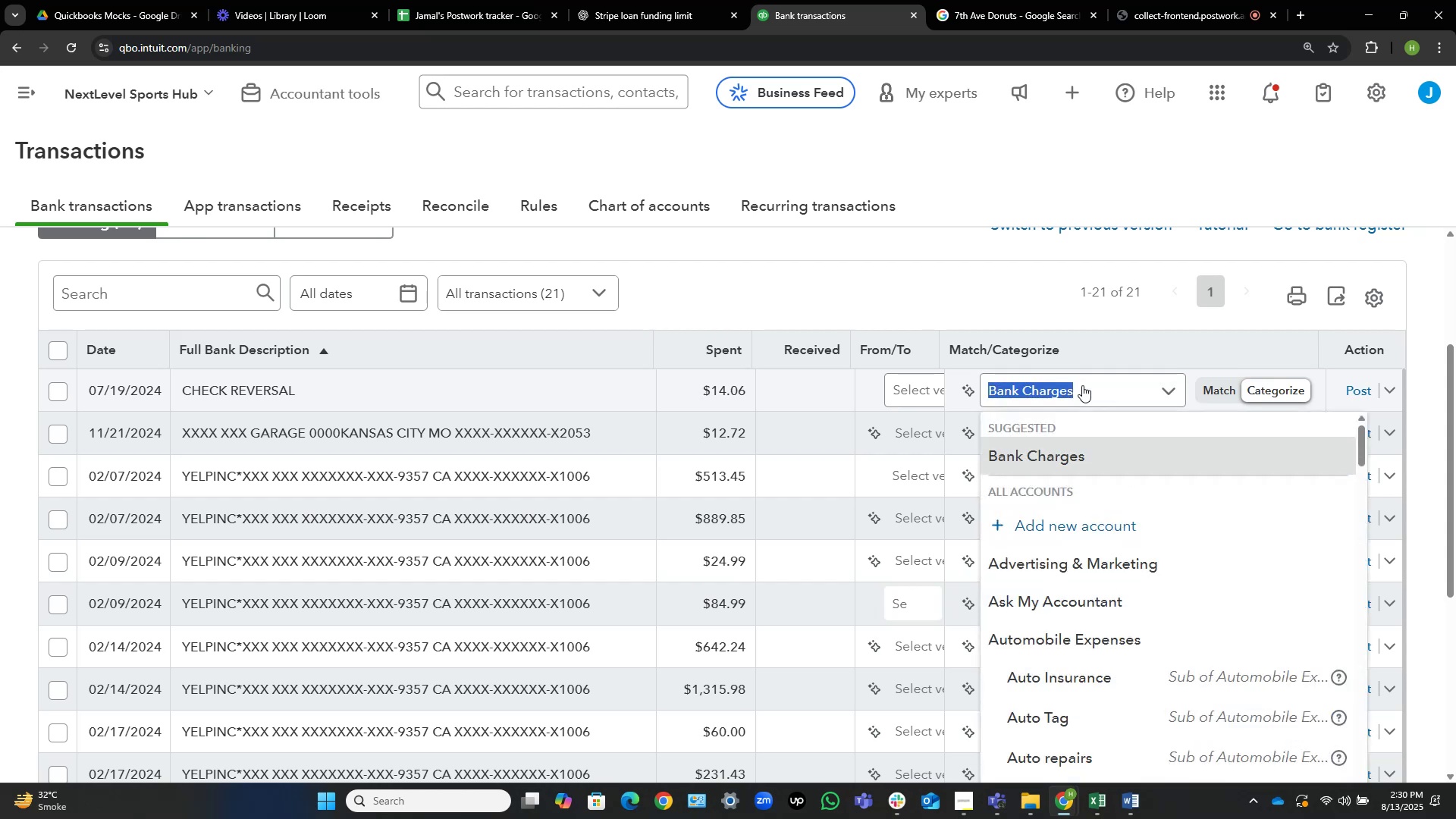 
type(ask)
 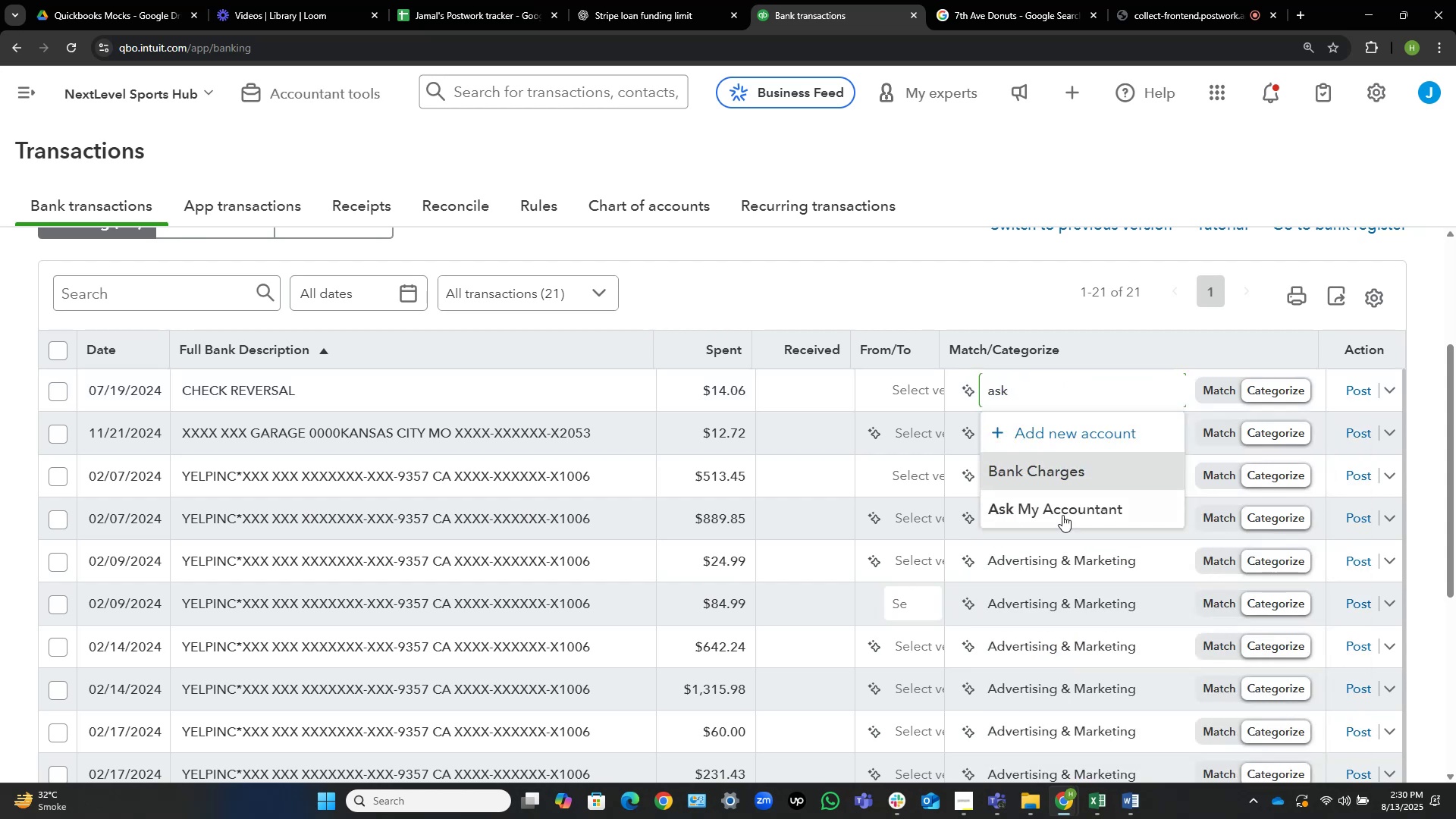 
left_click([1060, 525])
 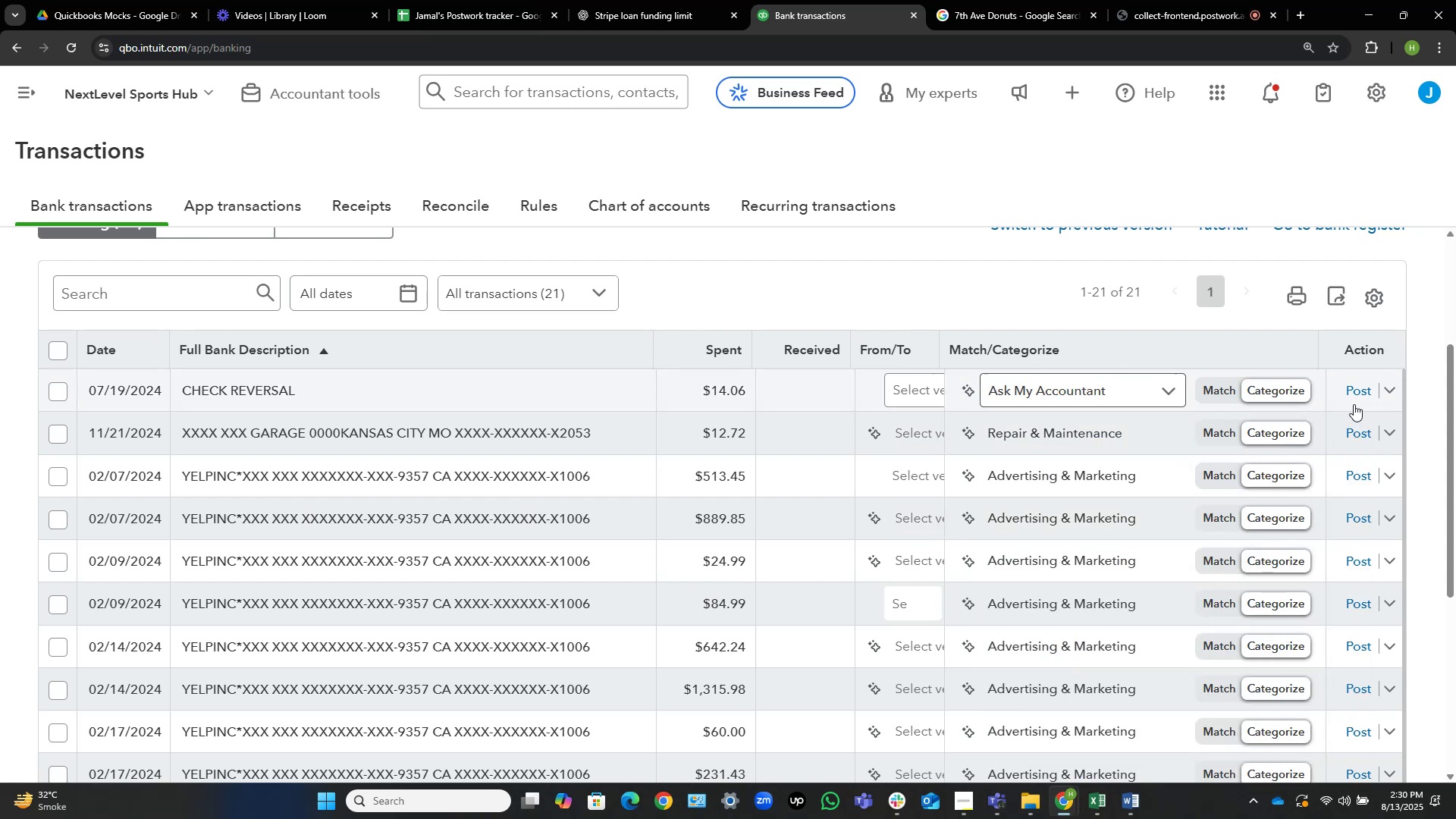 
left_click([1354, 391])
 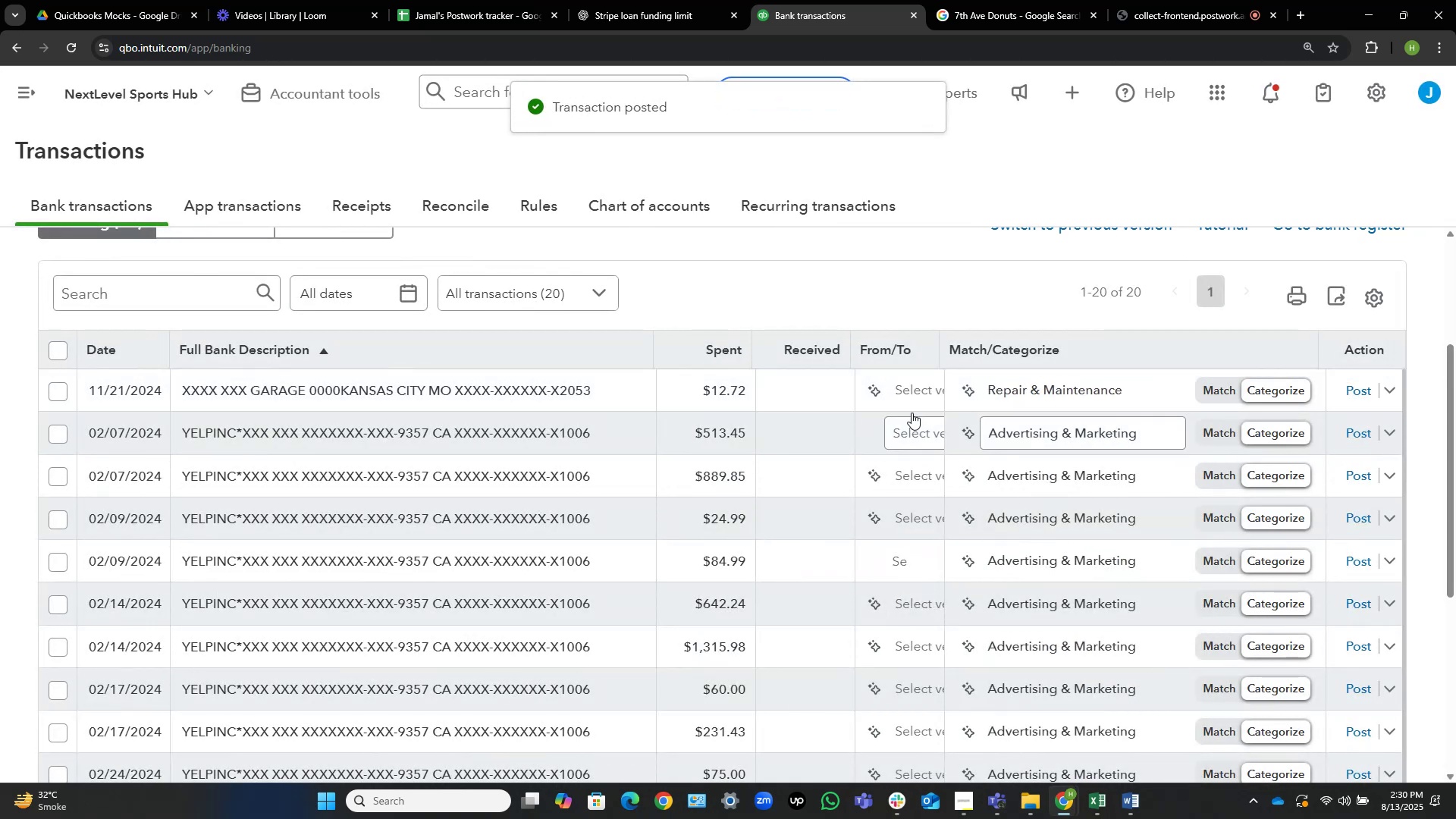 
mouse_move([453, 381])
 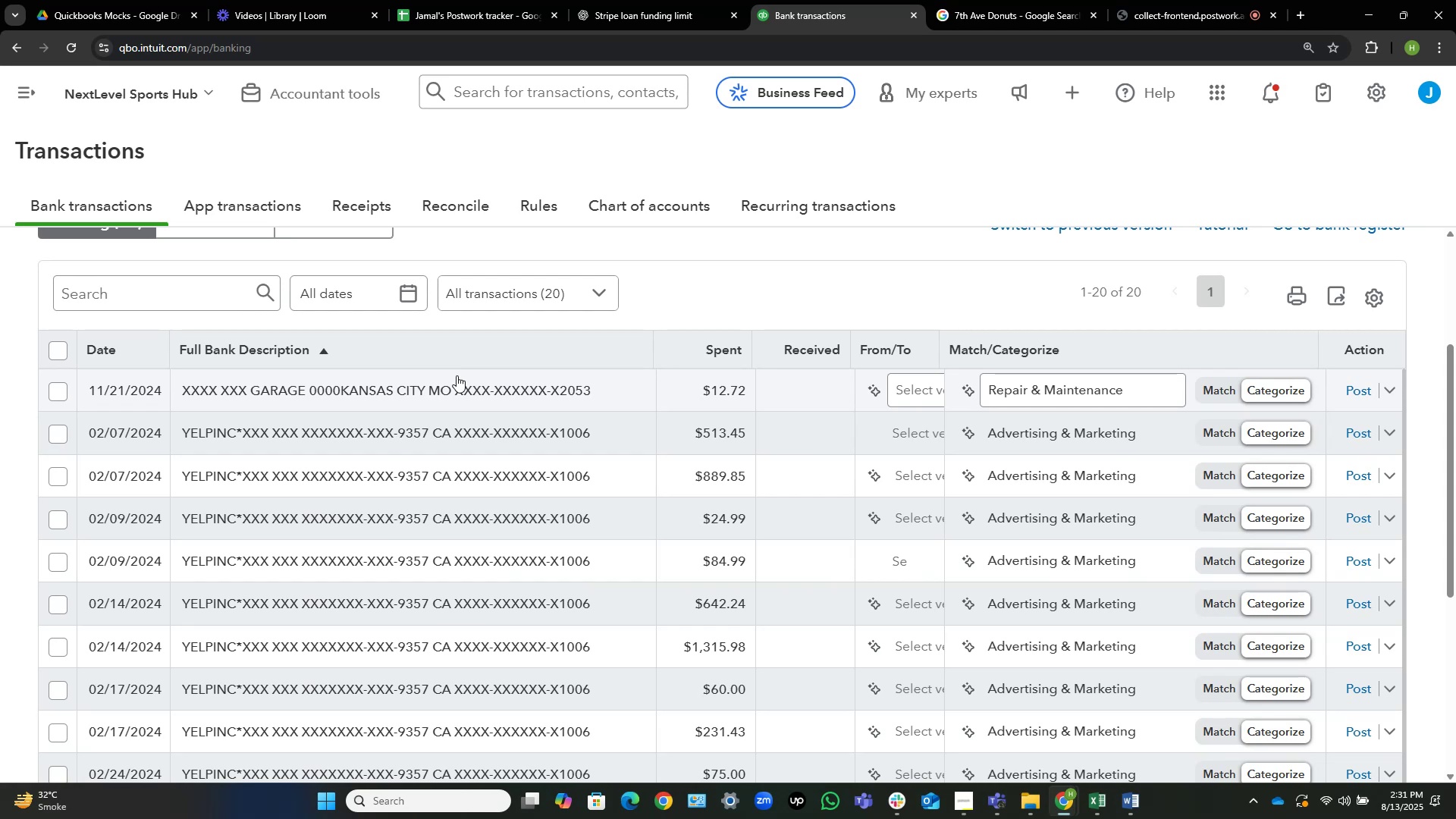 
wait(75.9)
 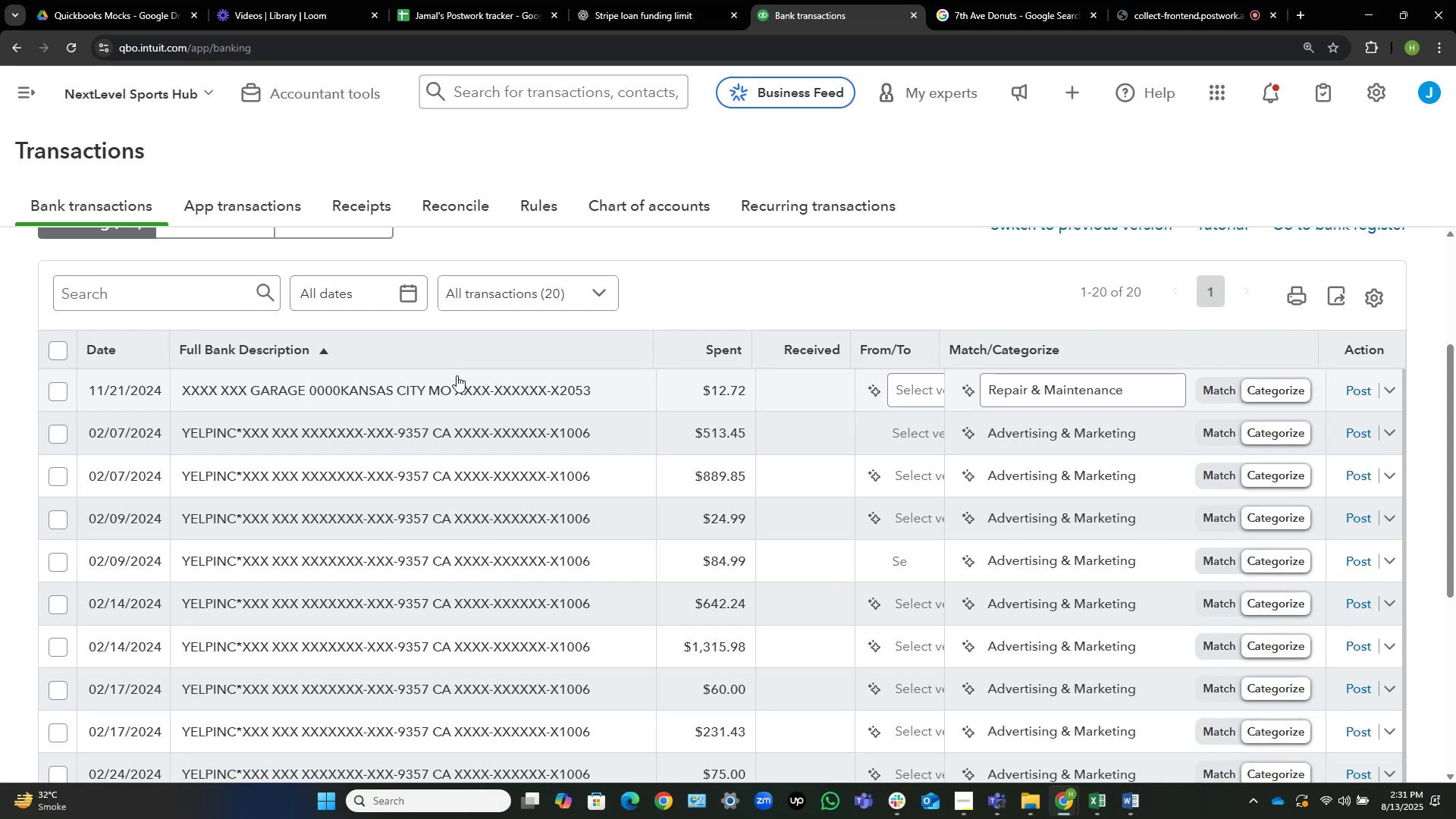 
mouse_move([420, 377])
 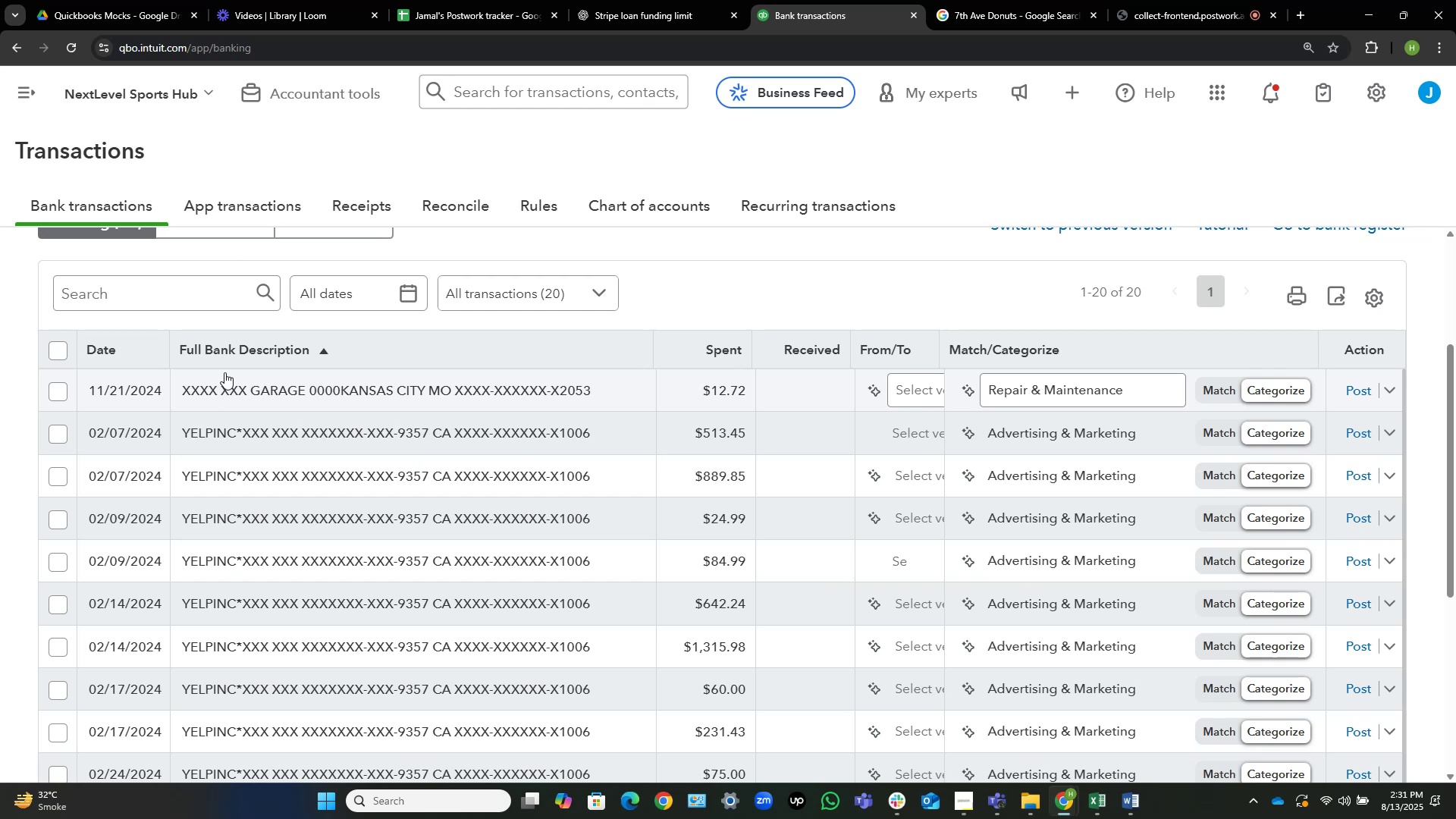 
wait(6.58)
 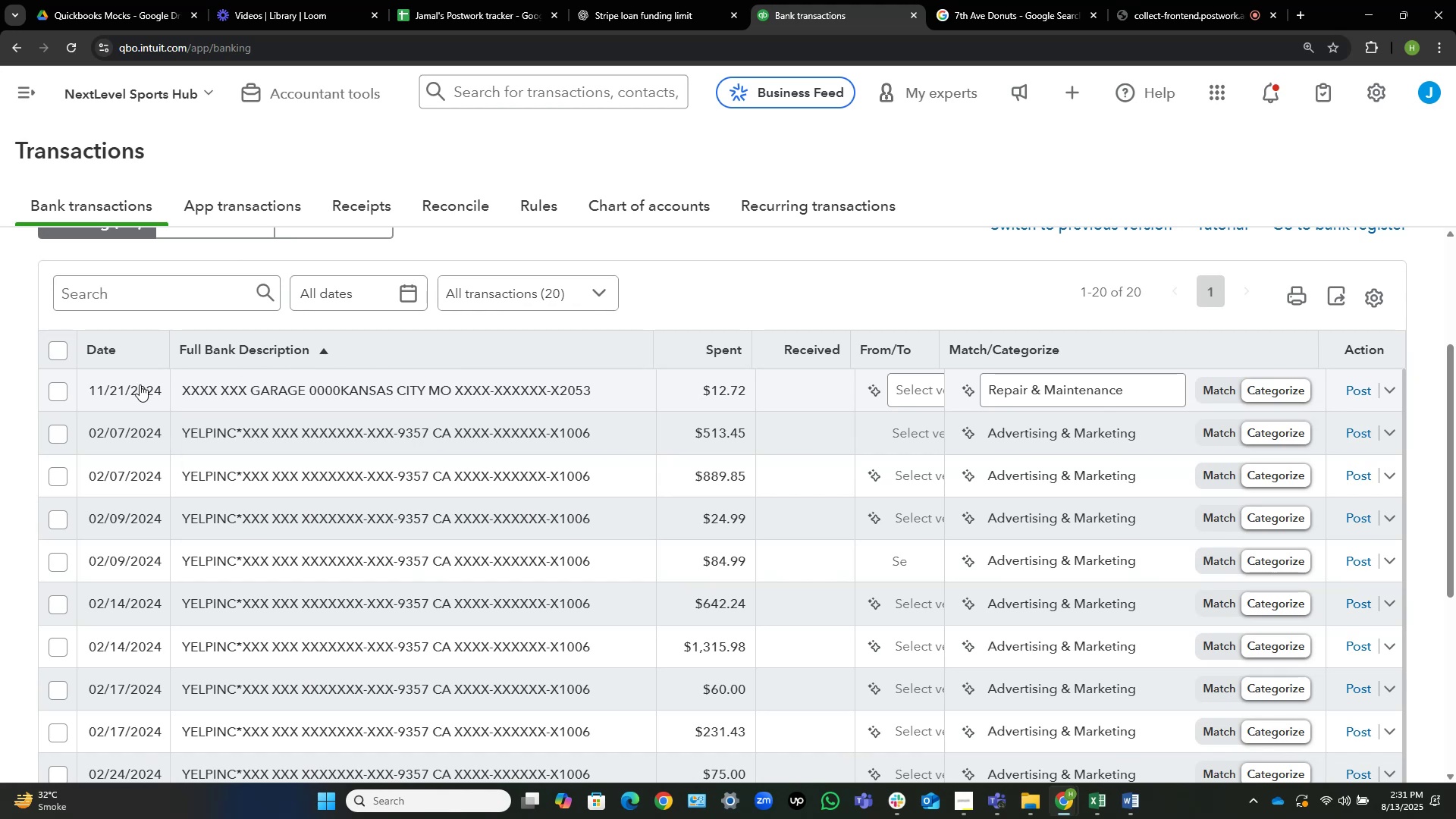 
scroll: coordinate [99, 403], scroll_direction: up, amount: 1.0
 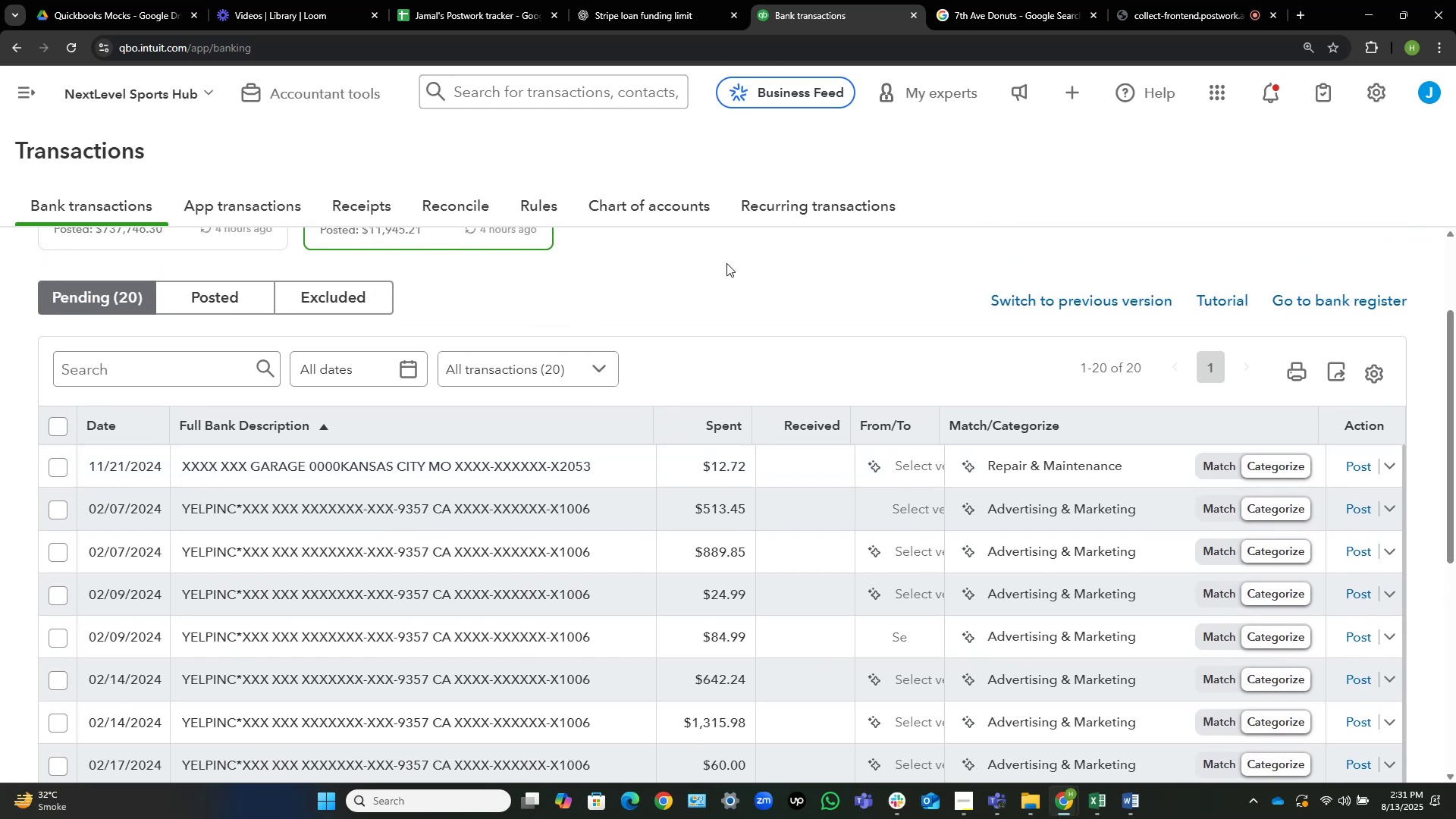 
scroll: coordinate [726, 263], scroll_direction: down, amount: 1.0
 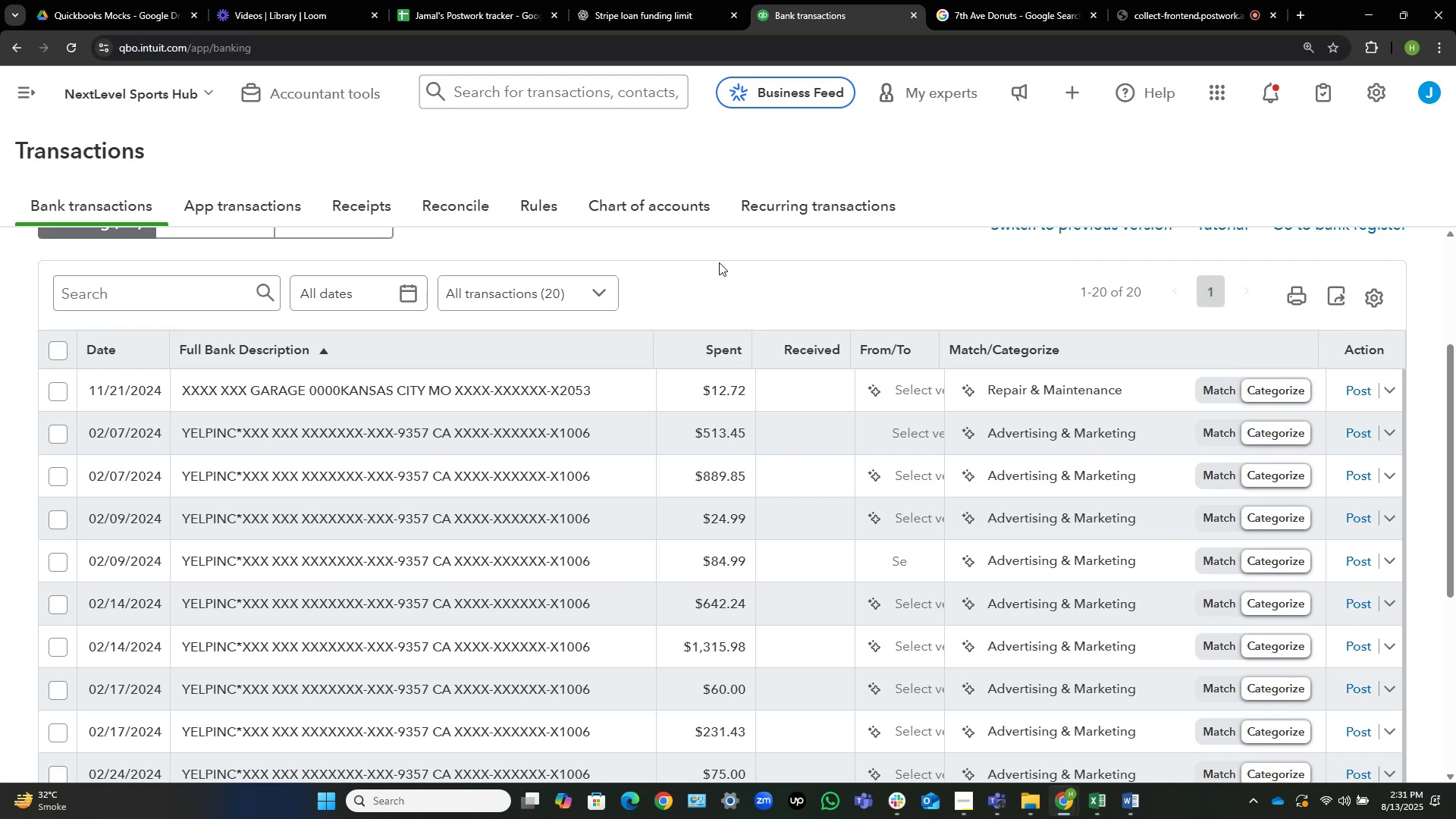 
wait(11.82)
 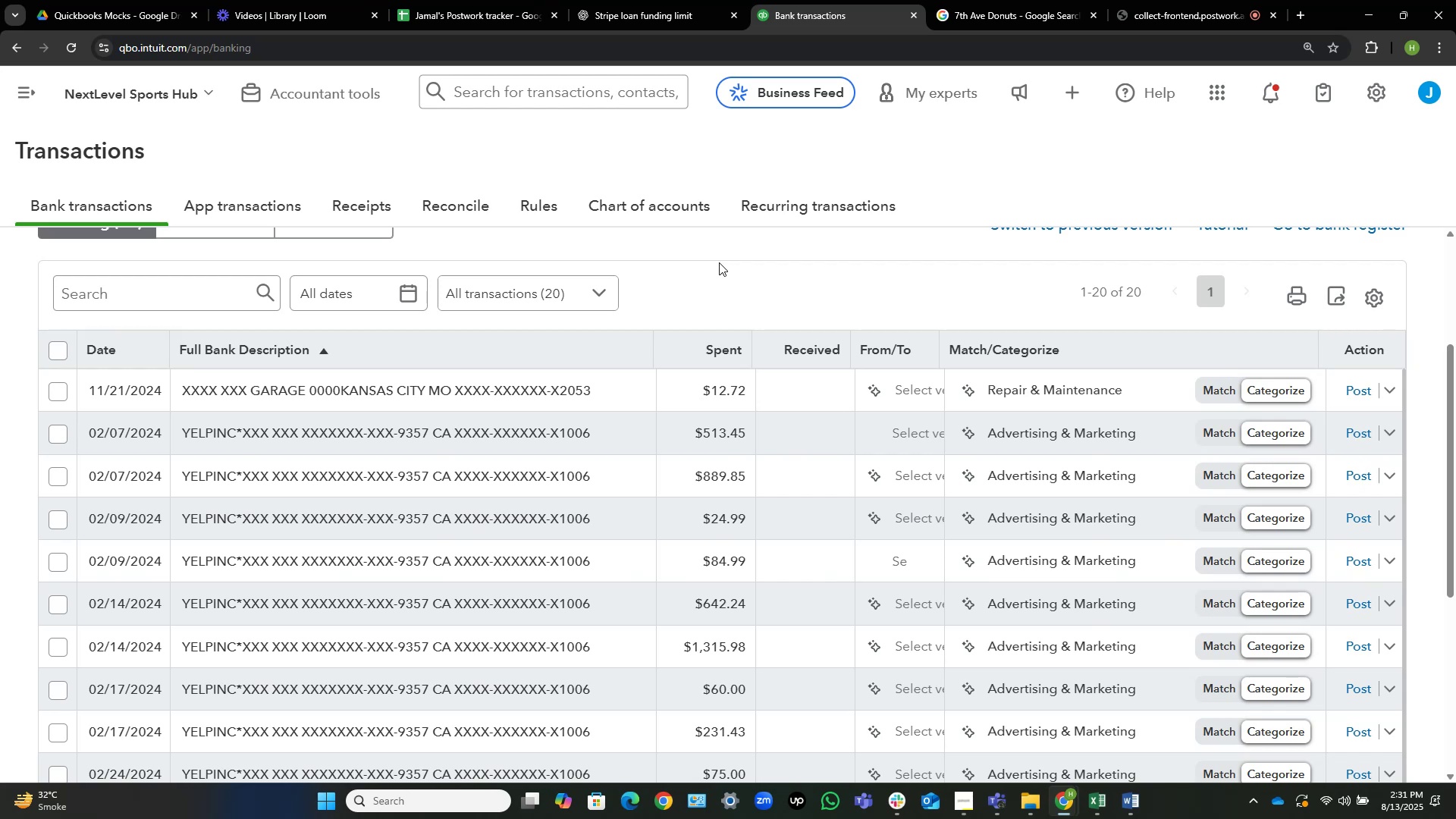 
left_click([353, 392])
 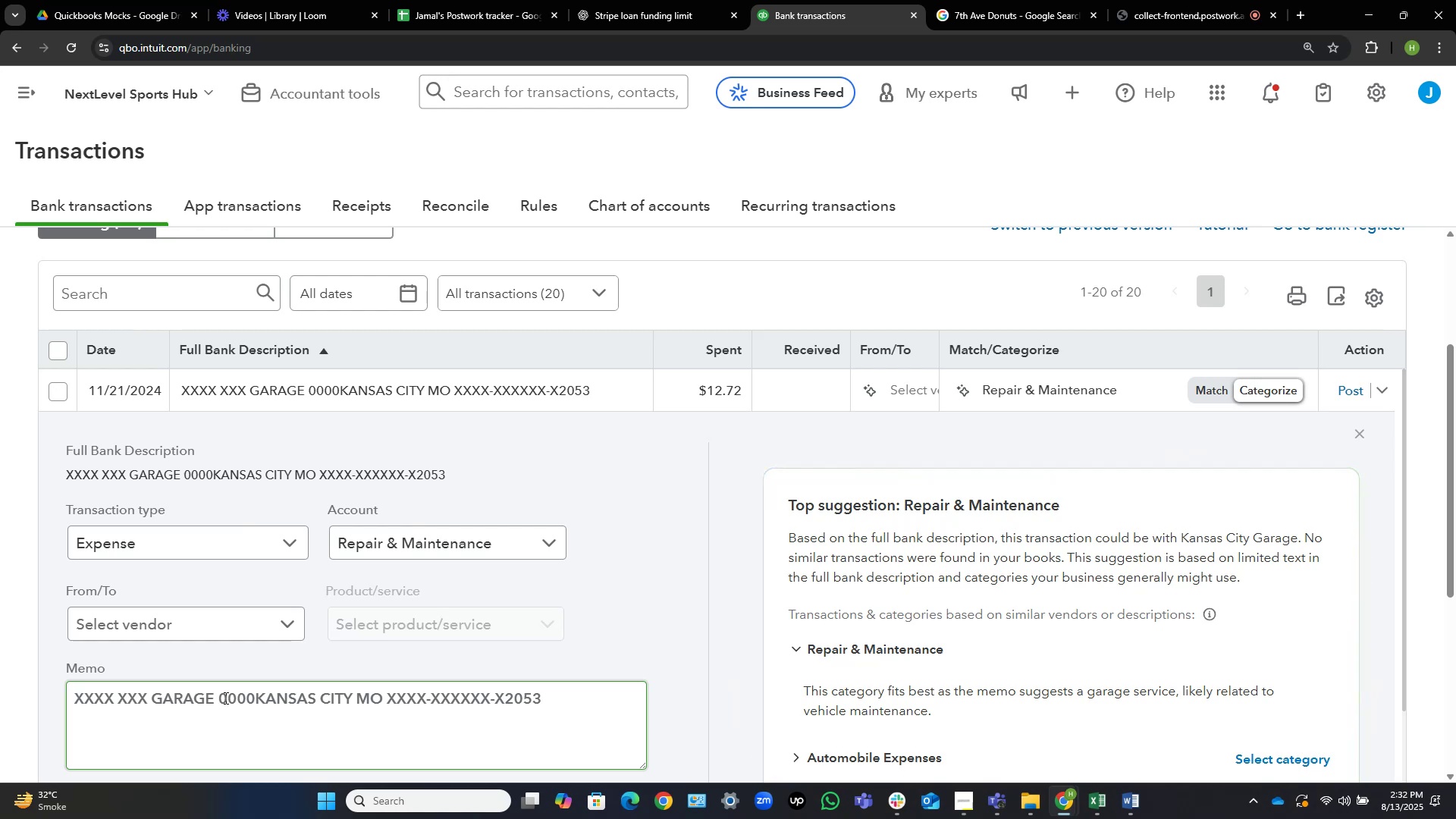 
left_click_drag(start_coordinate=[212, 697], to_coordinate=[156, 708])
 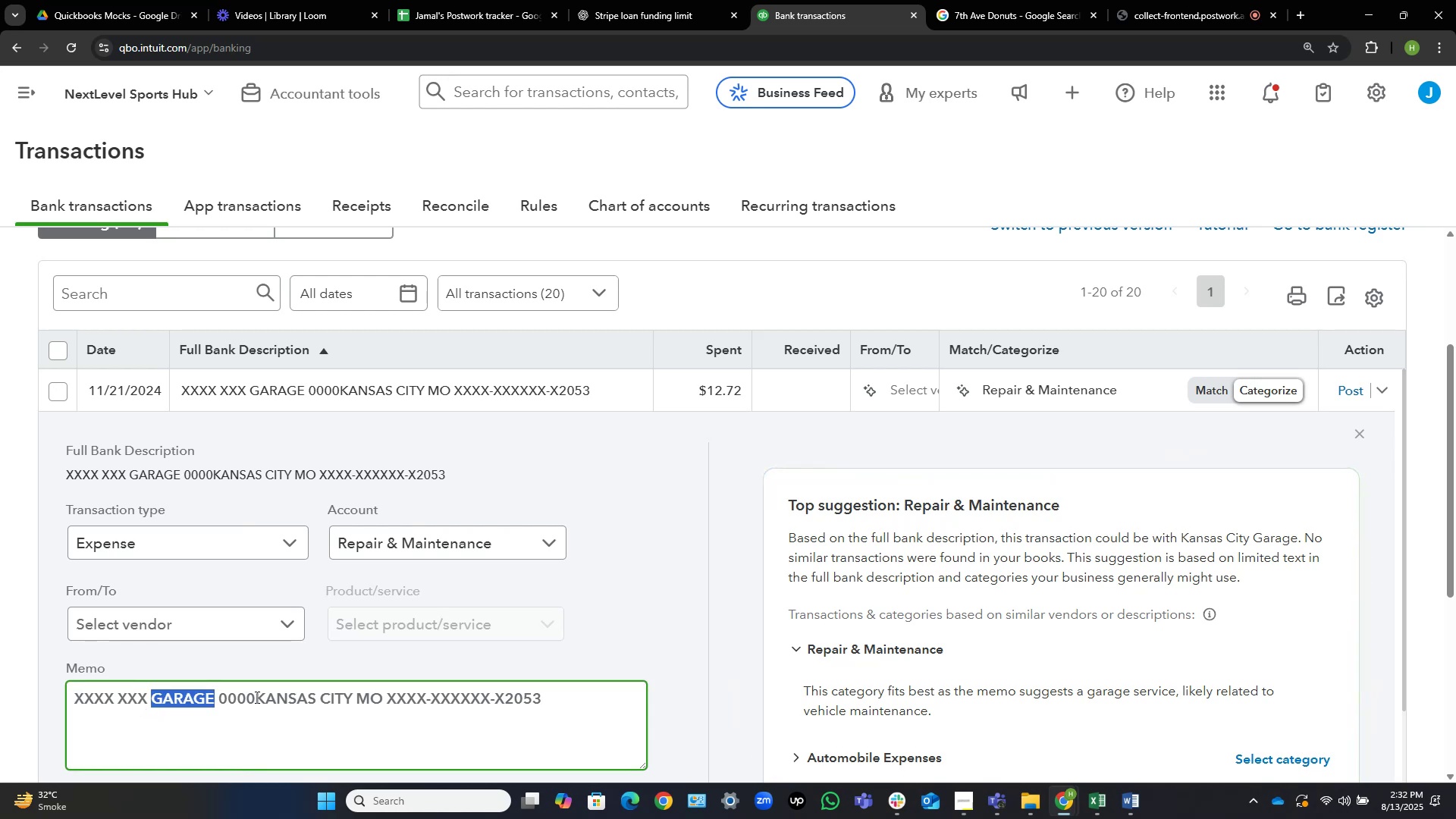 
hold_key(key=ControlLeft, duration=0.99)
 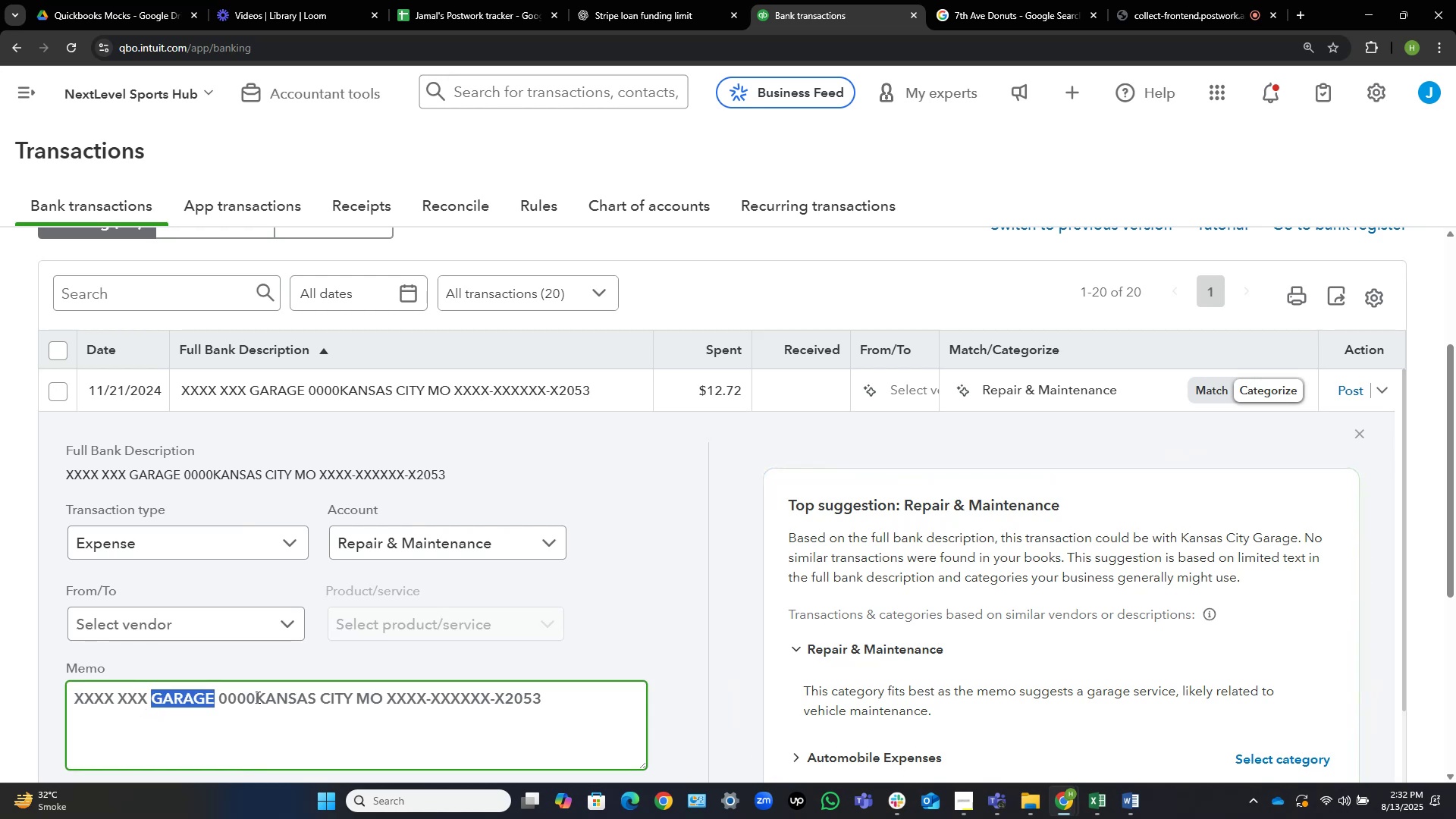 
key(Control+ArrowRight)
 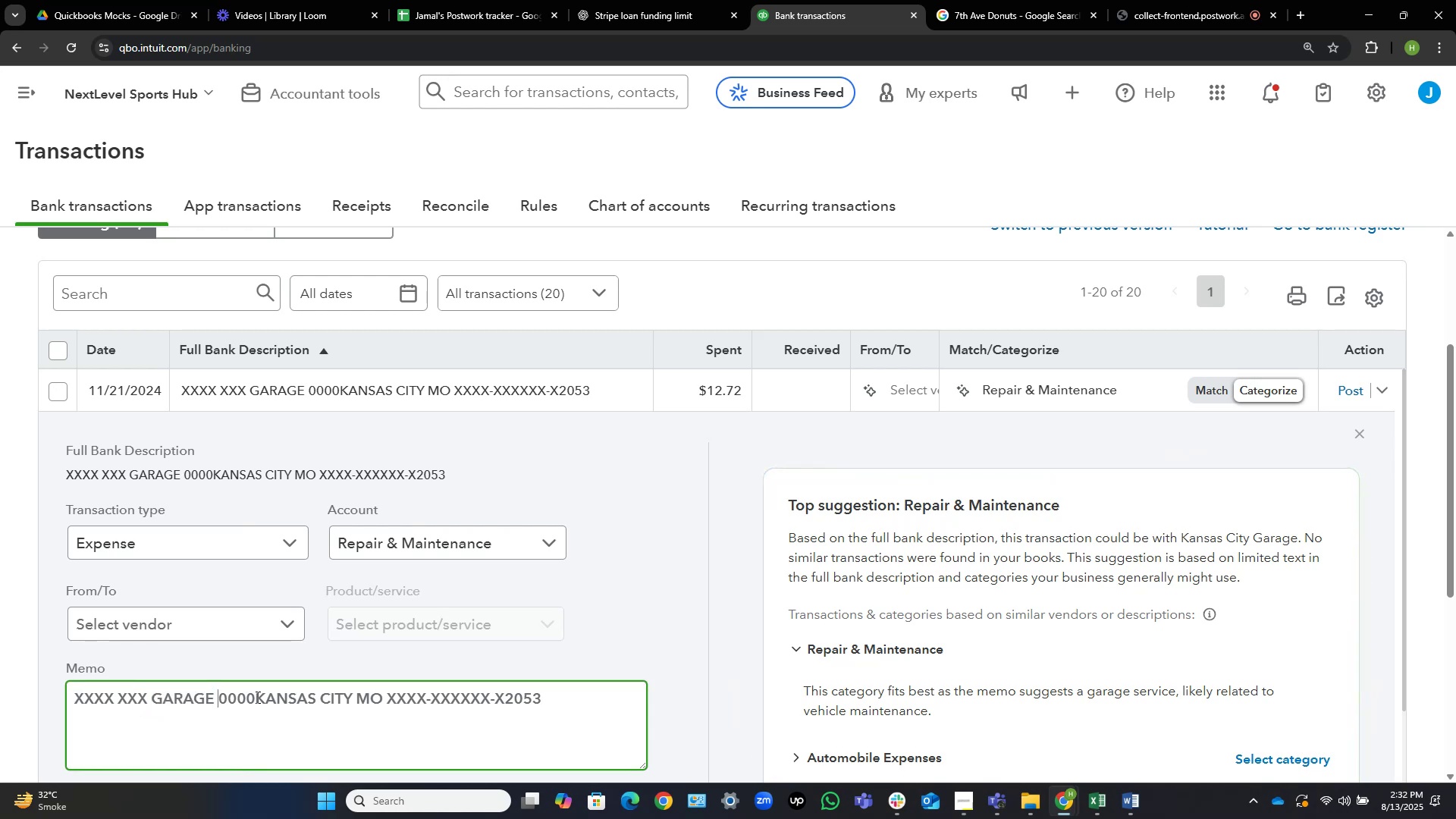 
key(Control+ArrowRight)
 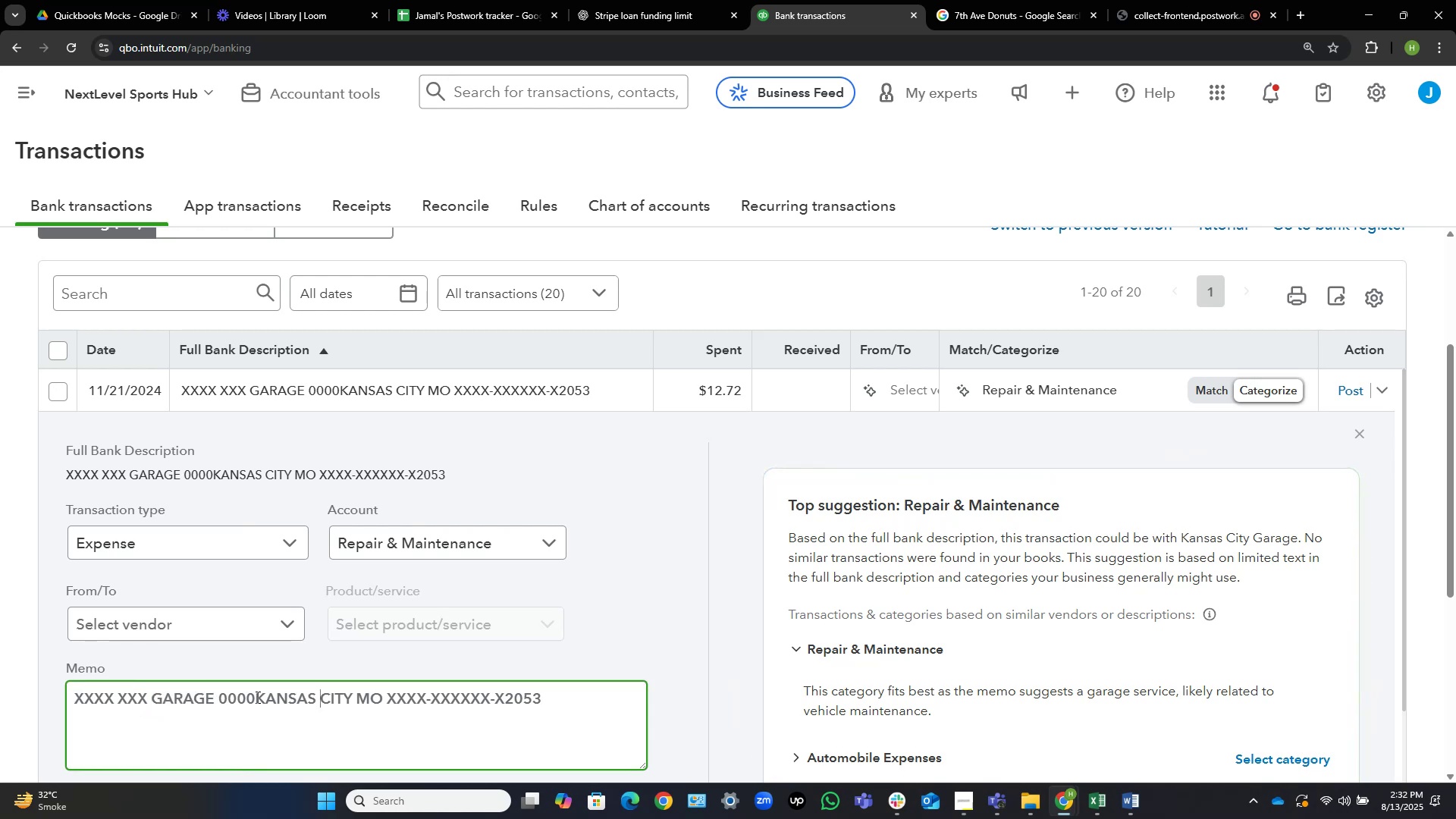 
key(Control+ArrowRight)
 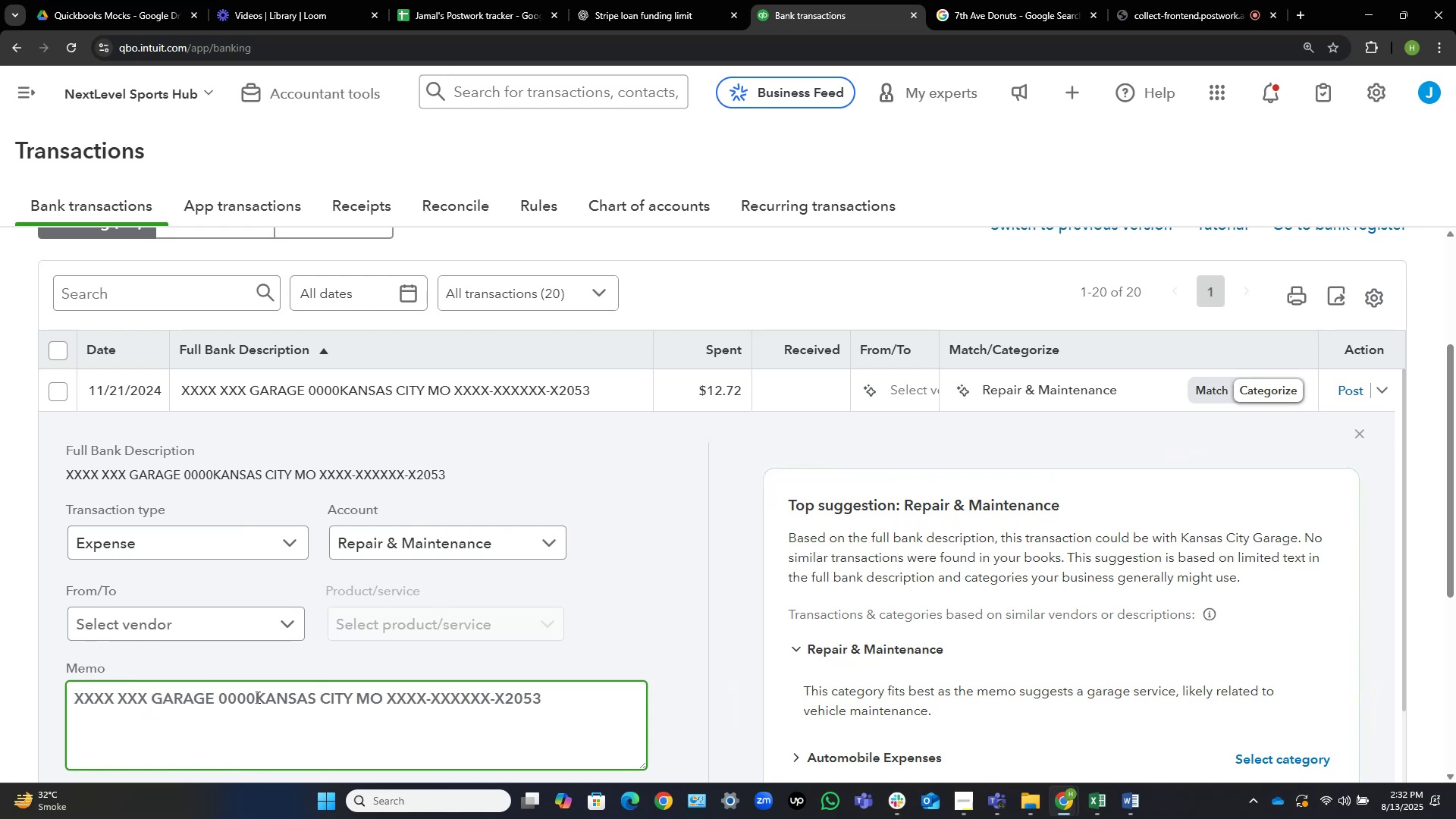 
key(Control+ArrowRight)
 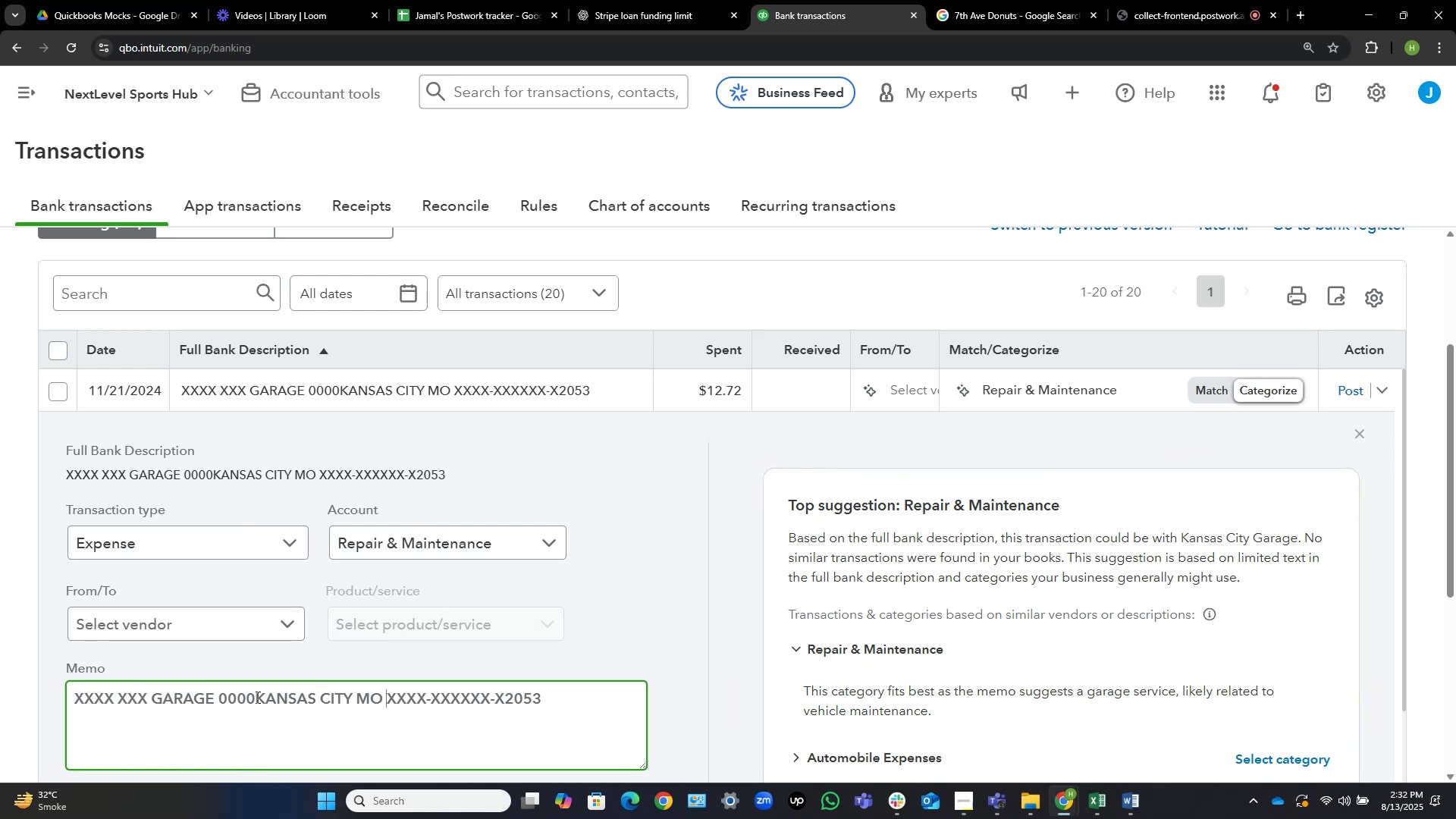 
key(Control+ControlLeft)
 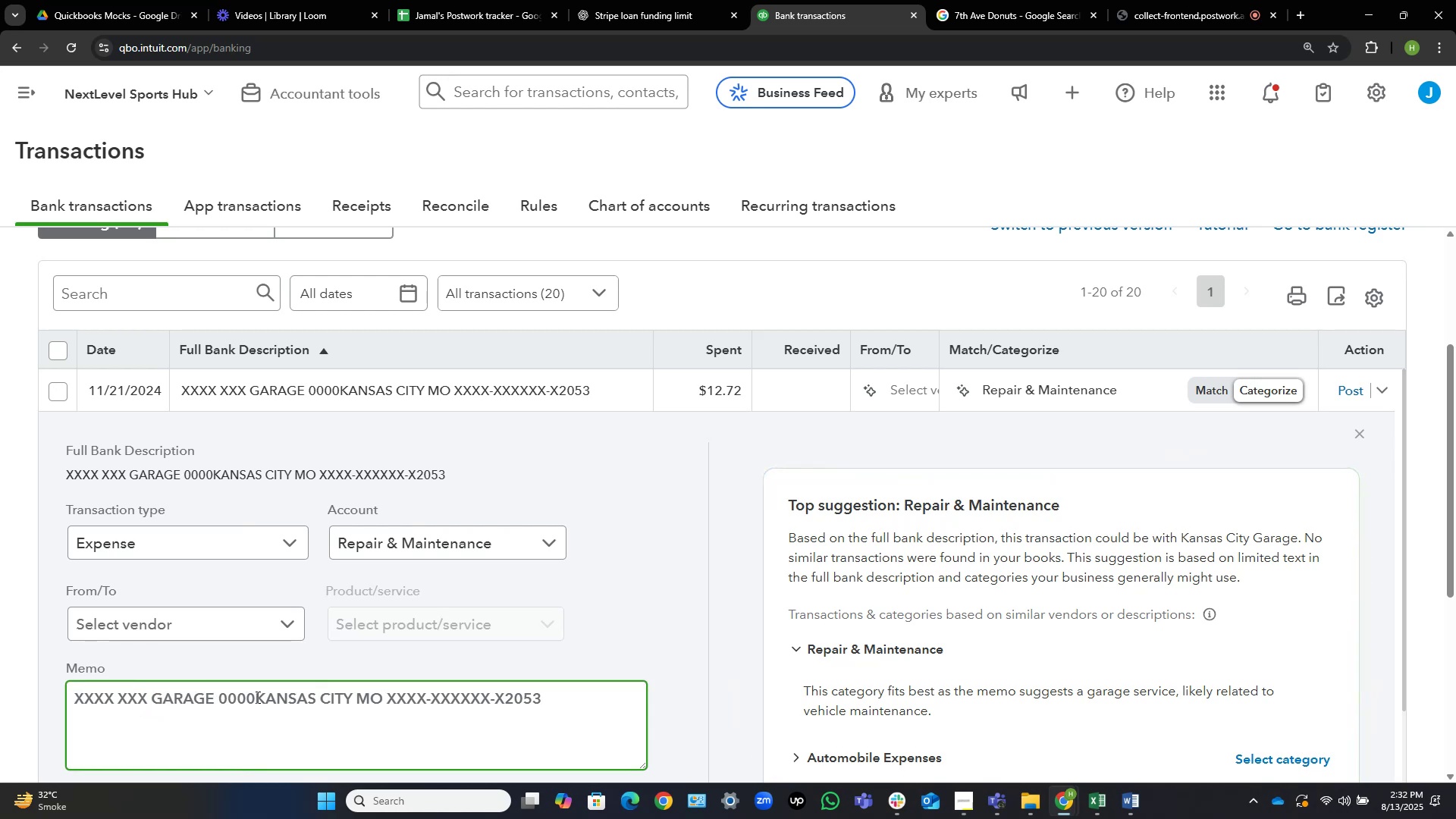 
key(ArrowLeft)
 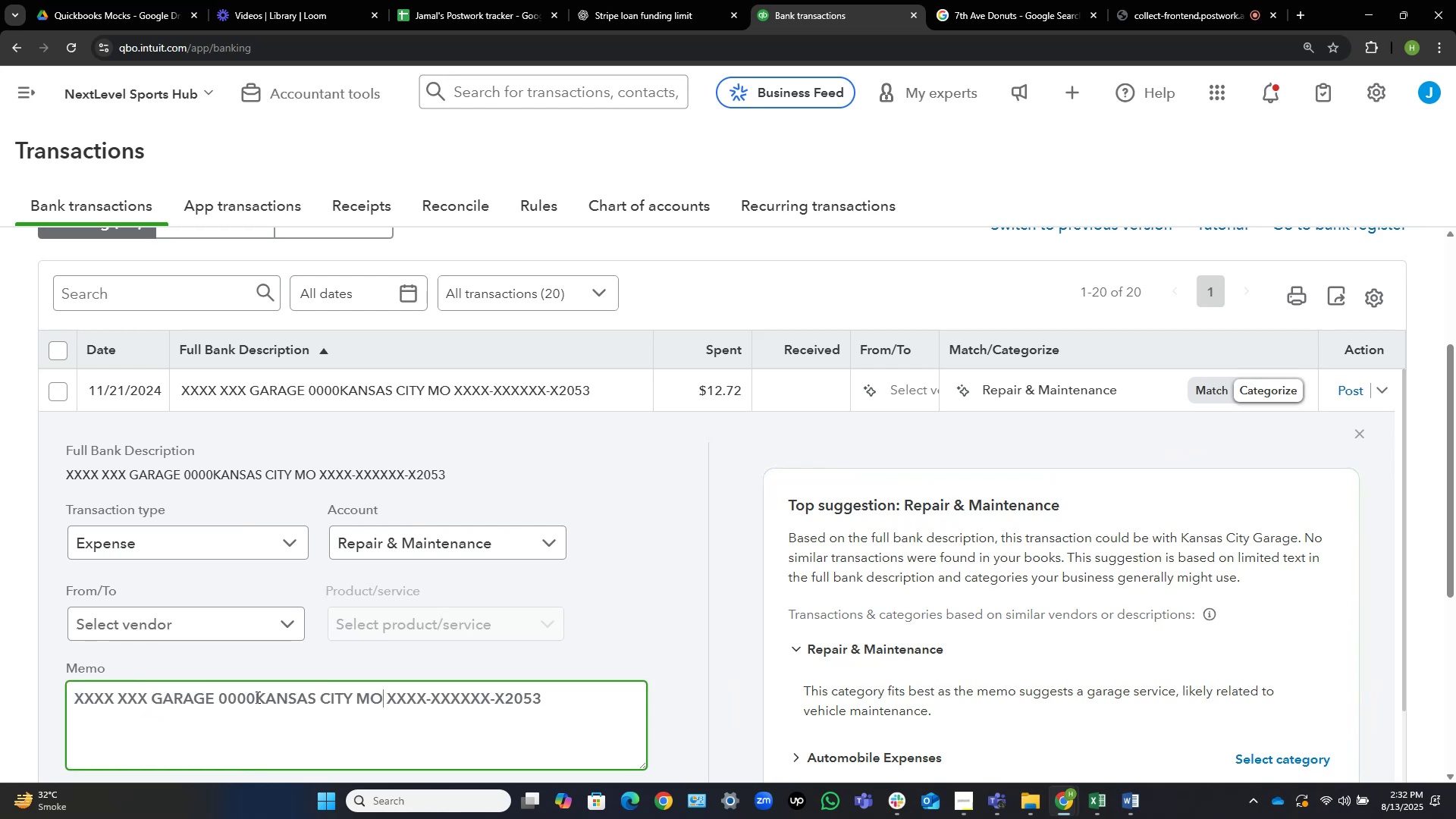 
key(Control+Shift+ArrowLeft)
 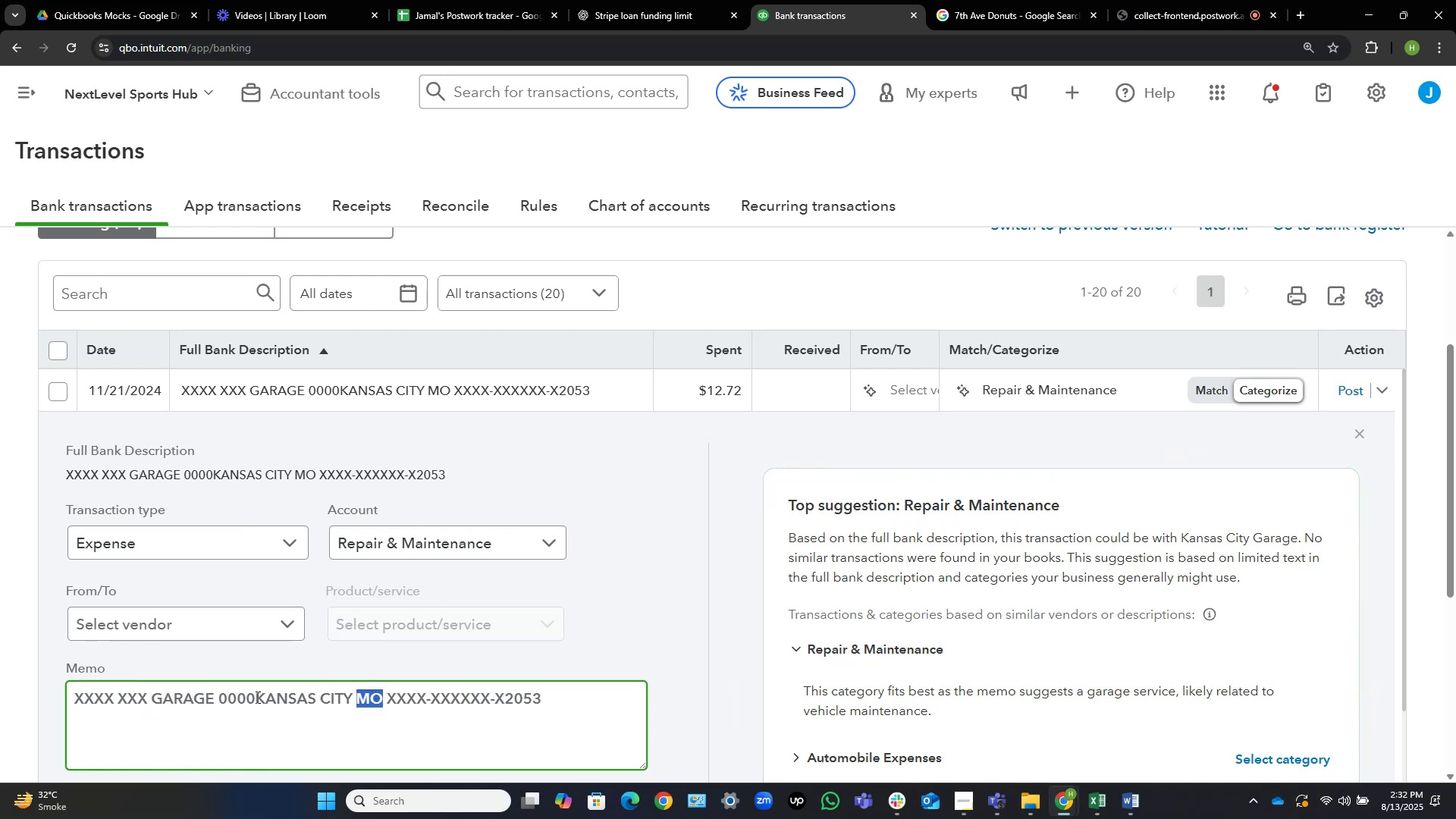 
key(Control+Shift+ArrowLeft)
 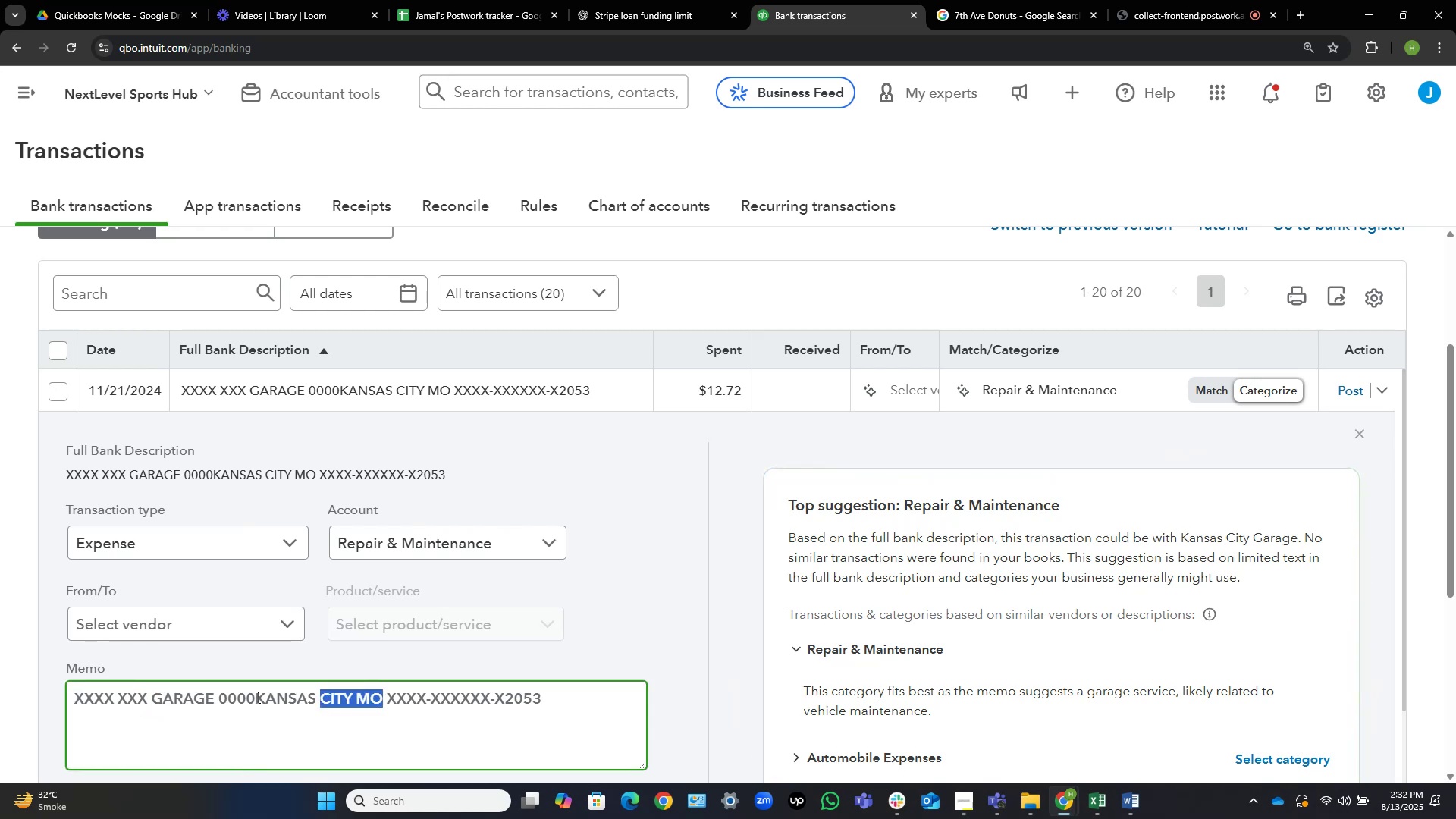 
key(Control+Shift+ArrowLeft)
 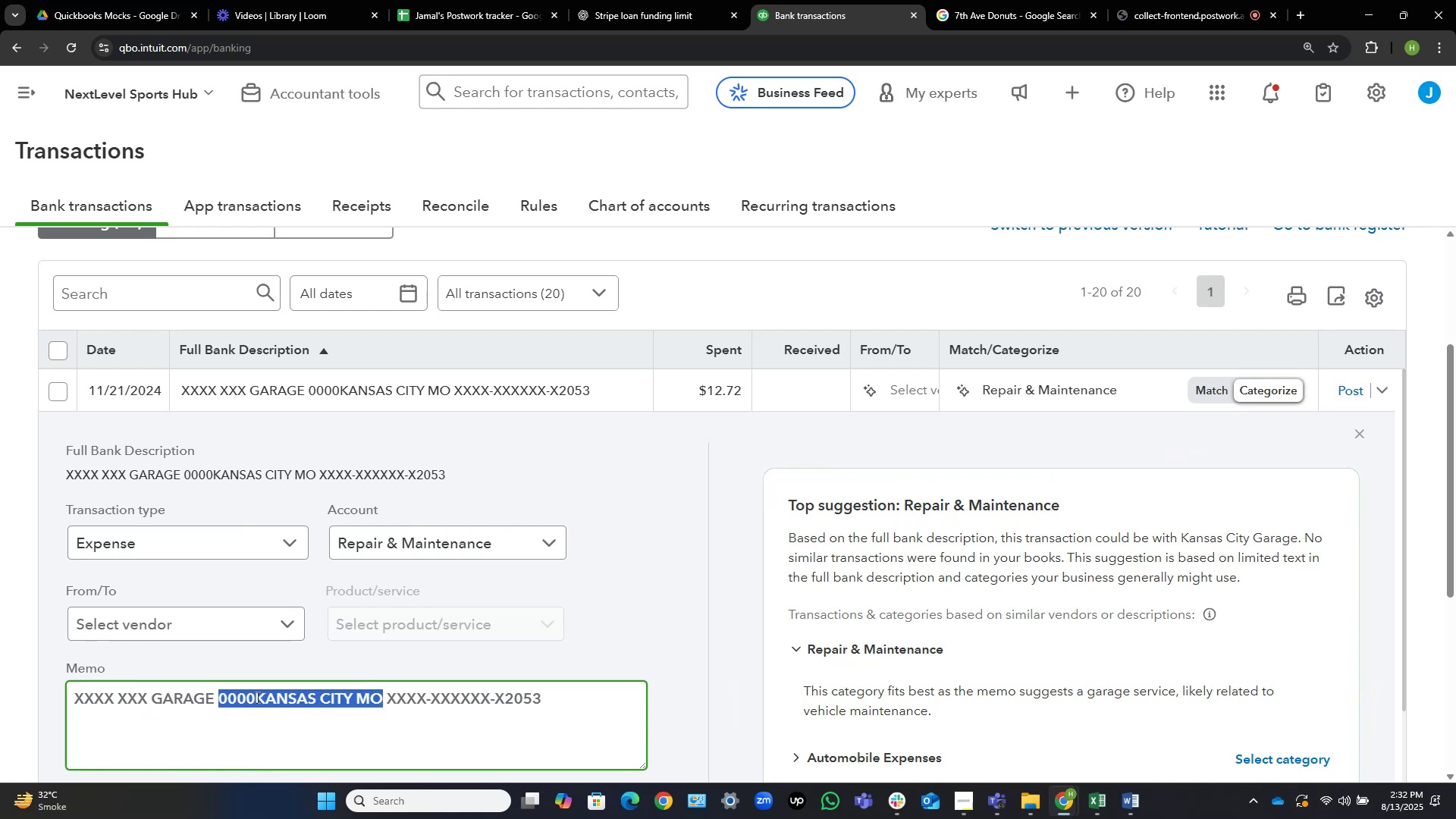 
key(Control+Shift+ArrowLeft)
 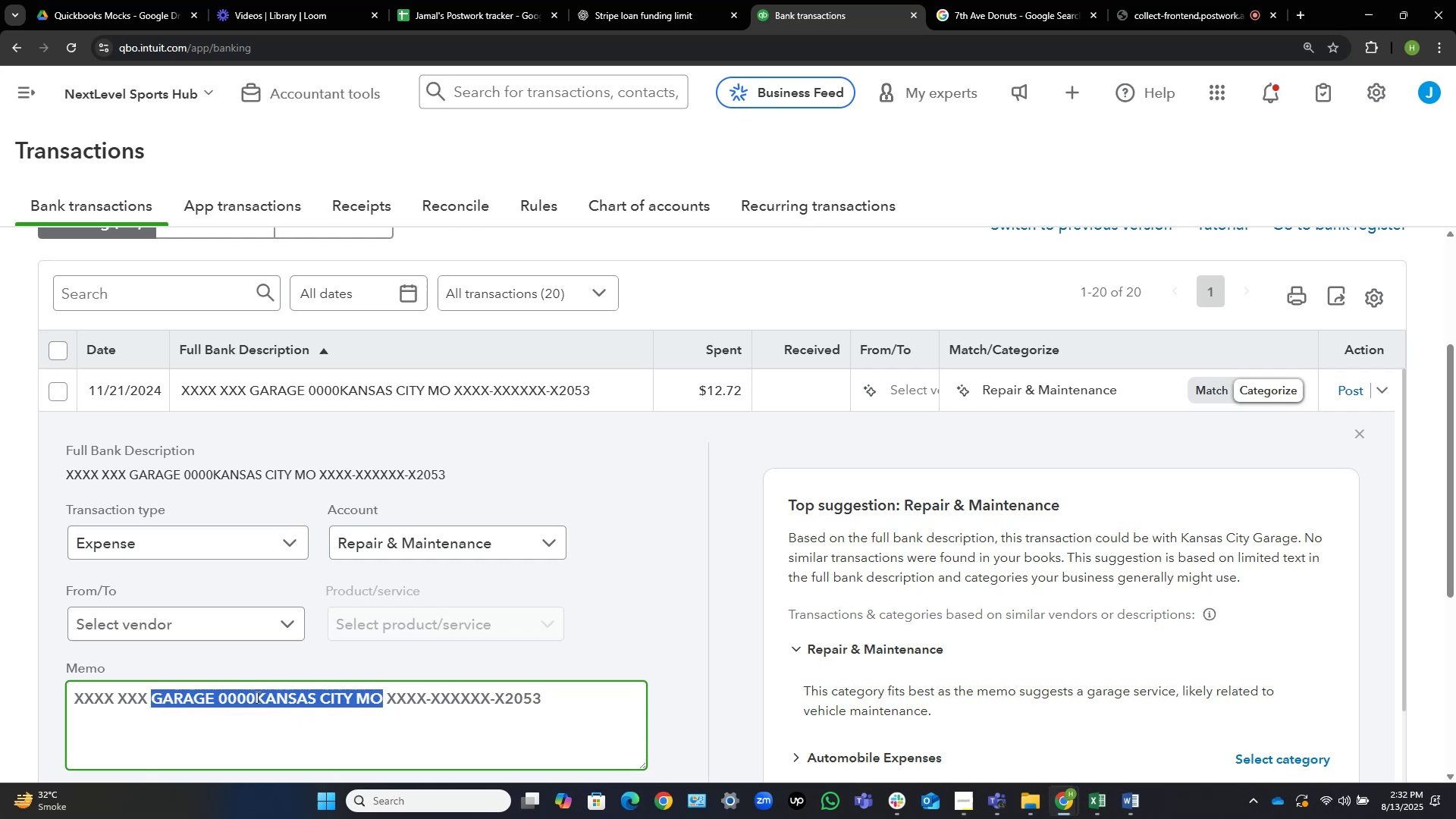 
key(Control+C)
 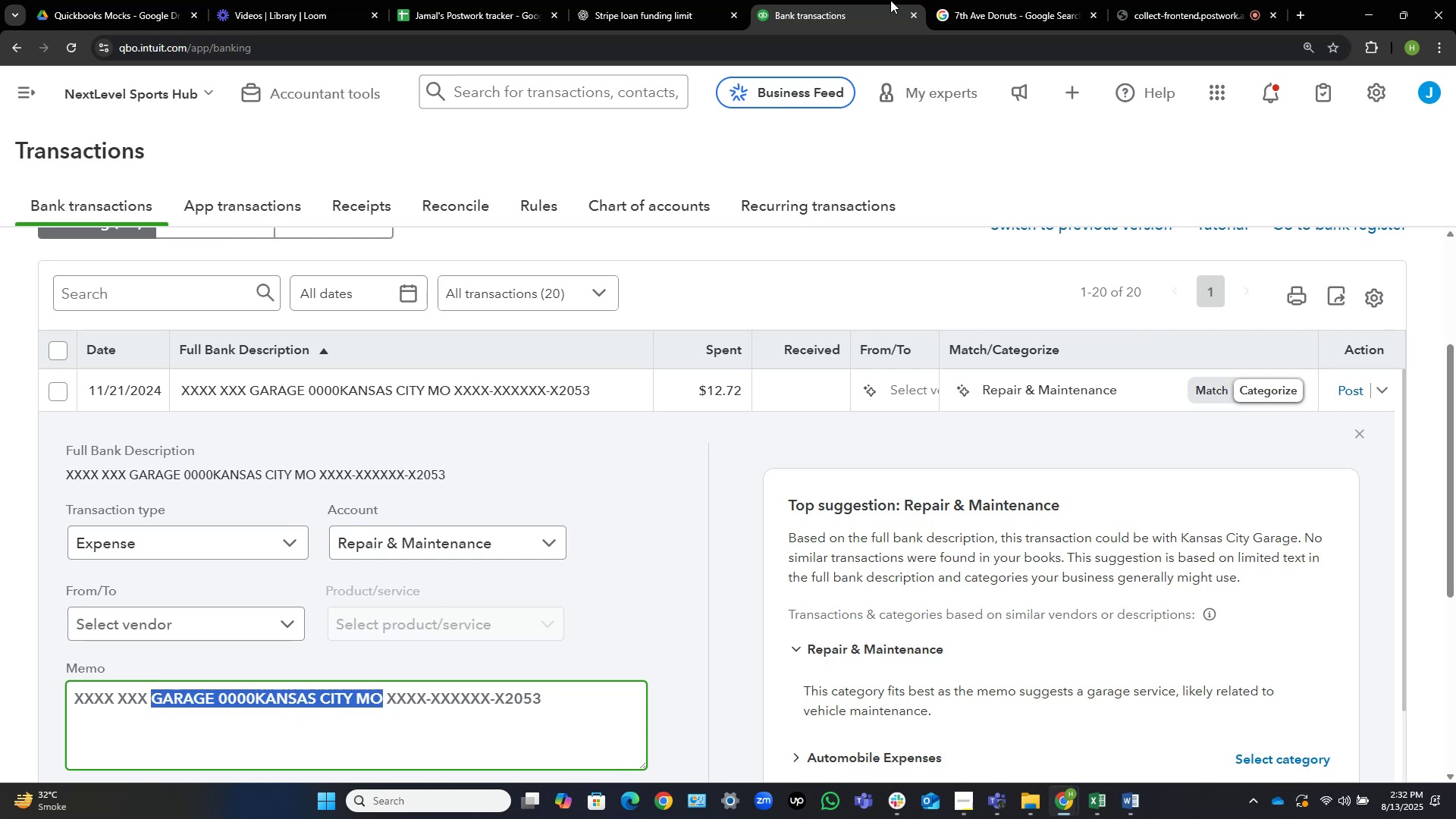 
mouse_move([985, 7])
 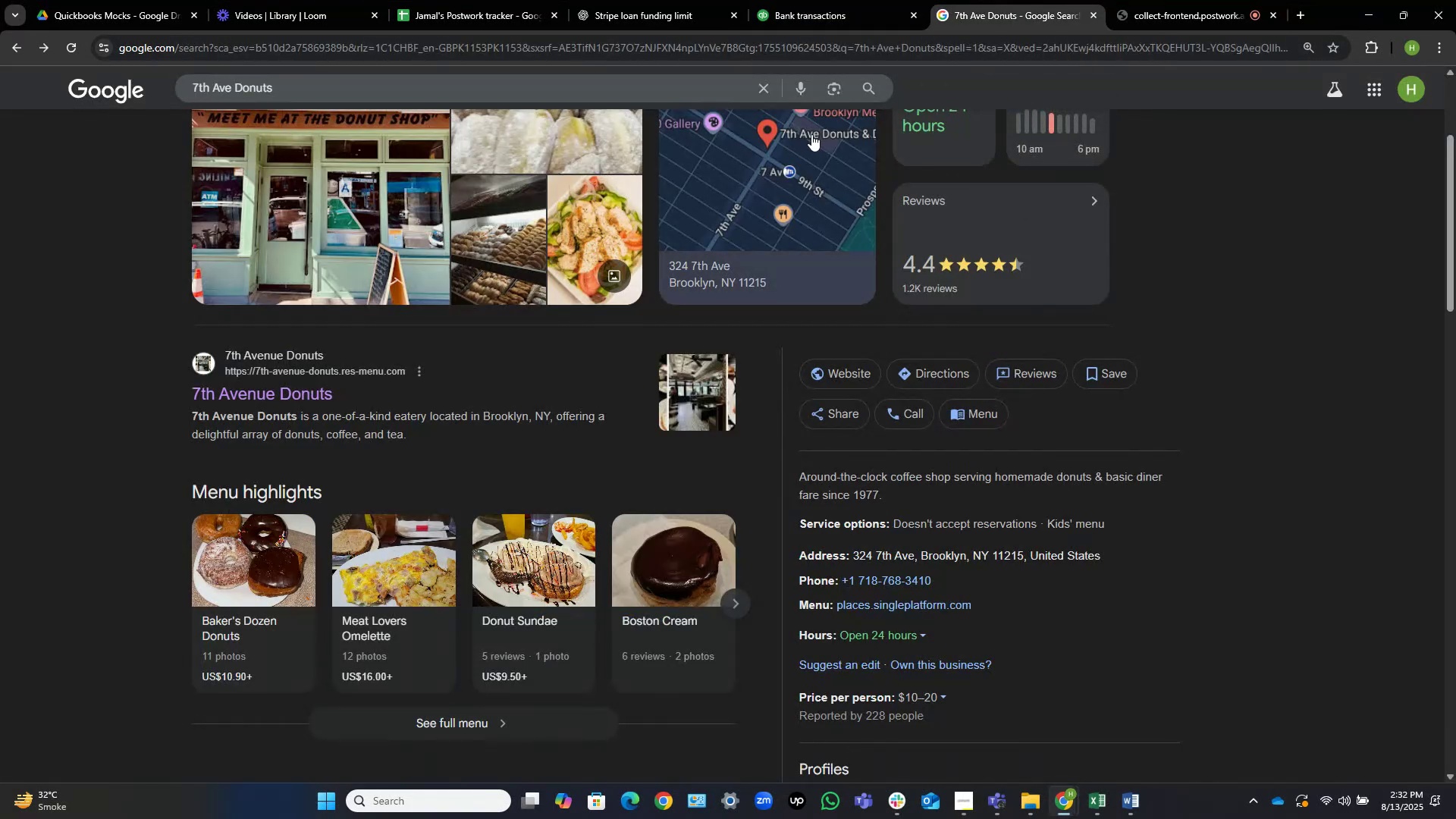 
left_click([755, 83])
 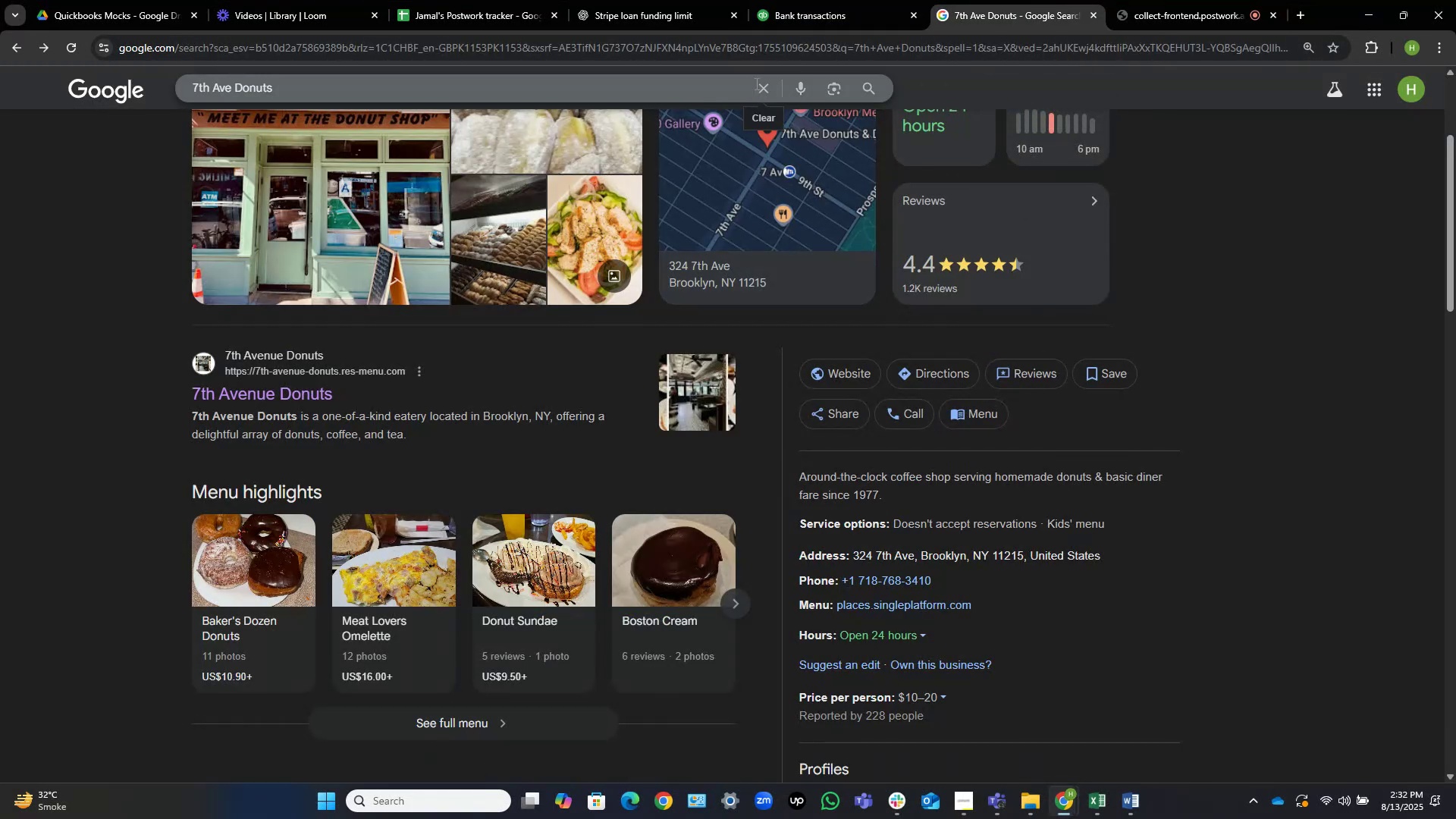 
key(Control+V)
 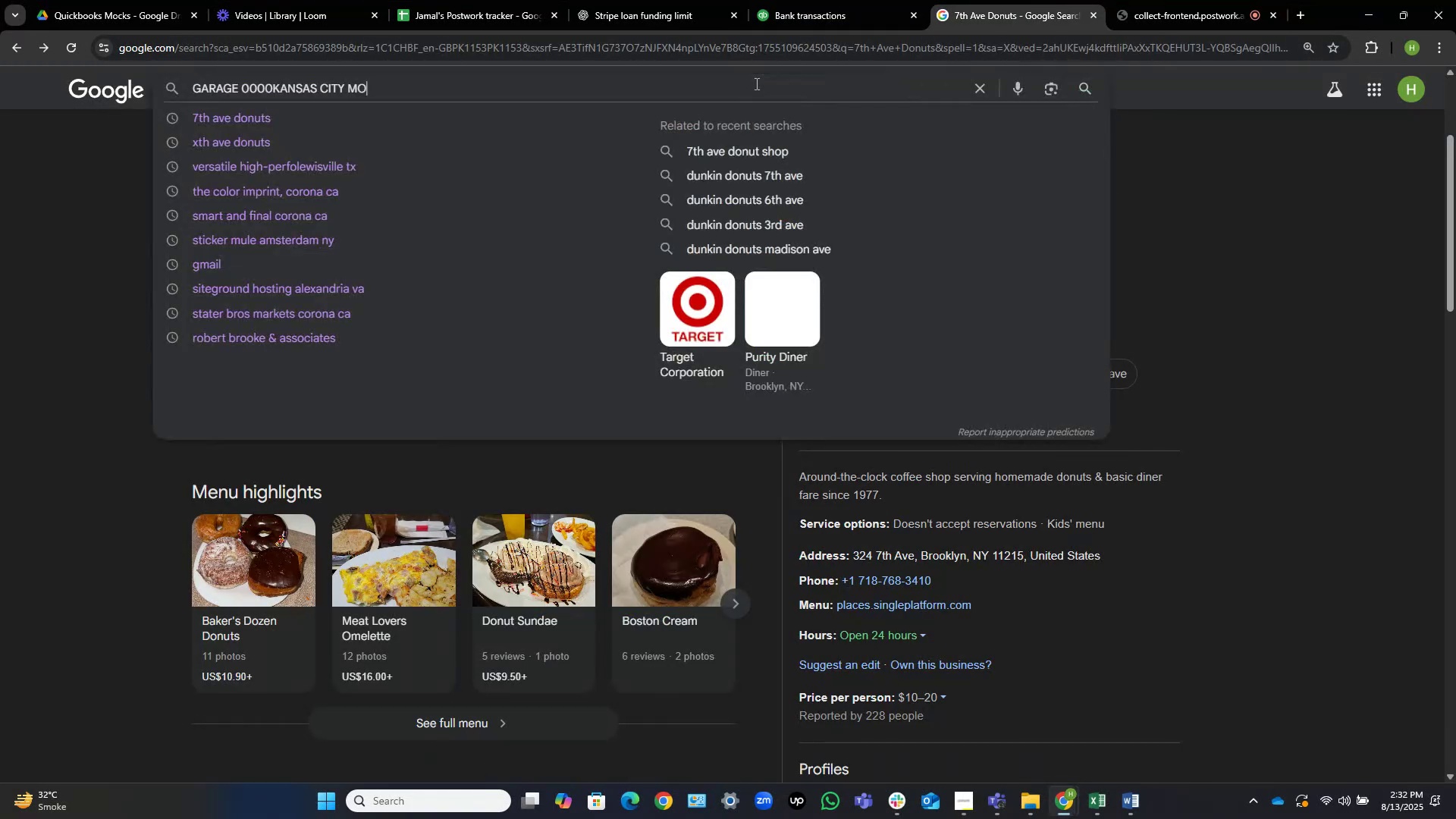 
key(NumpadEnter)
 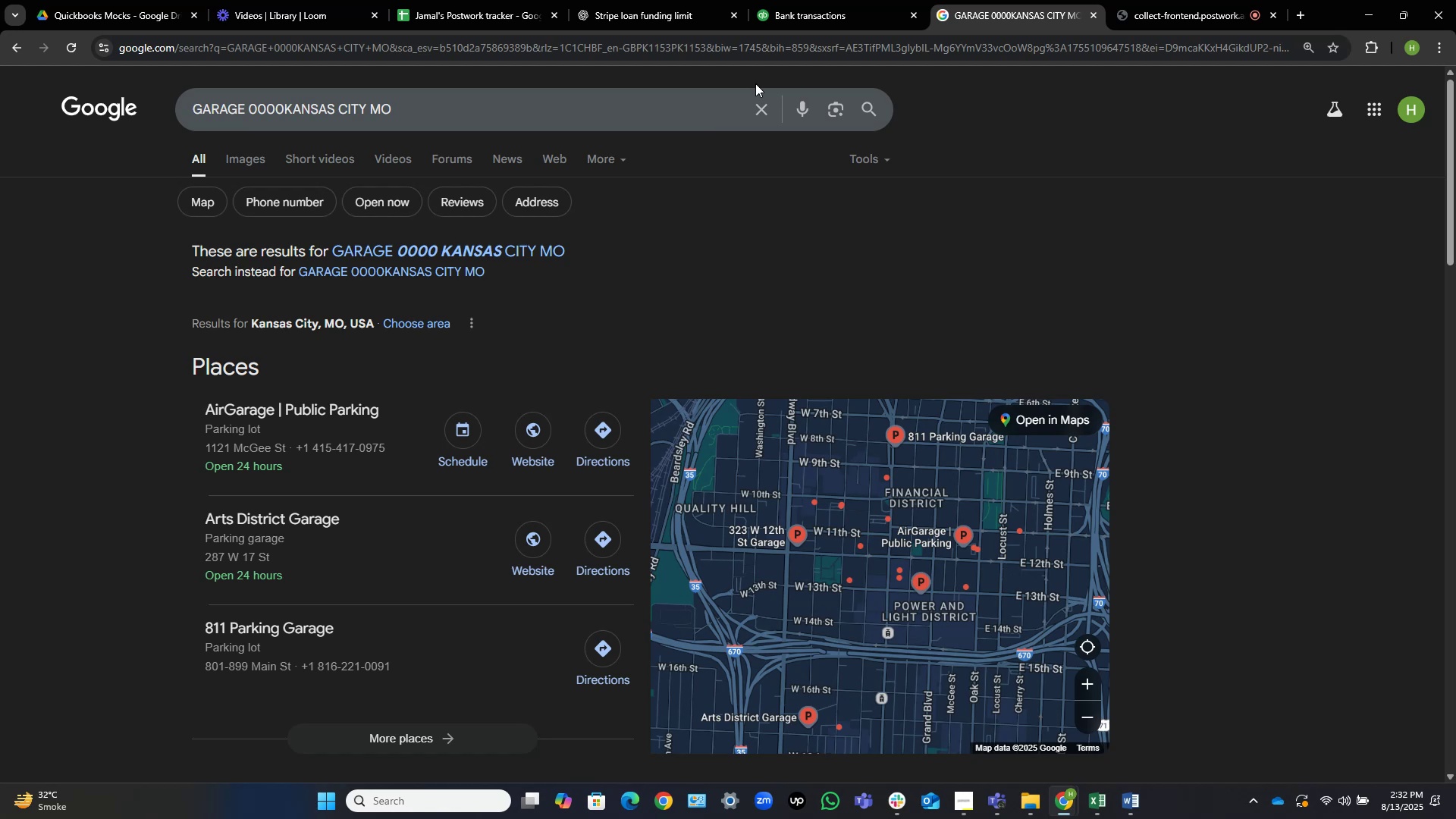 
wait(27.9)
 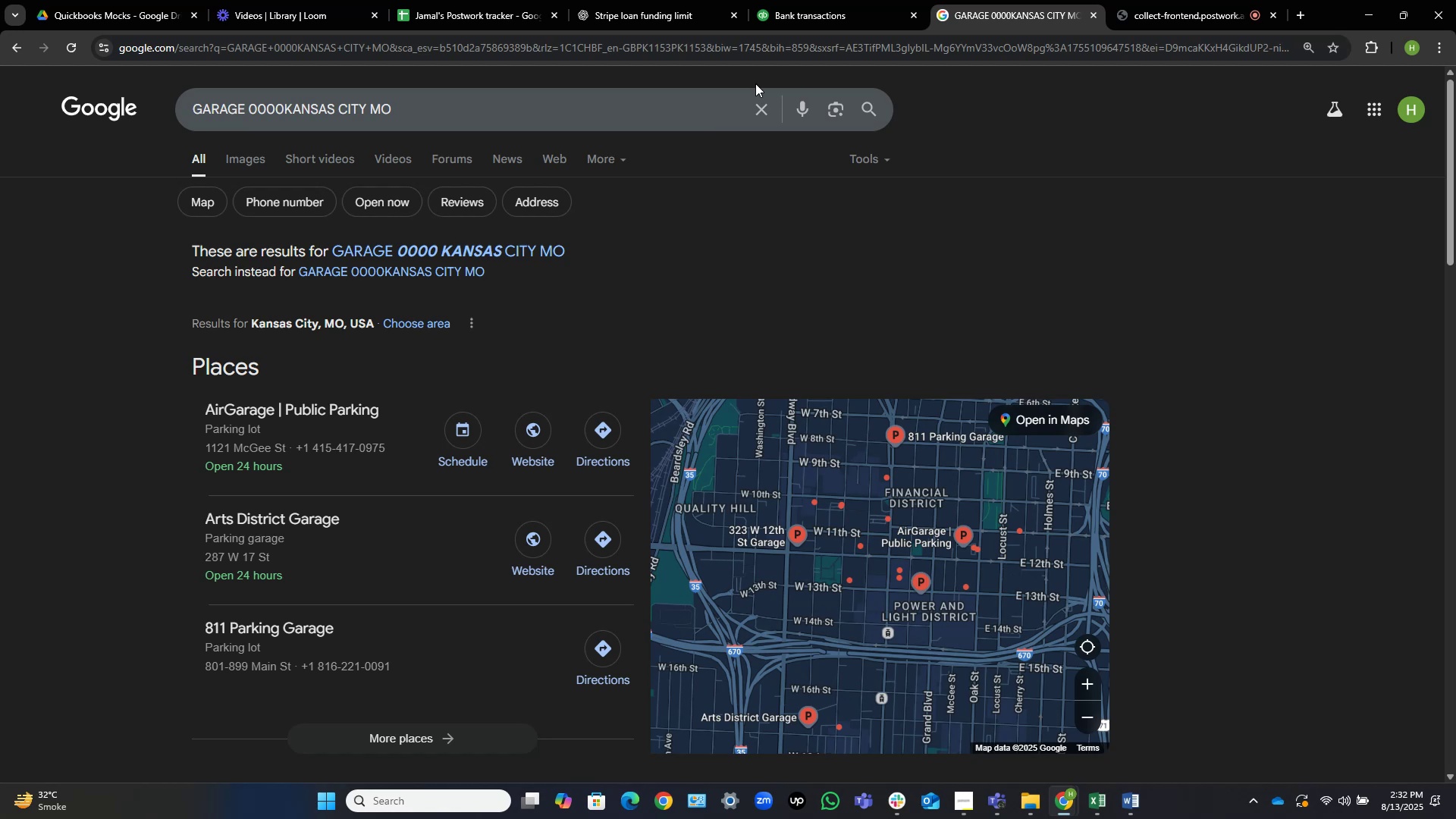 
mouse_move([345, 2])
 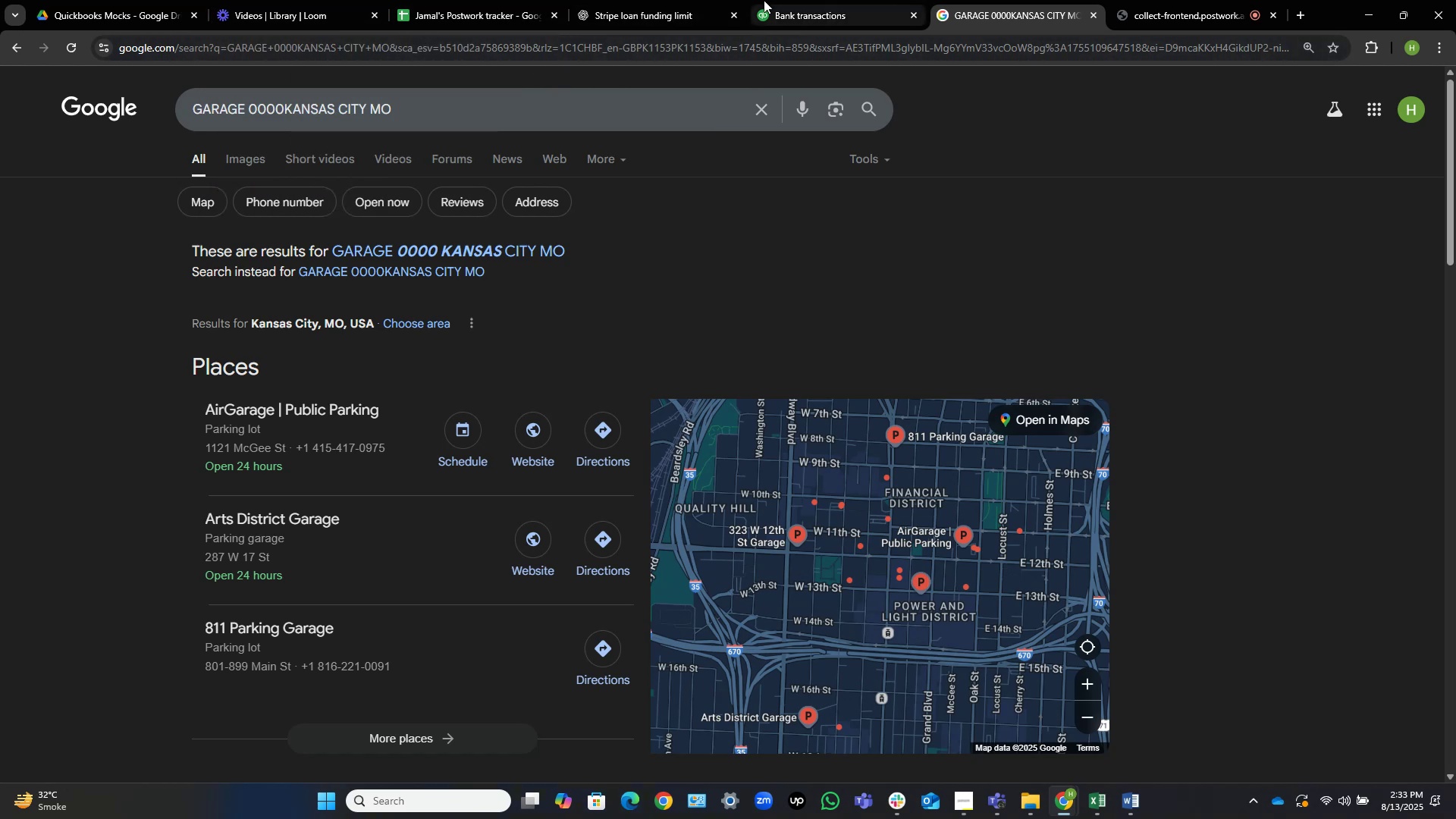 
left_click([850, 0])
 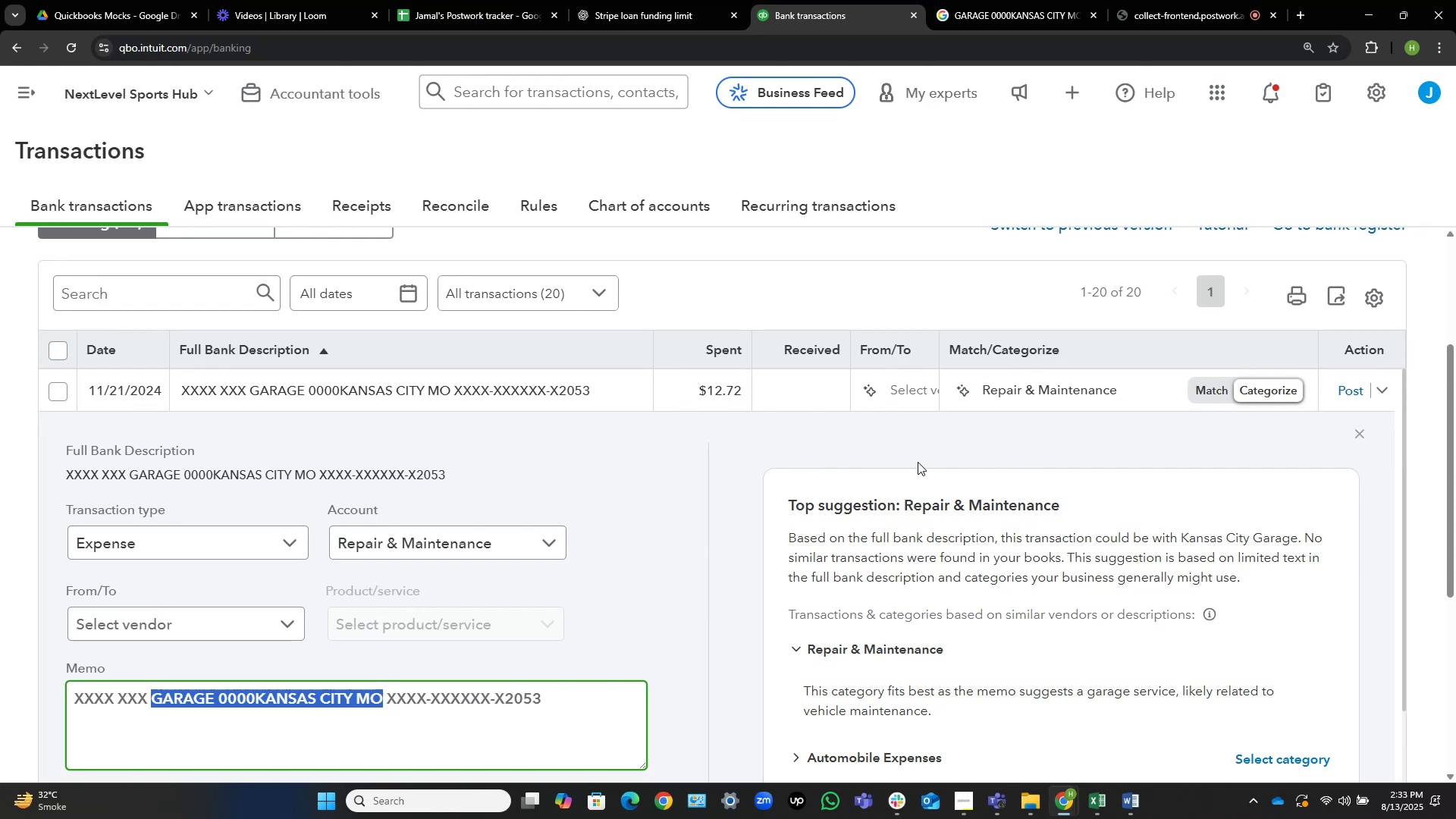 
mouse_move([881, 393])
 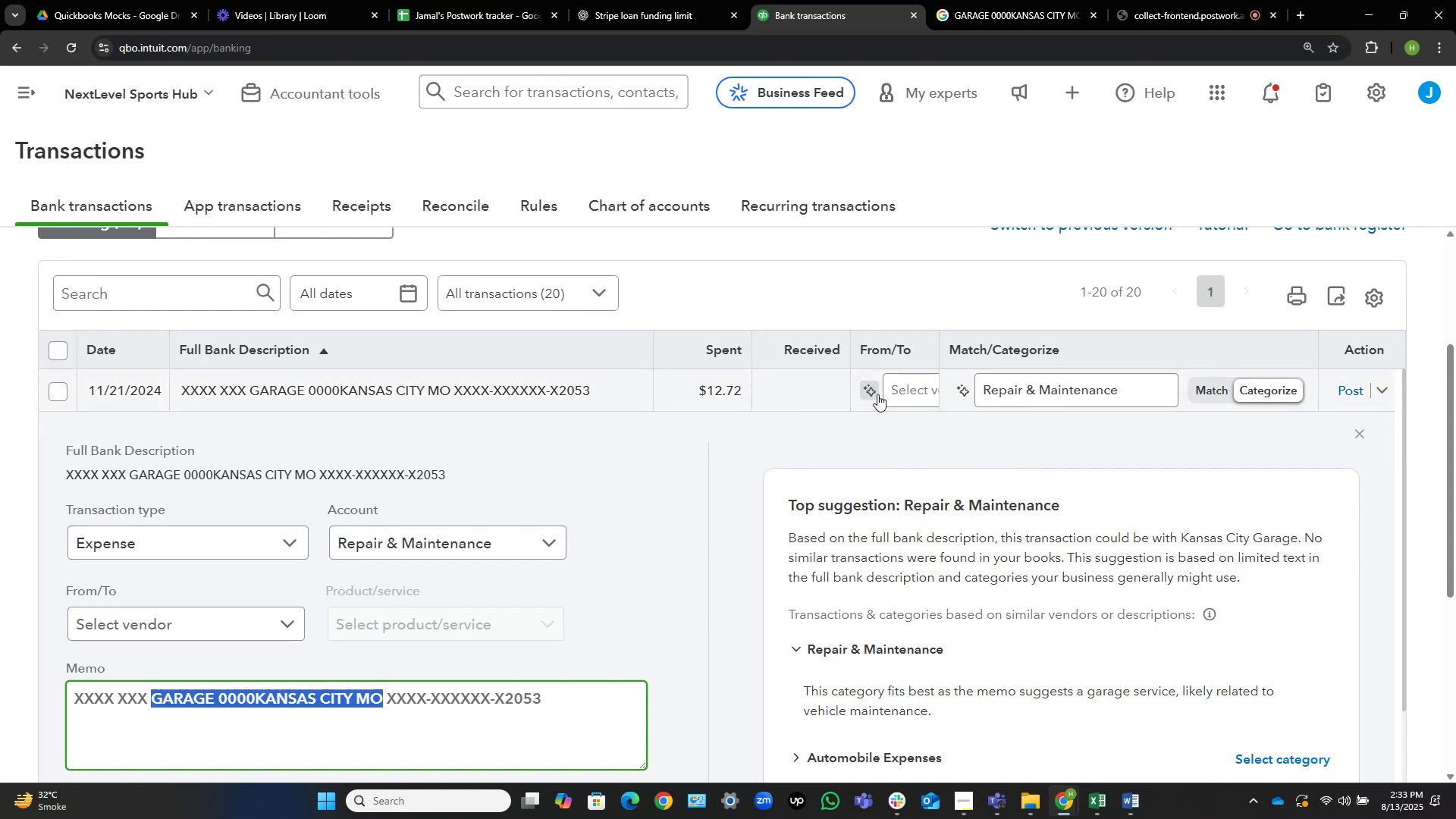 
left_click([877, 394])
 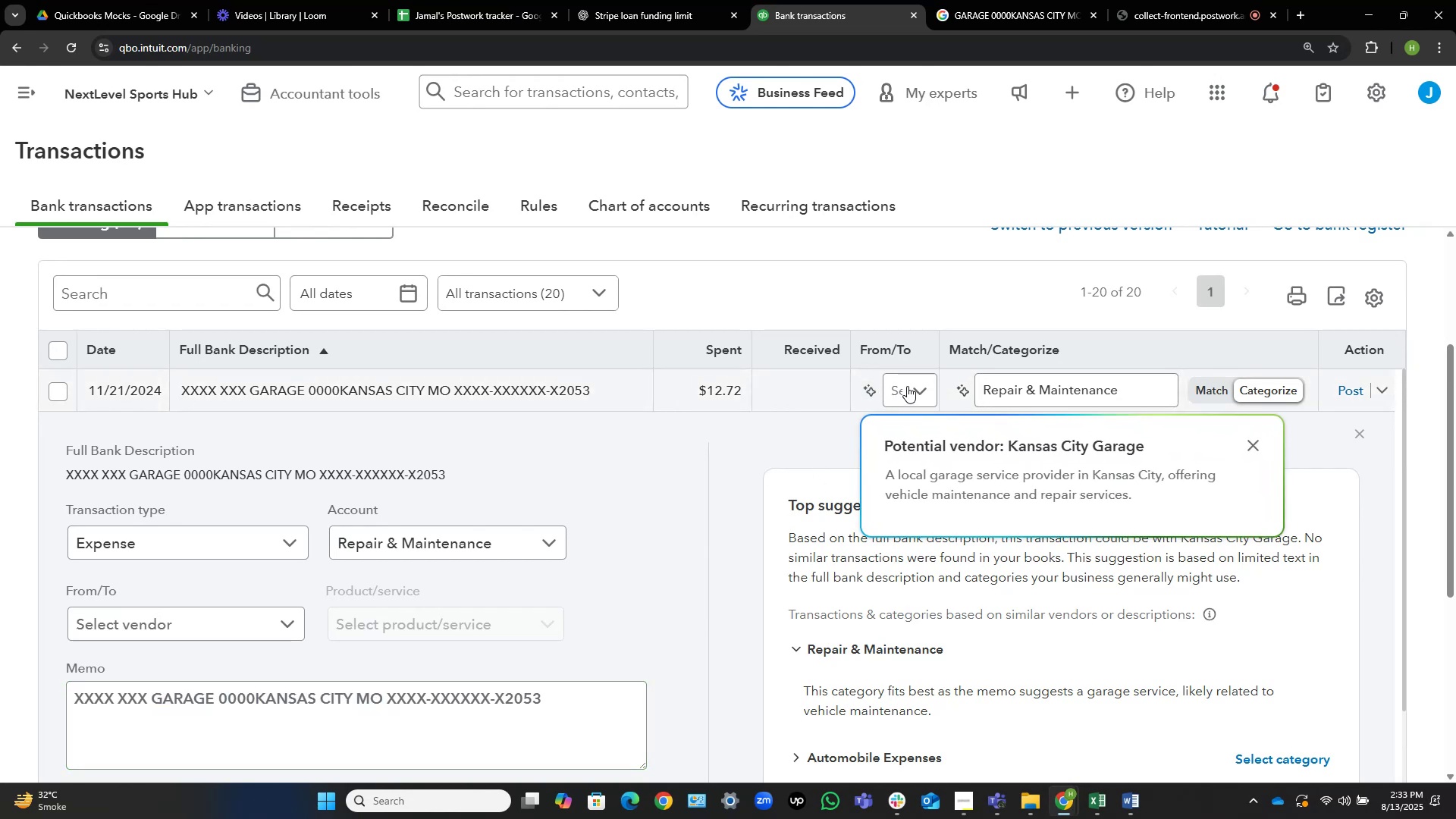 
left_click([905, 384])
 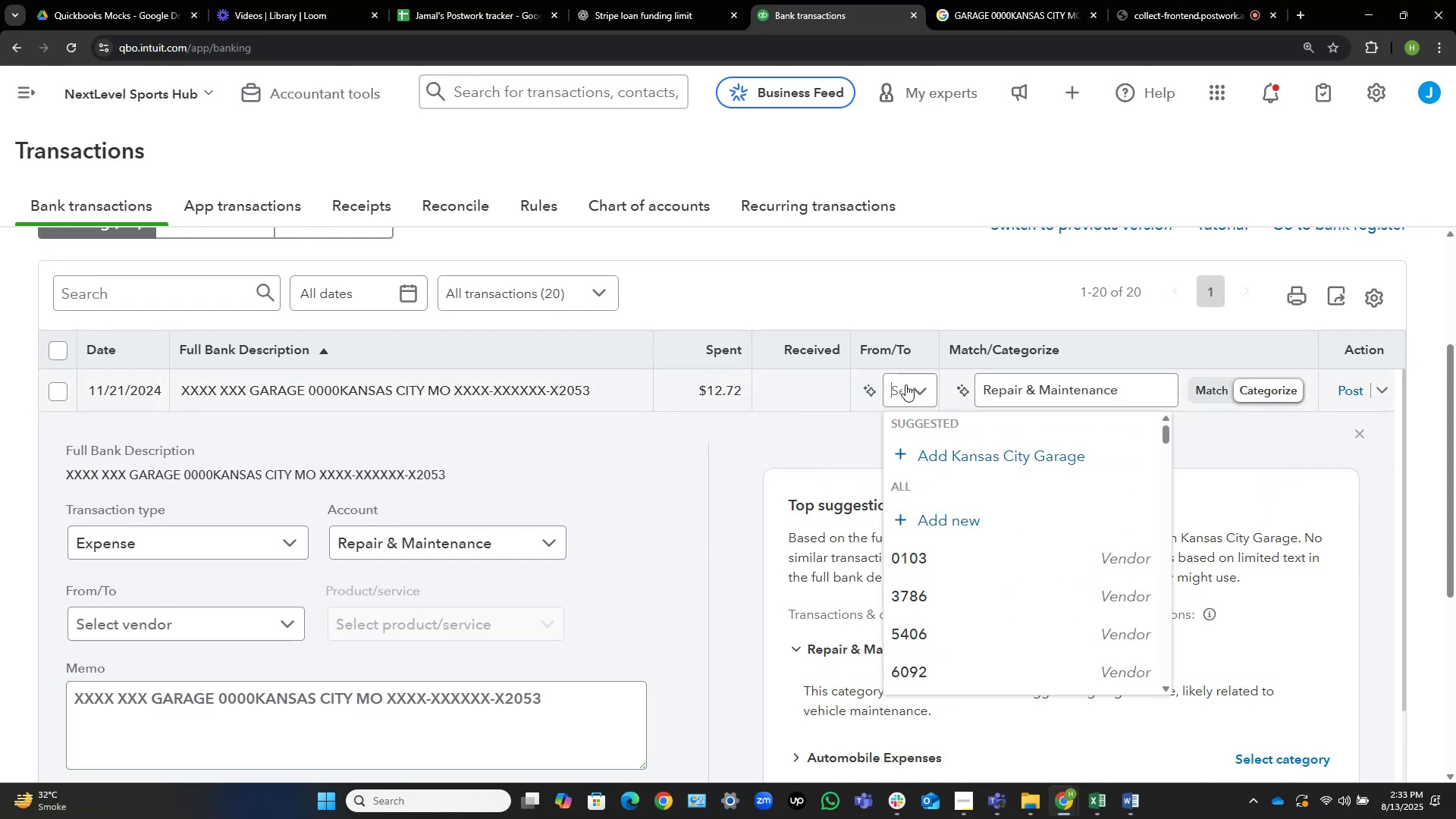 
left_click([905, 384])
 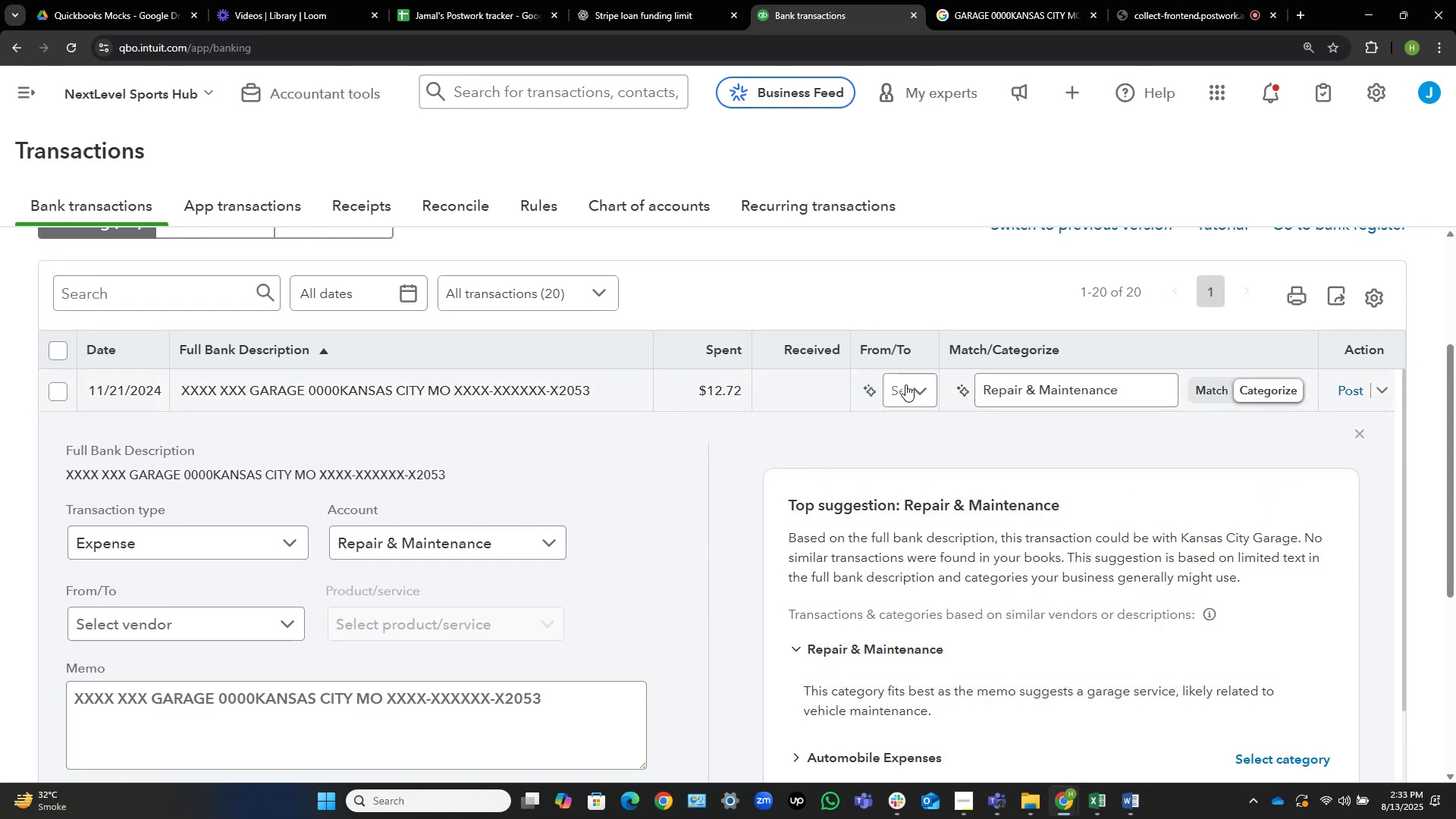 
left_click([905, 384])
 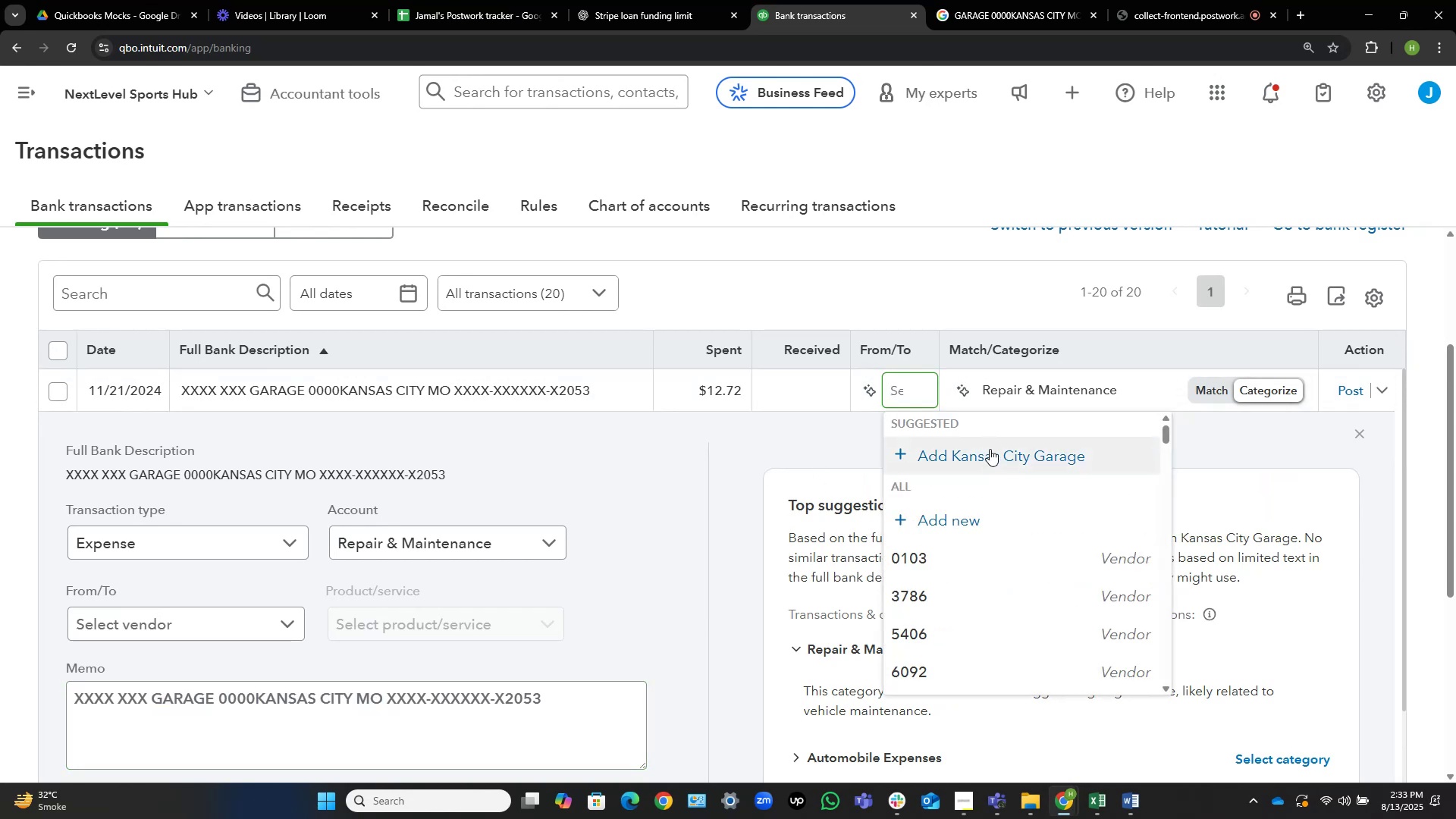 
left_click_drag(start_coordinate=[1009, 456], to_coordinate=[1013, 451])
 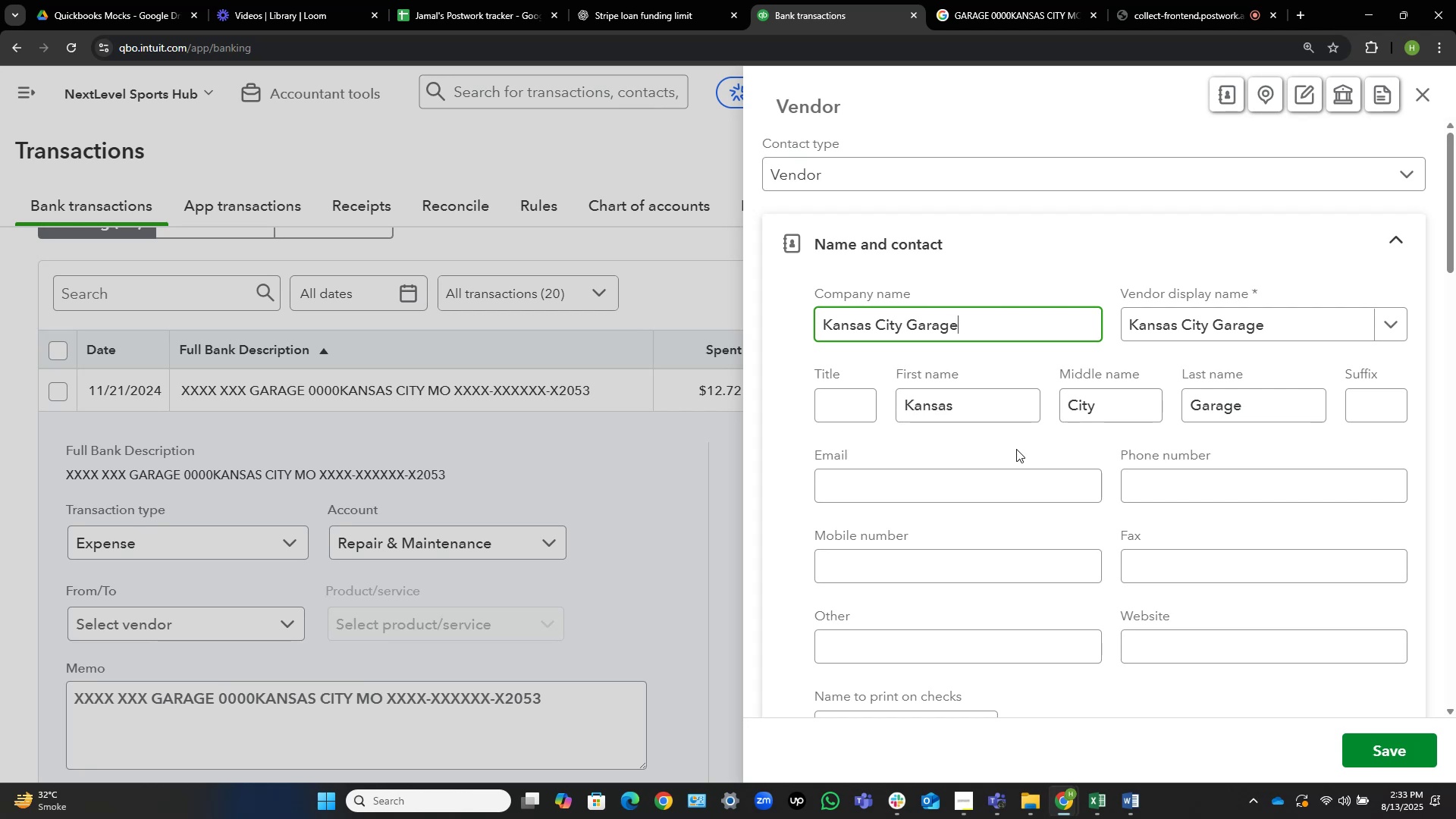 
wait(12.87)
 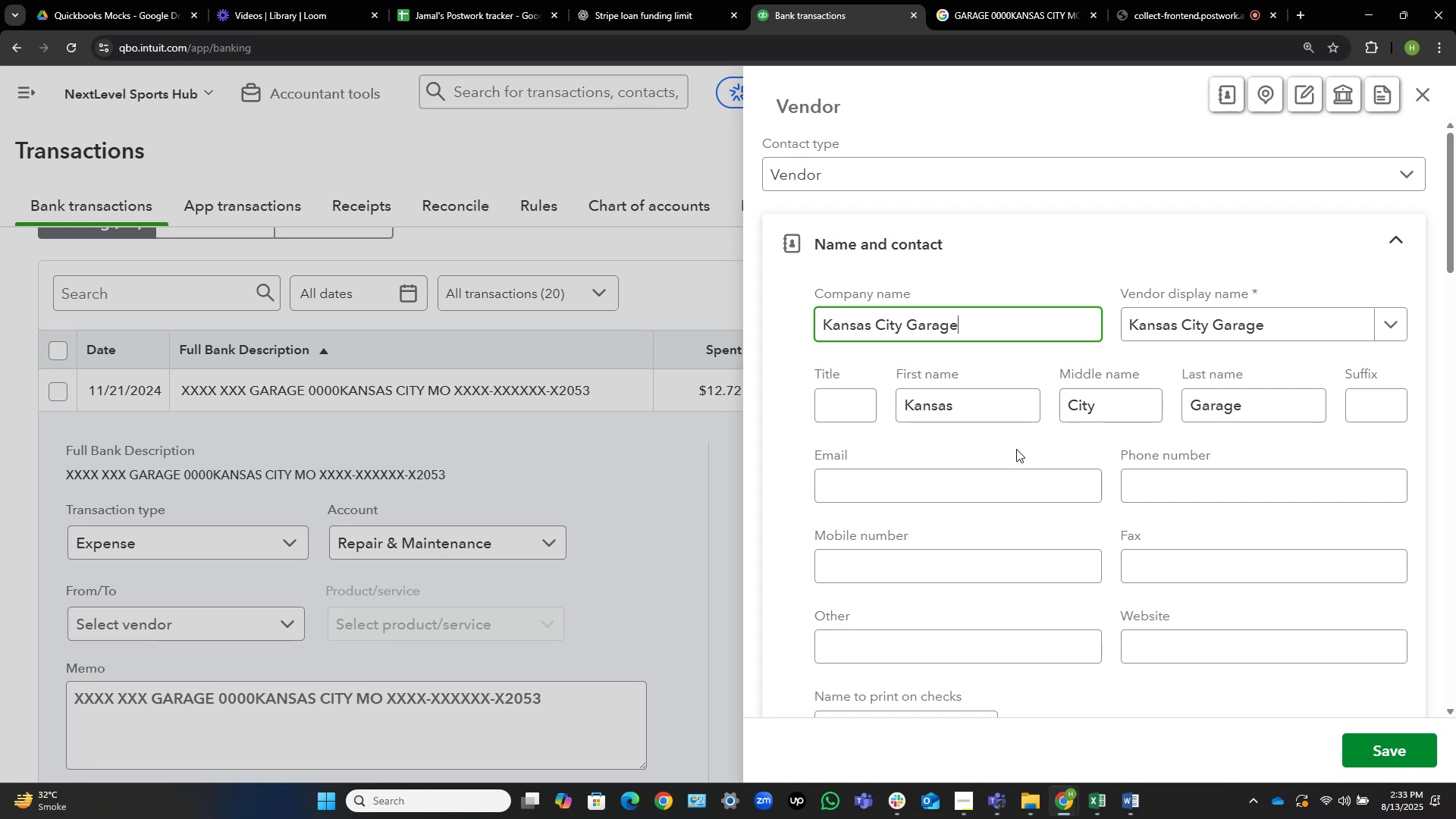 
left_click([1377, 743])
 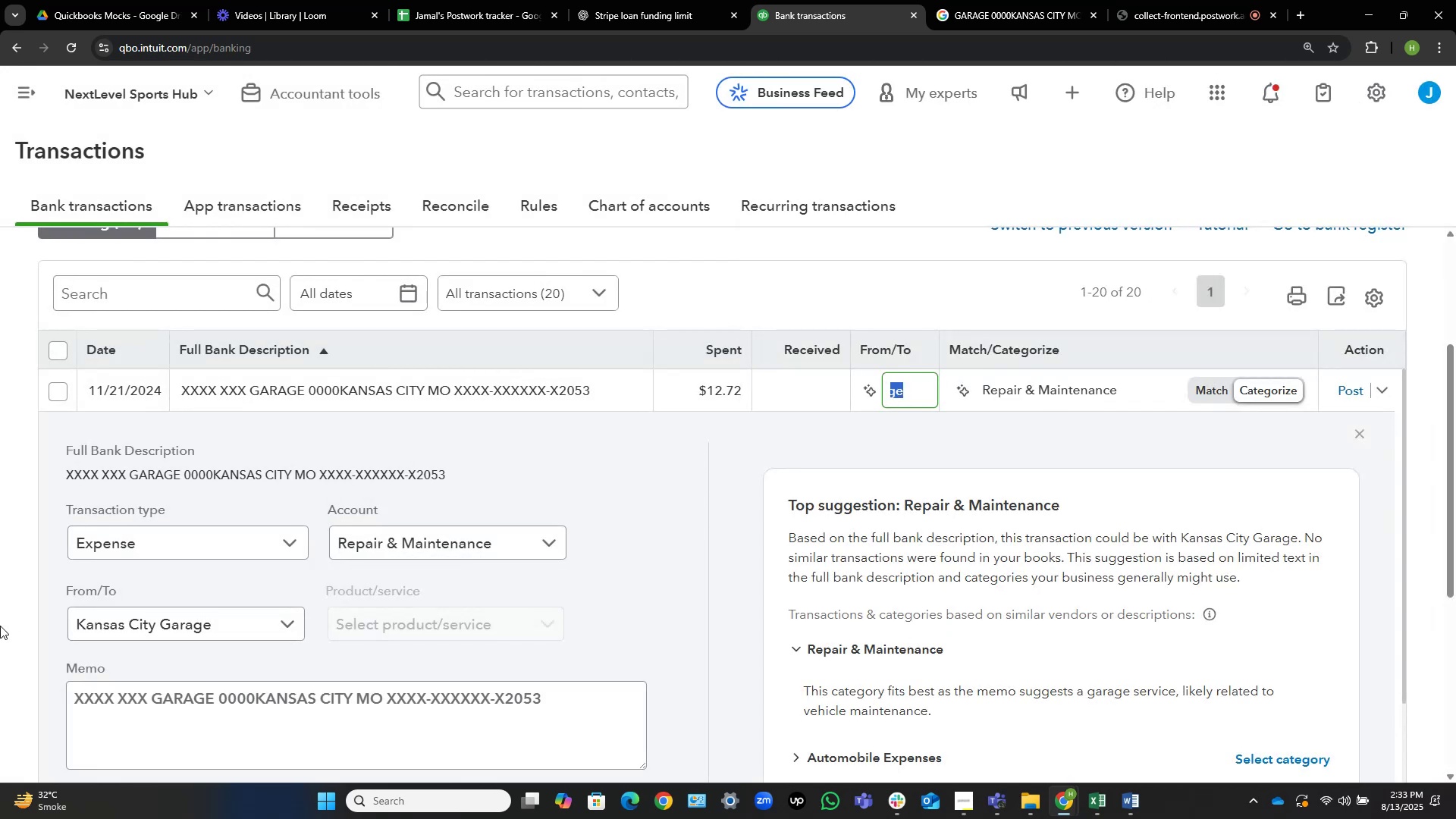 
wait(13.02)
 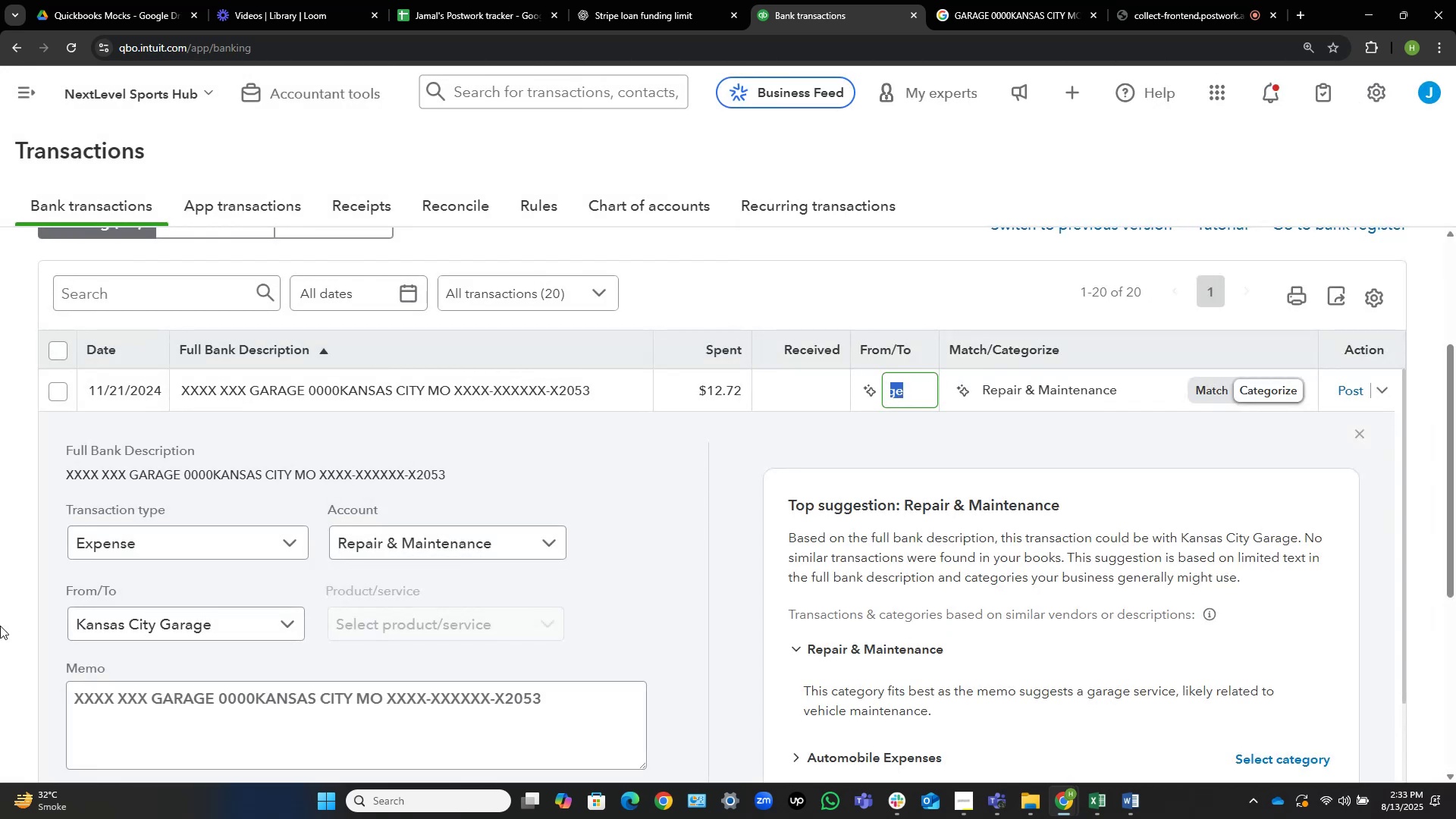 
left_click([1141, 386])
 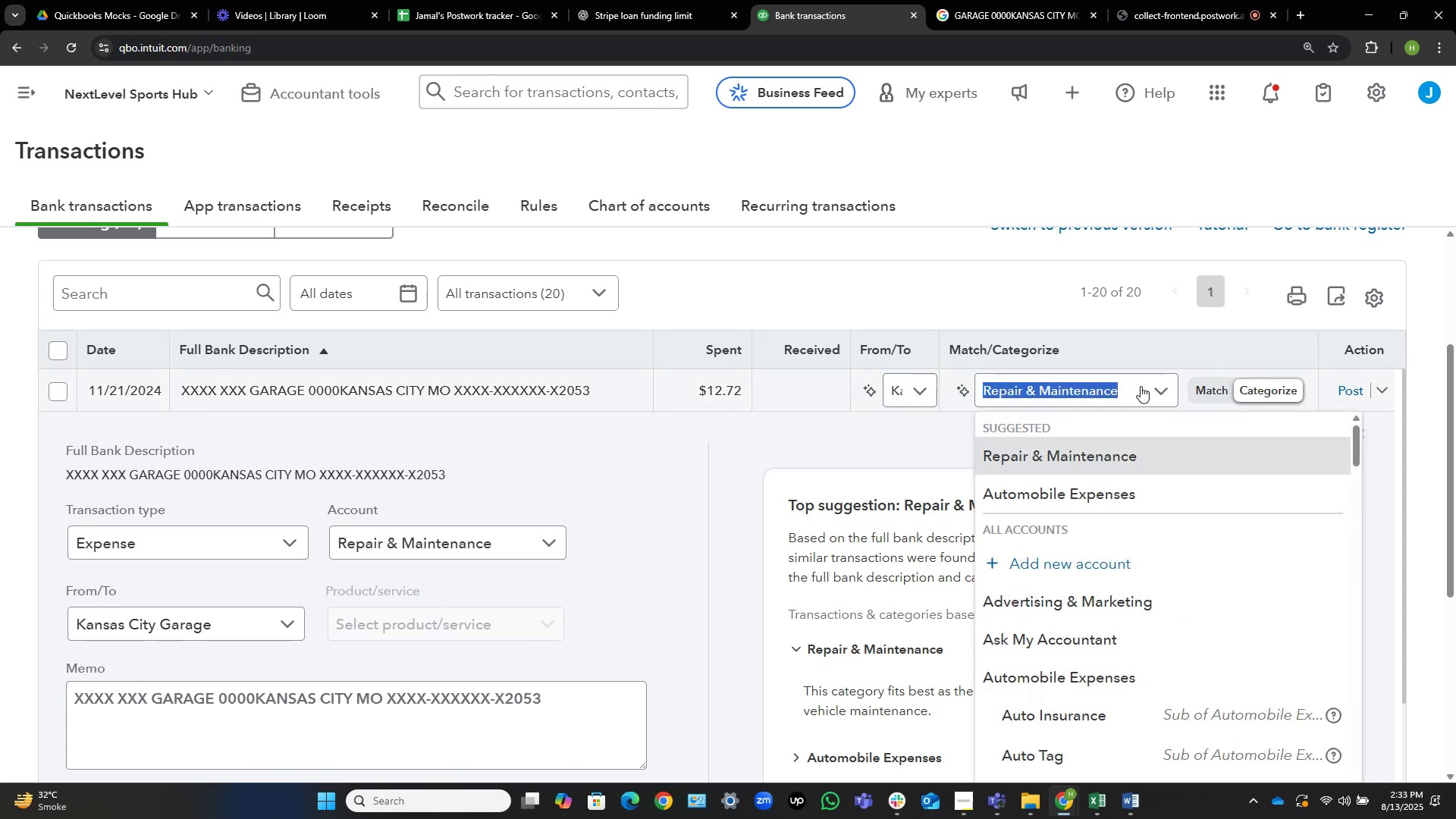 
type(ao re)
 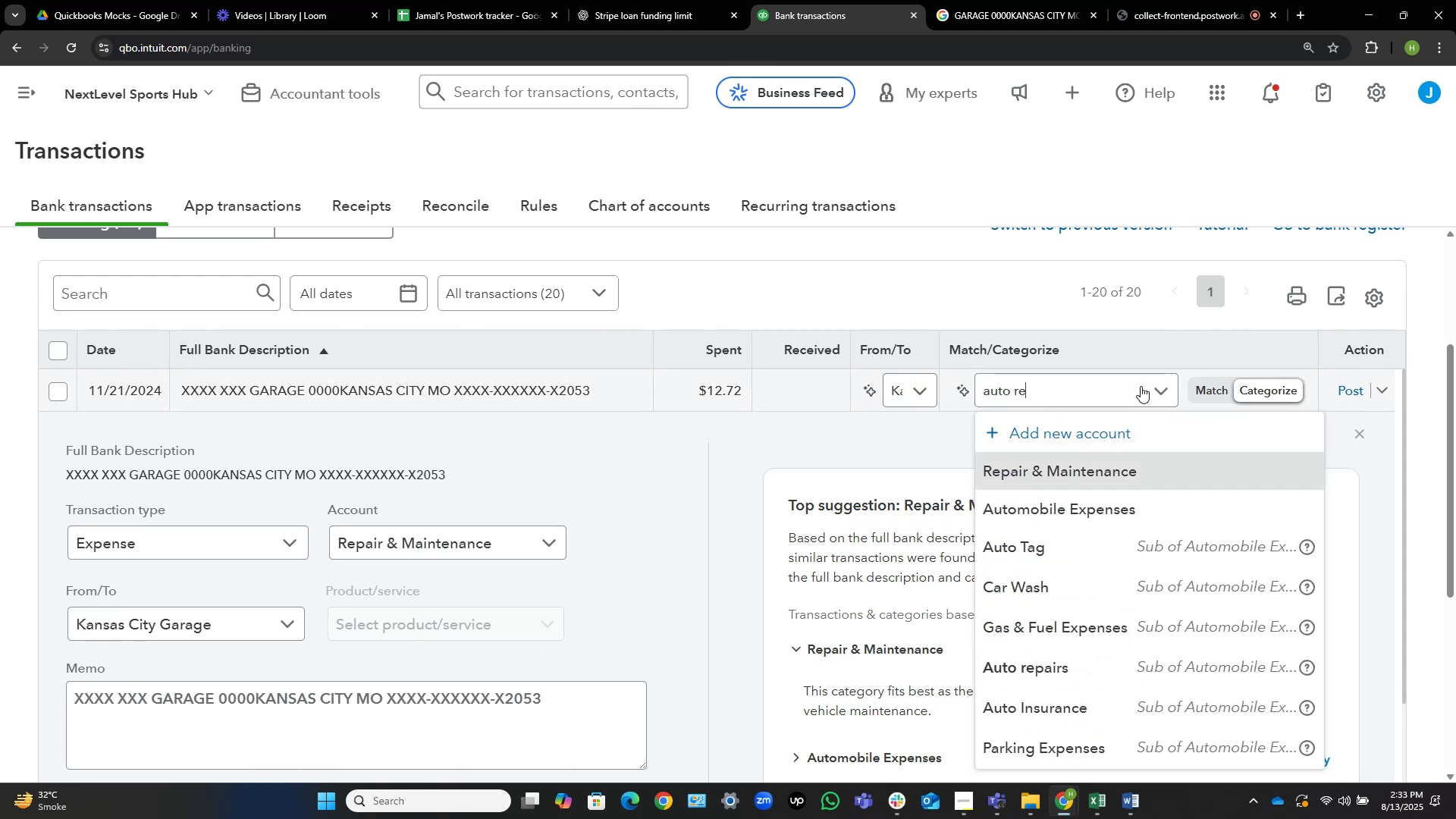 
hold_key(key=U, duration=0.31)
 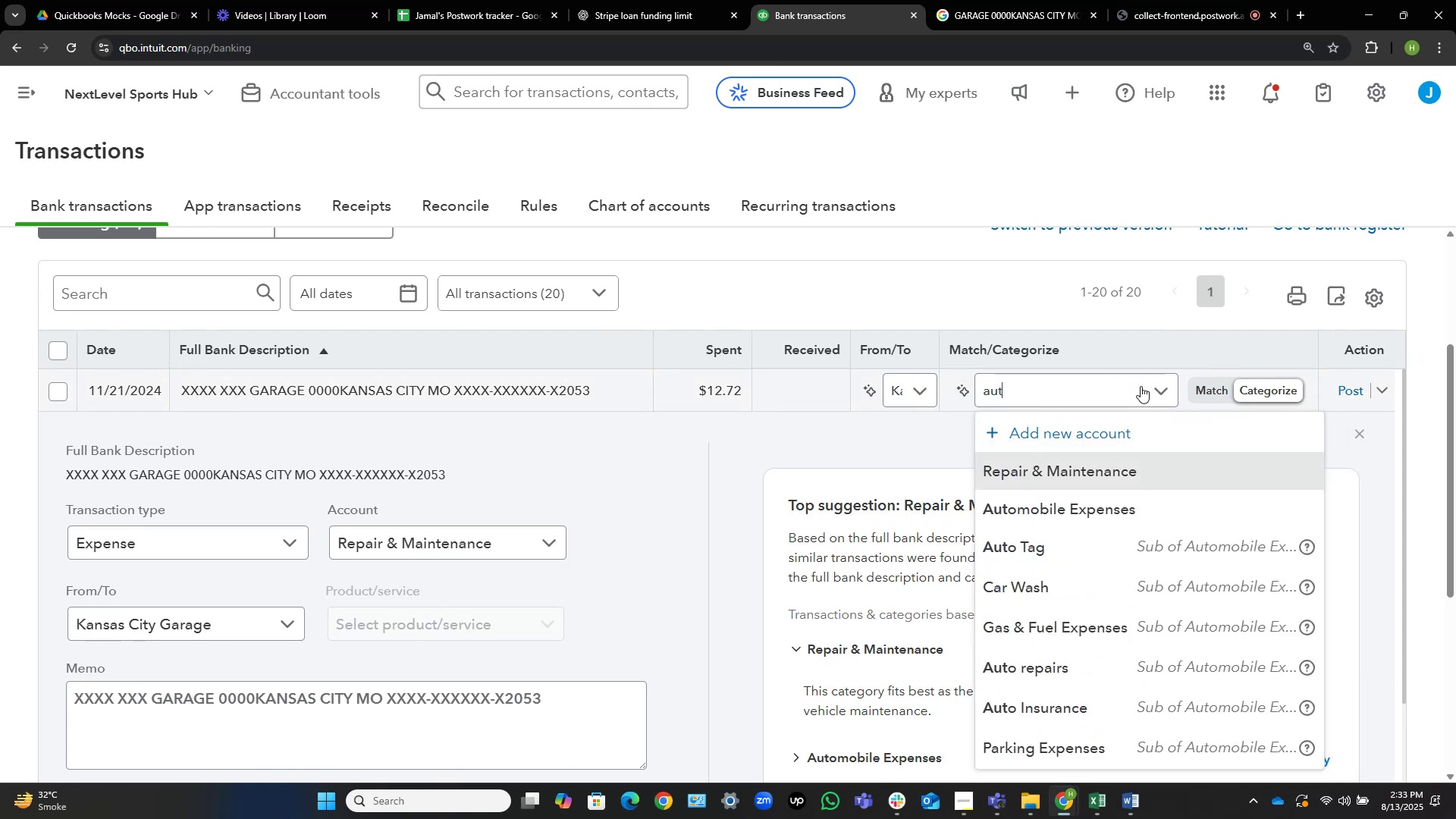 
hold_key(key=T, duration=0.31)
 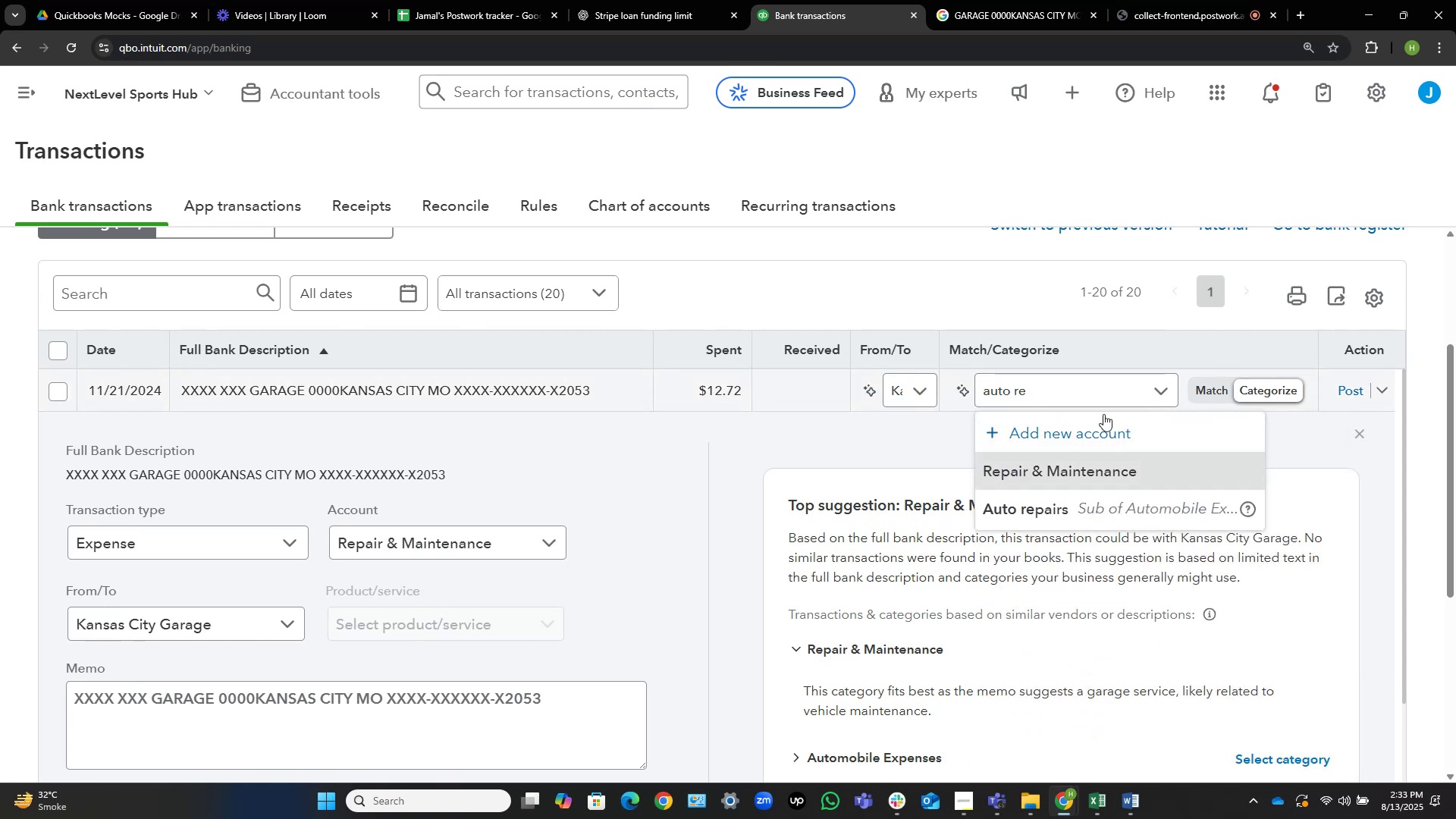 
left_click([1065, 499])
 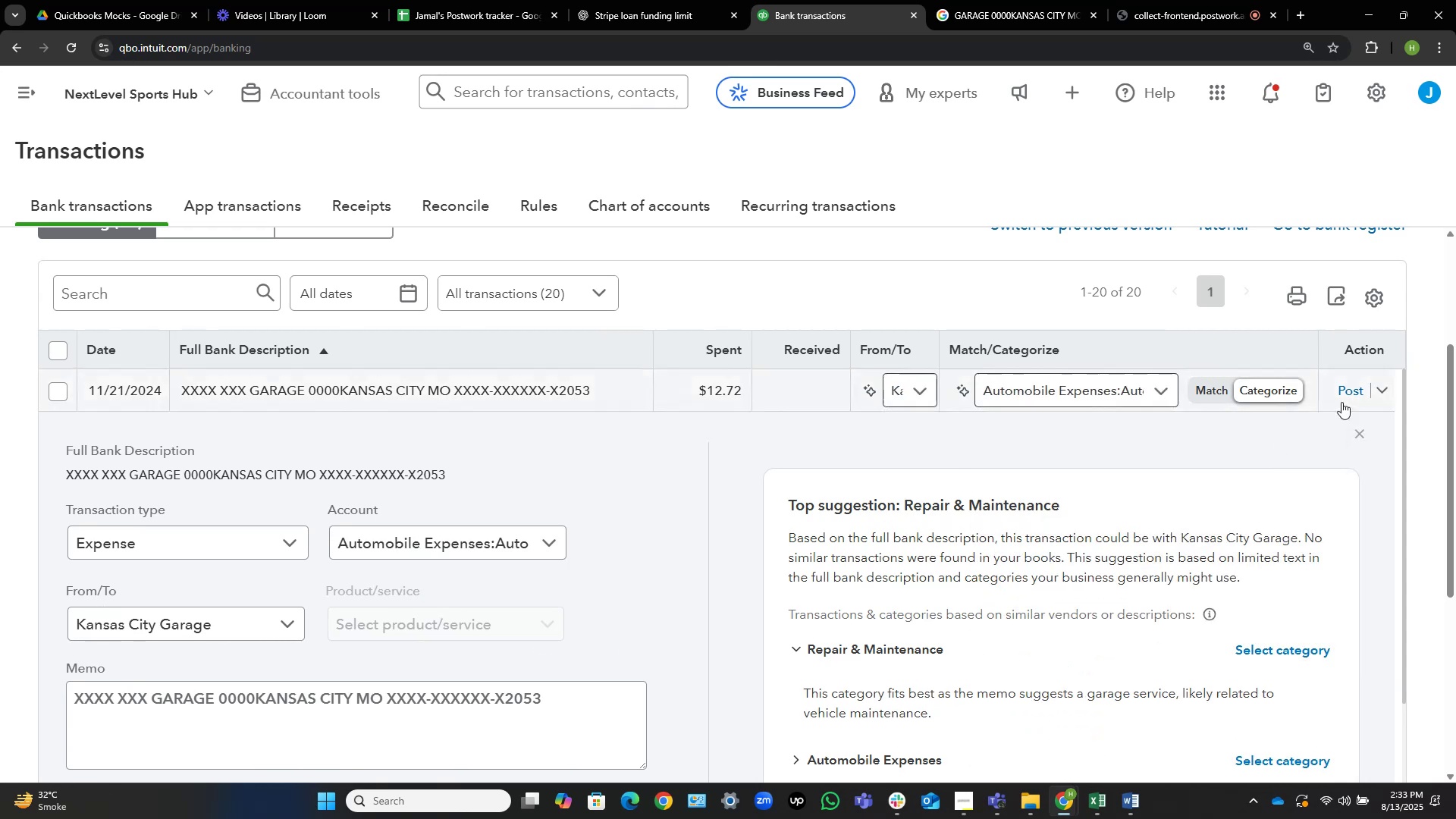 
left_click([1350, 396])
 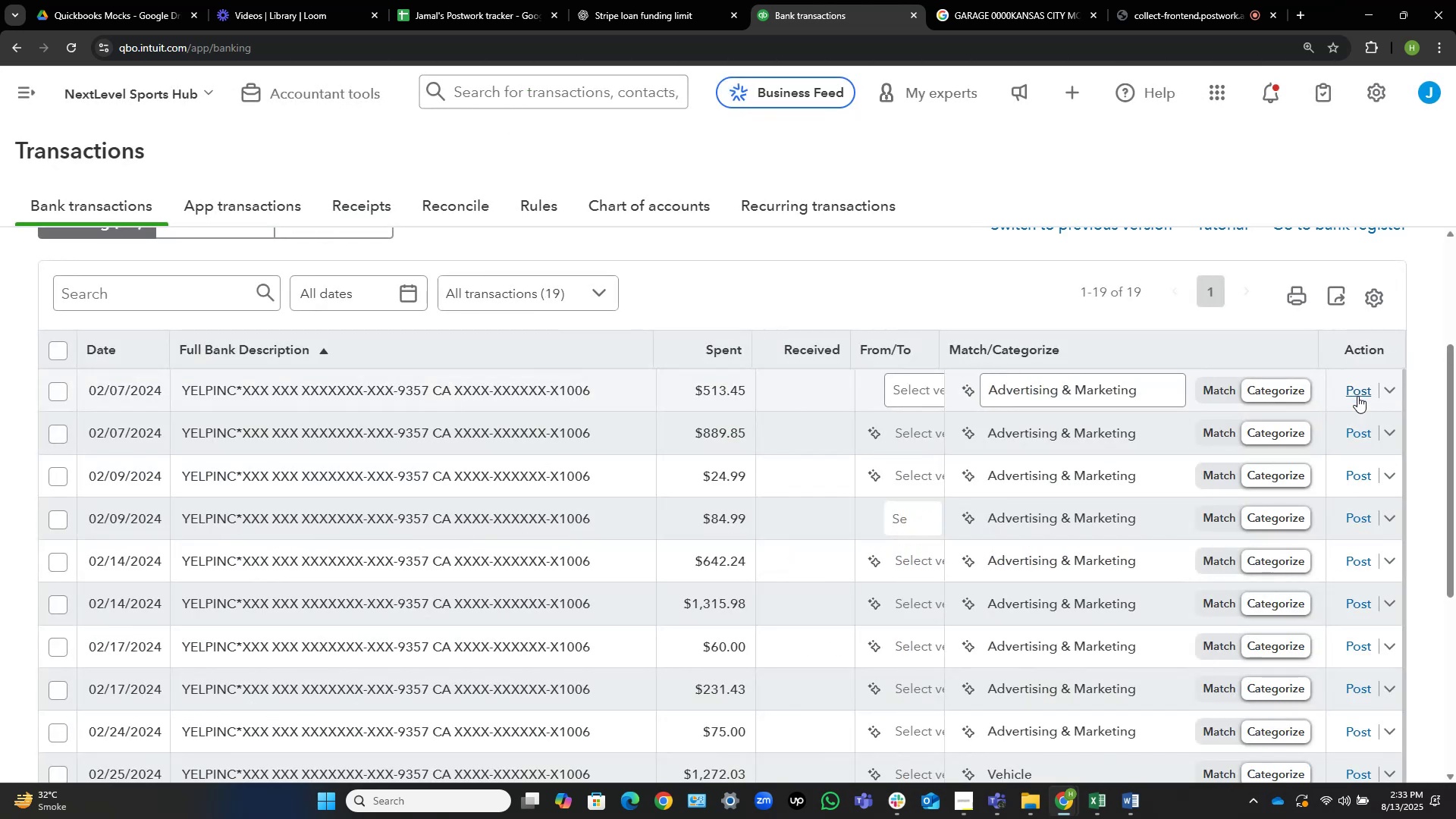 
wait(10.94)
 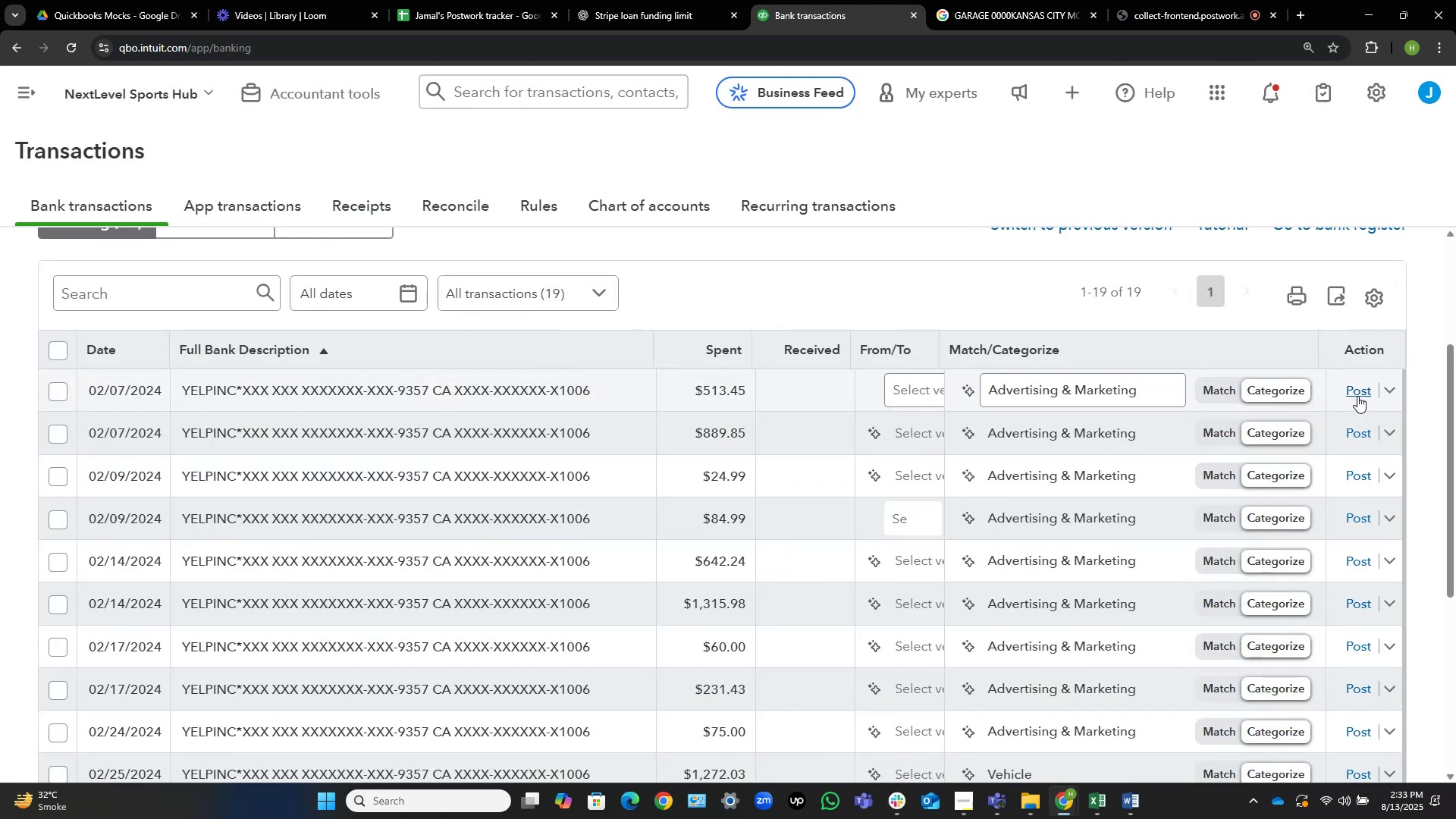 
left_click([447, 379])
 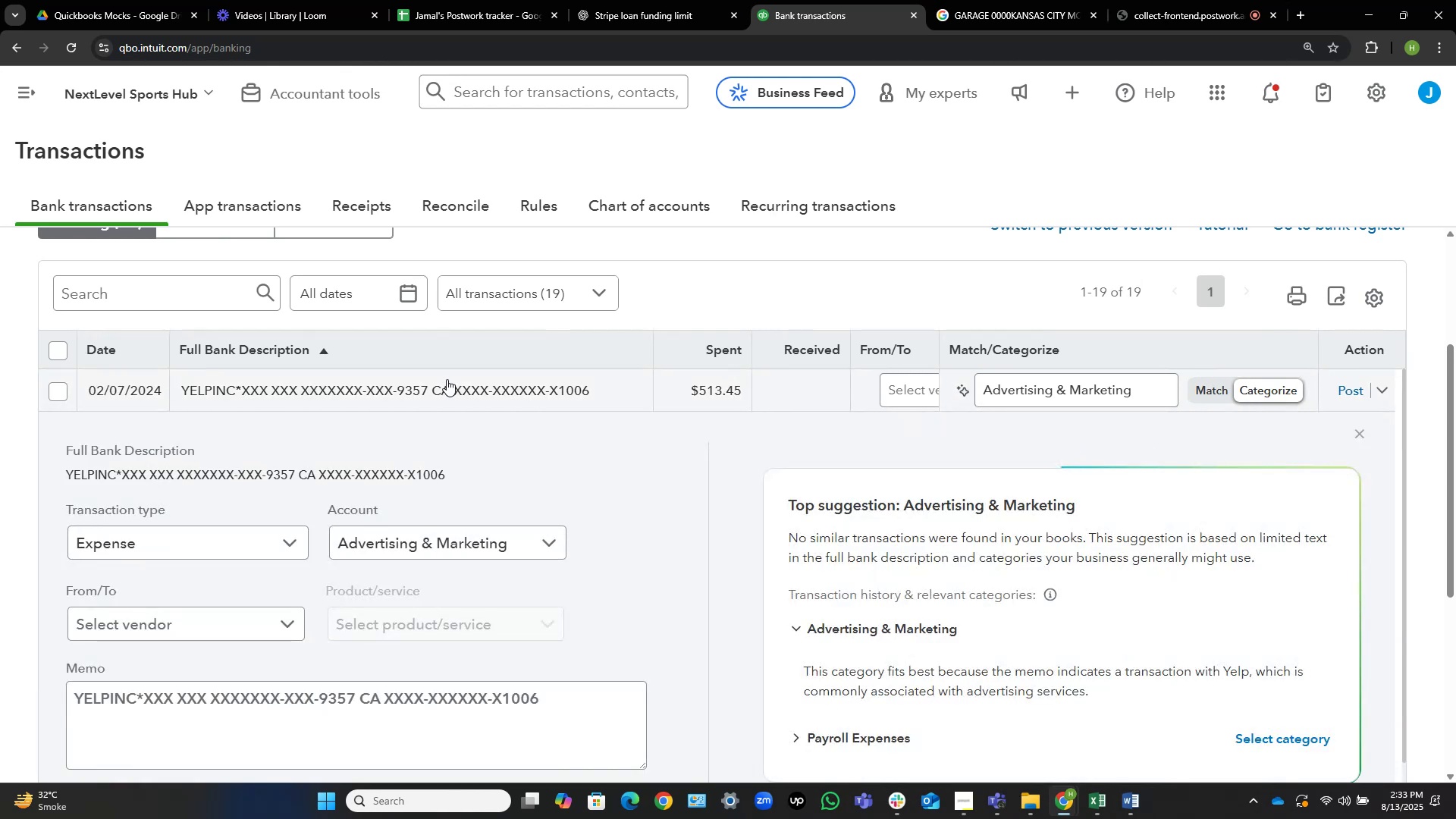 
scroll: coordinate [1092, 578], scroll_direction: down, amount: 2.0
 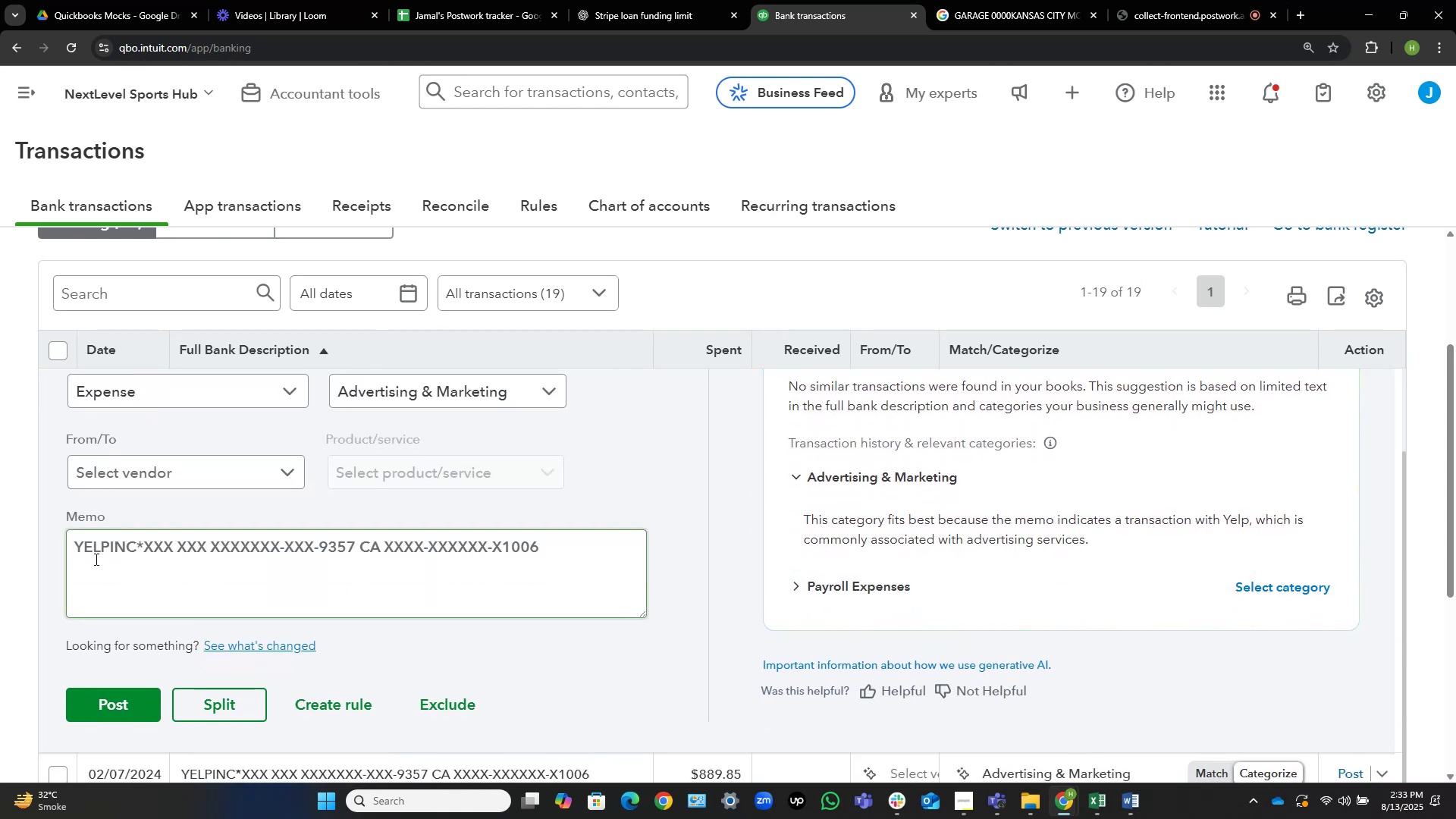 
left_click_drag(start_coordinate=[133, 546], to_coordinate=[45, 541])
 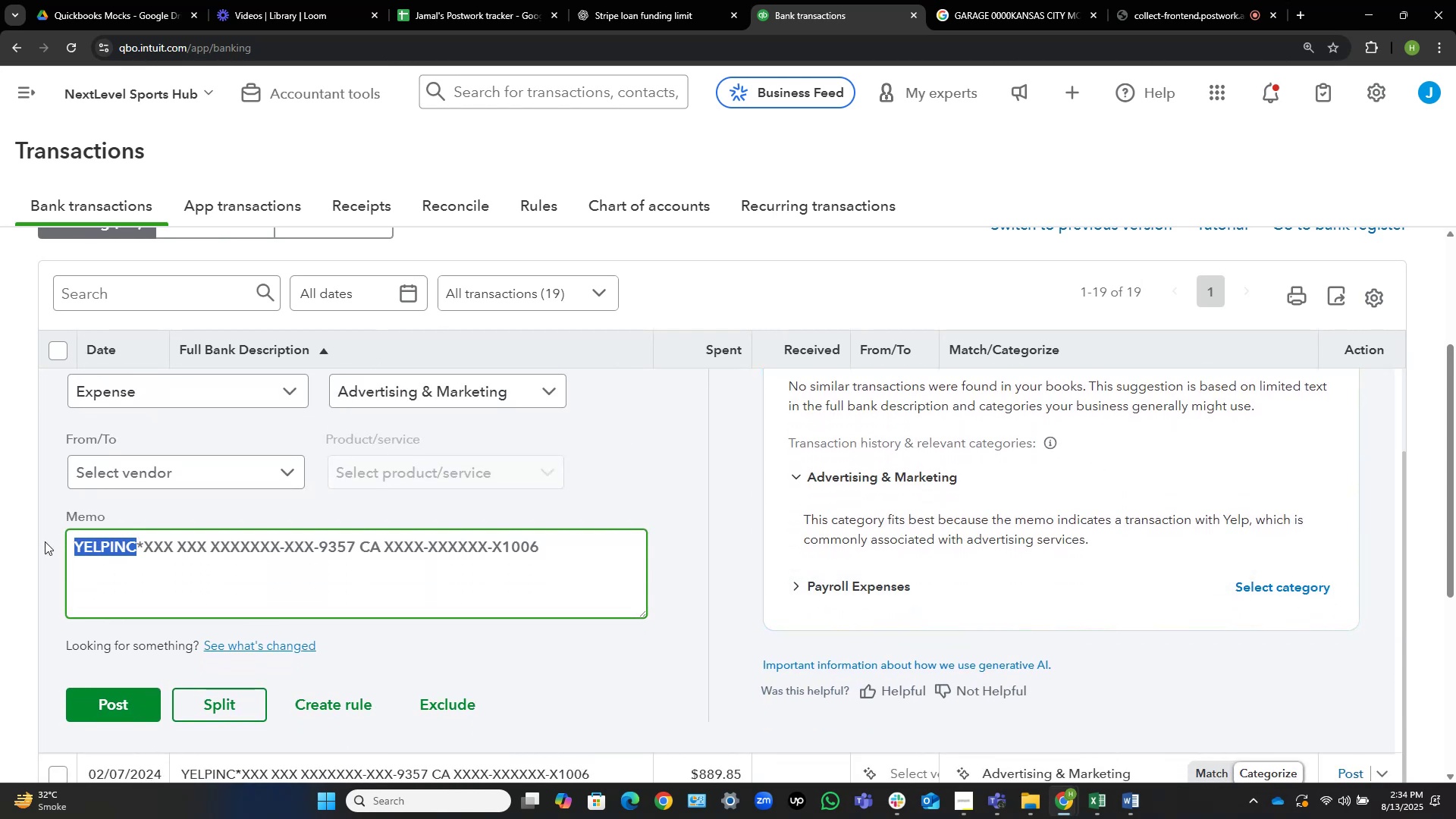 
key(Control+C)
 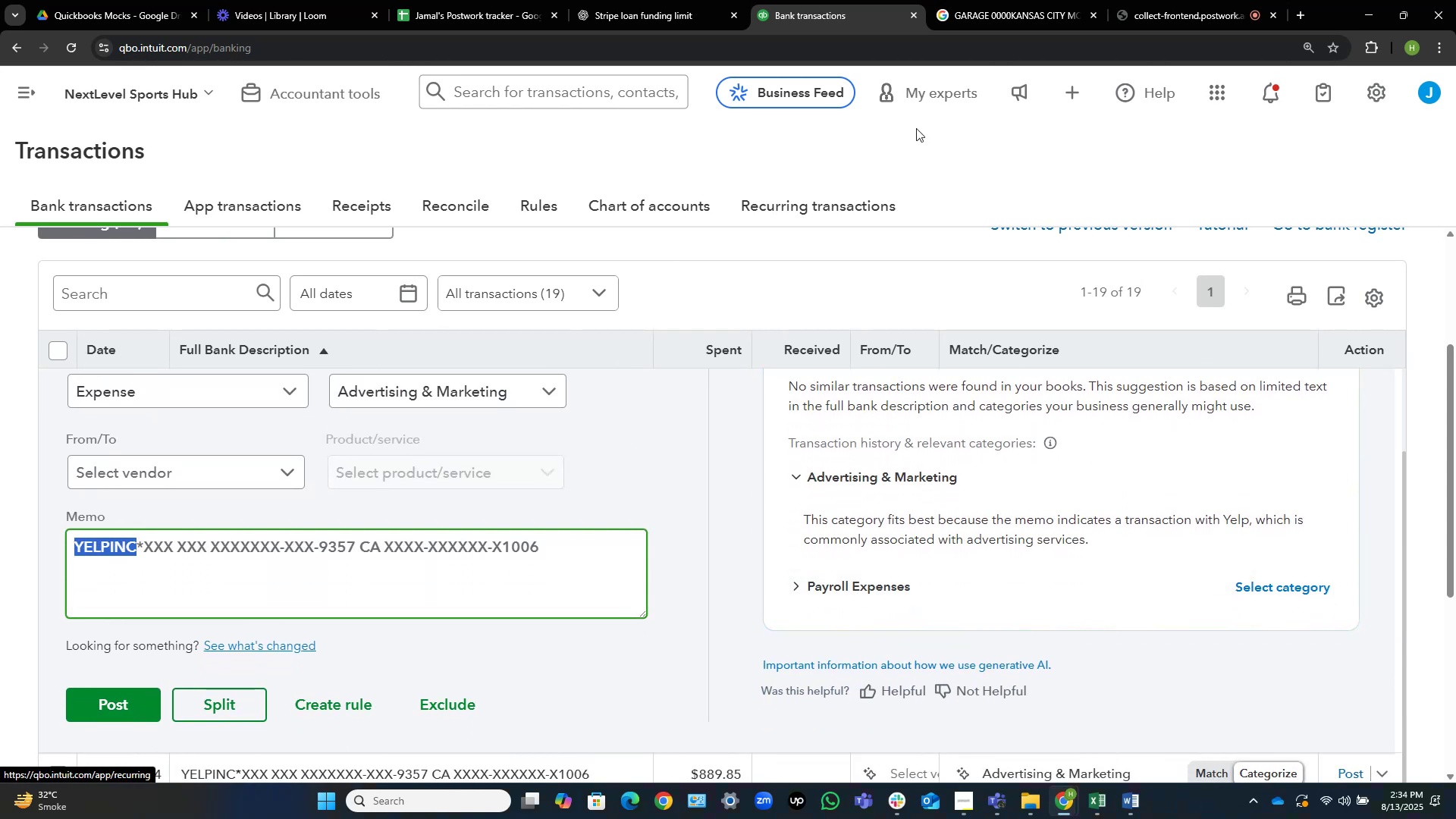 
left_click([1026, 0])
 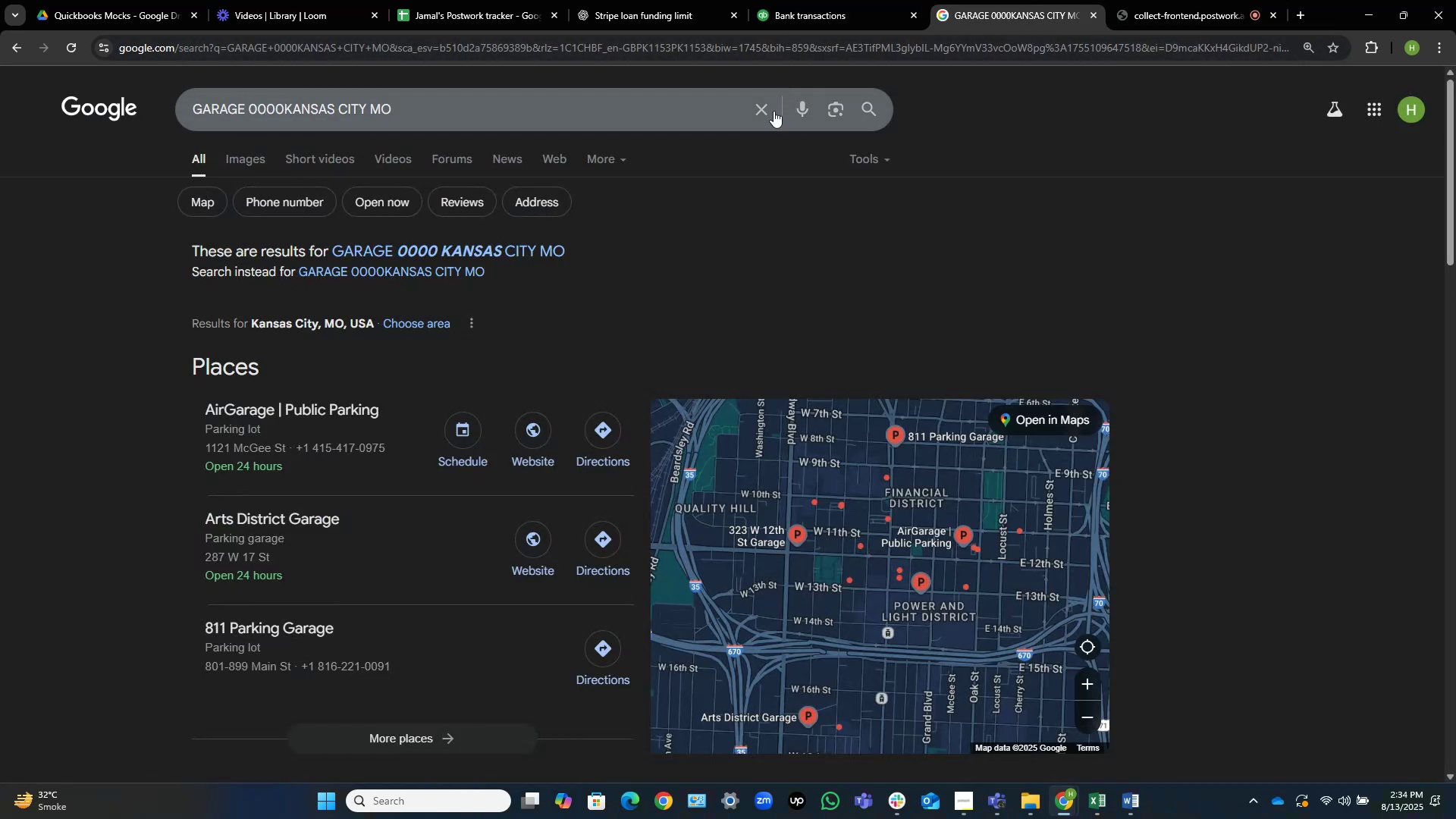 
left_click([767, 111])
 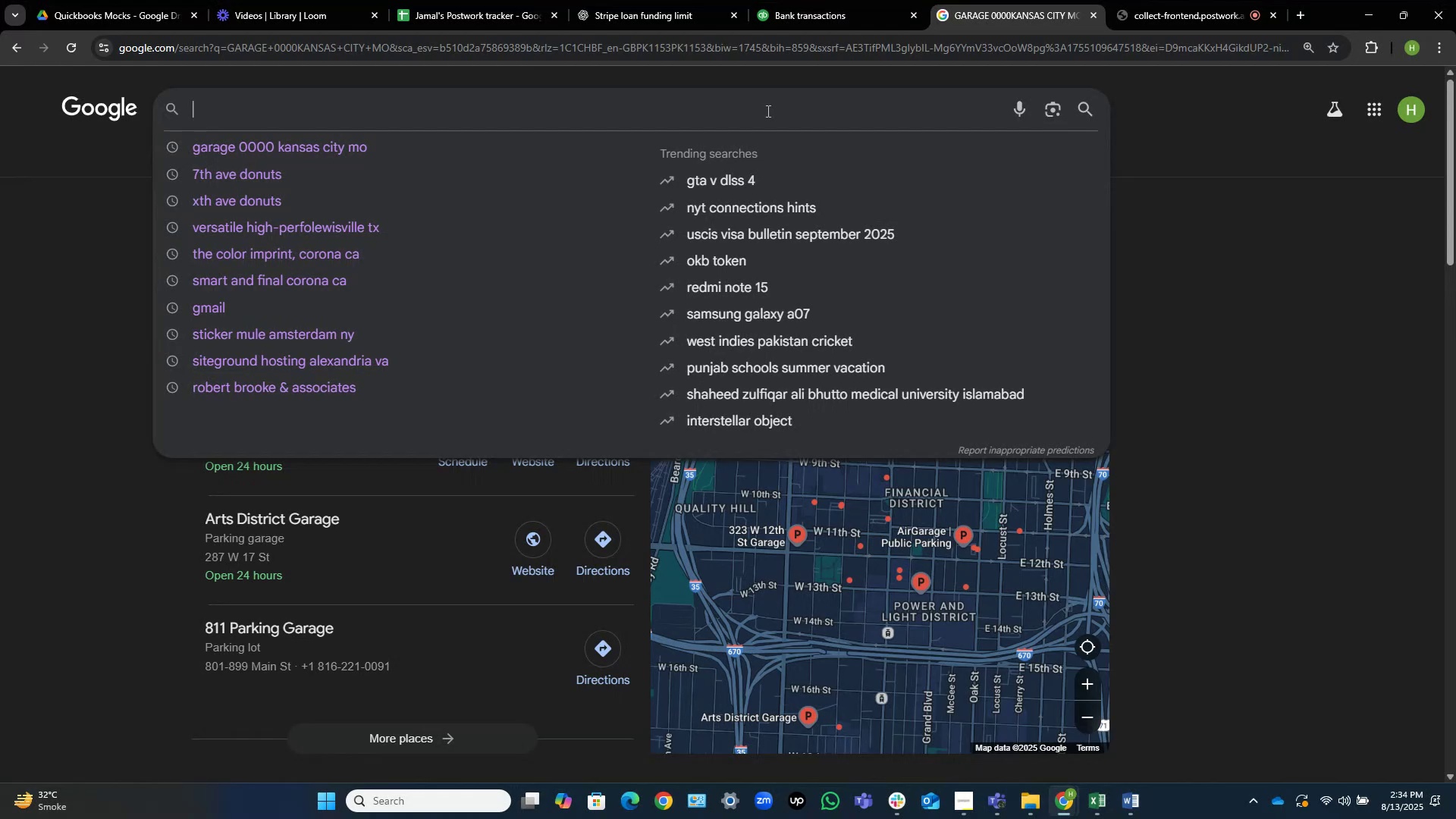 
key(Control+V)
 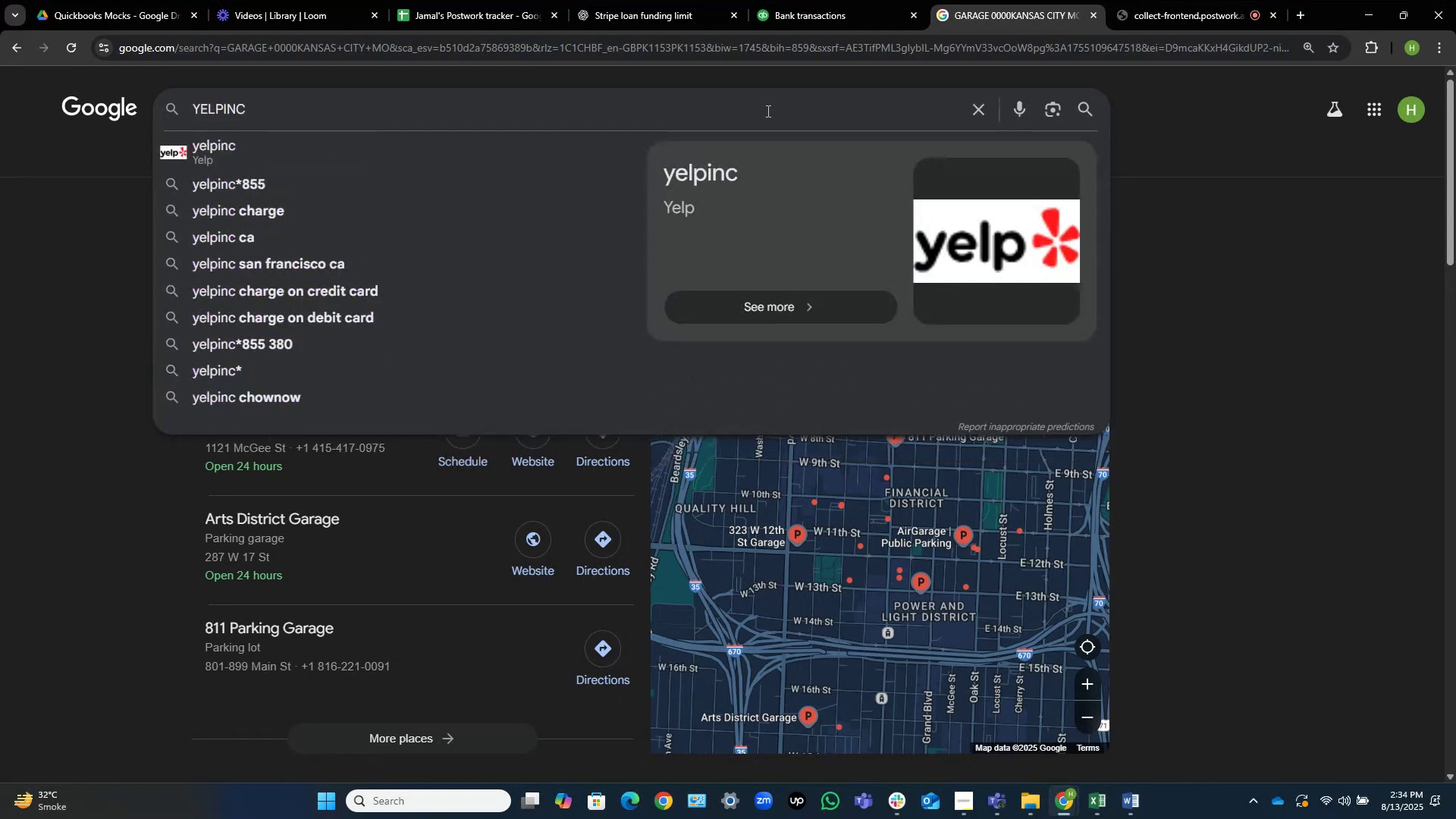 
key(NumpadEnter)
 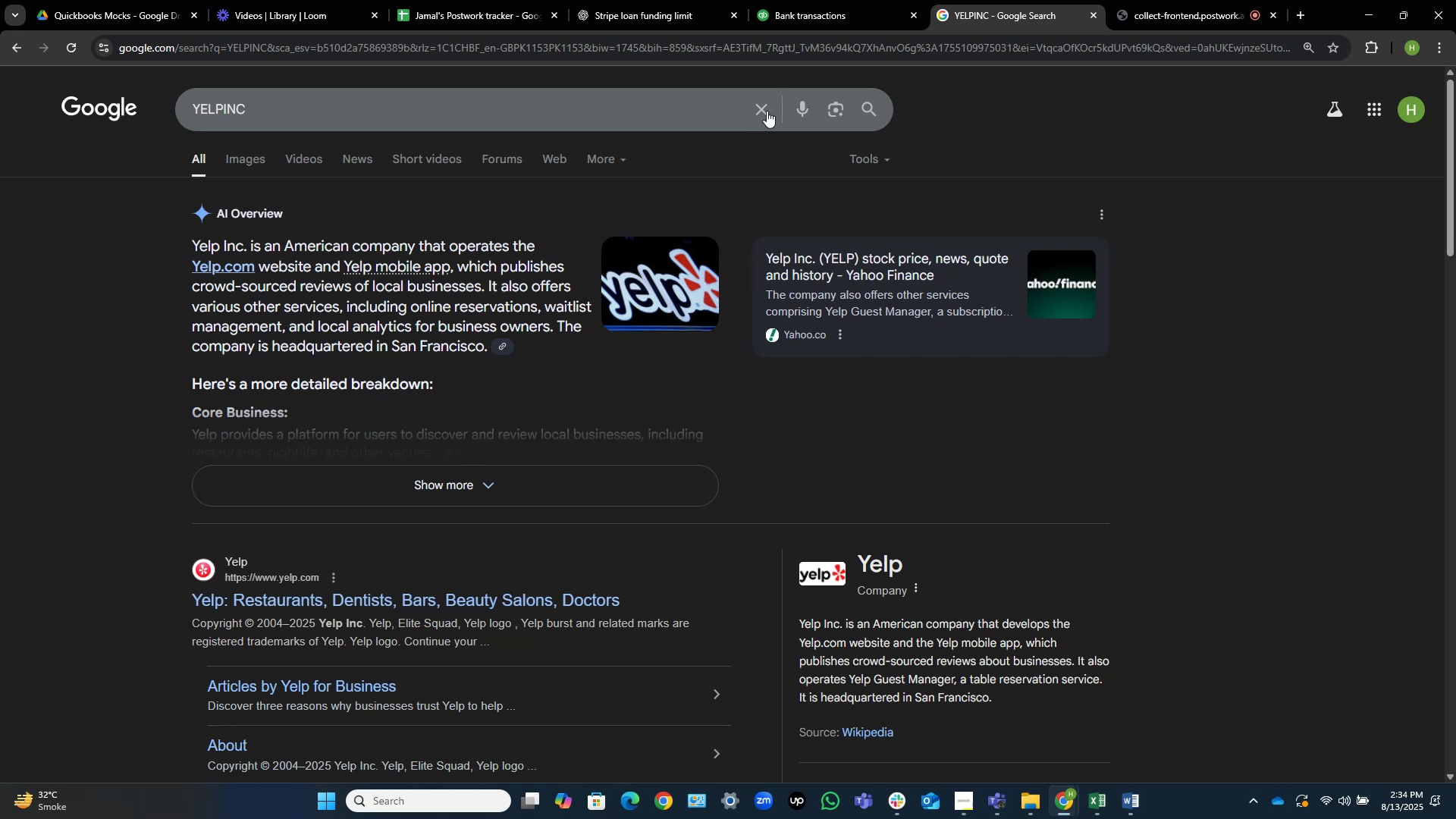 
wait(20.59)
 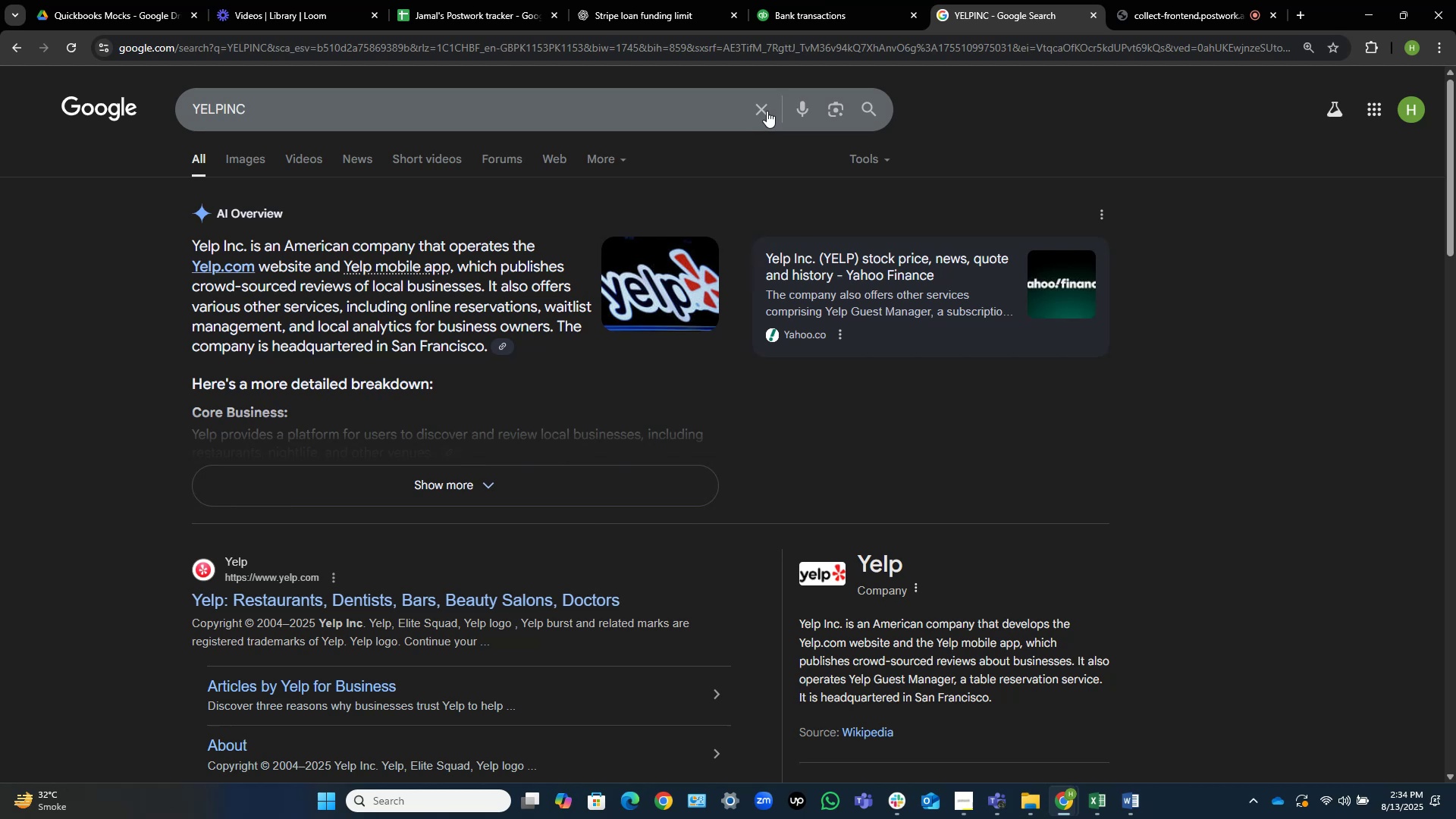 
left_click([834, 0])
 